 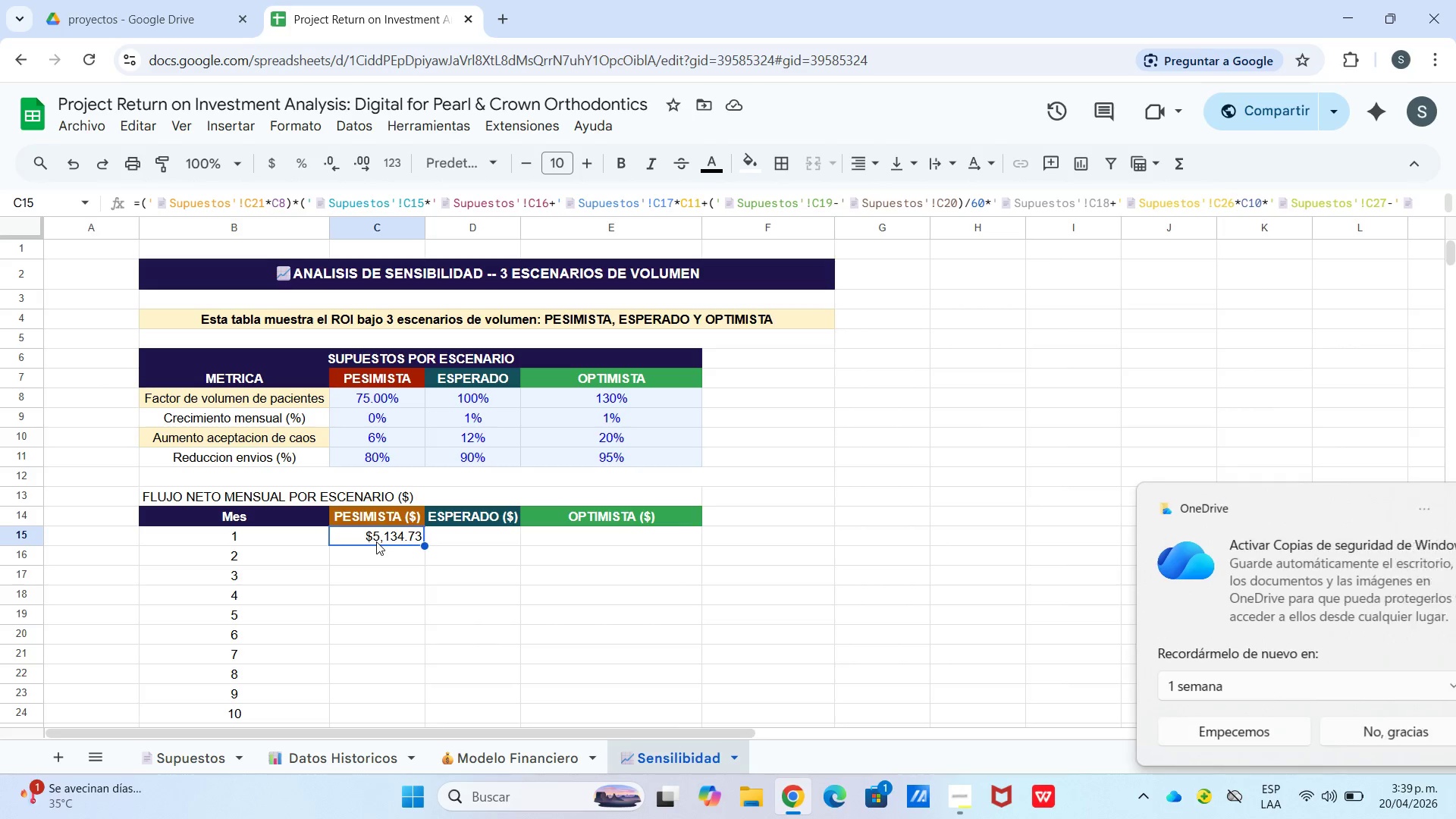 
triple_click([376, 541])
 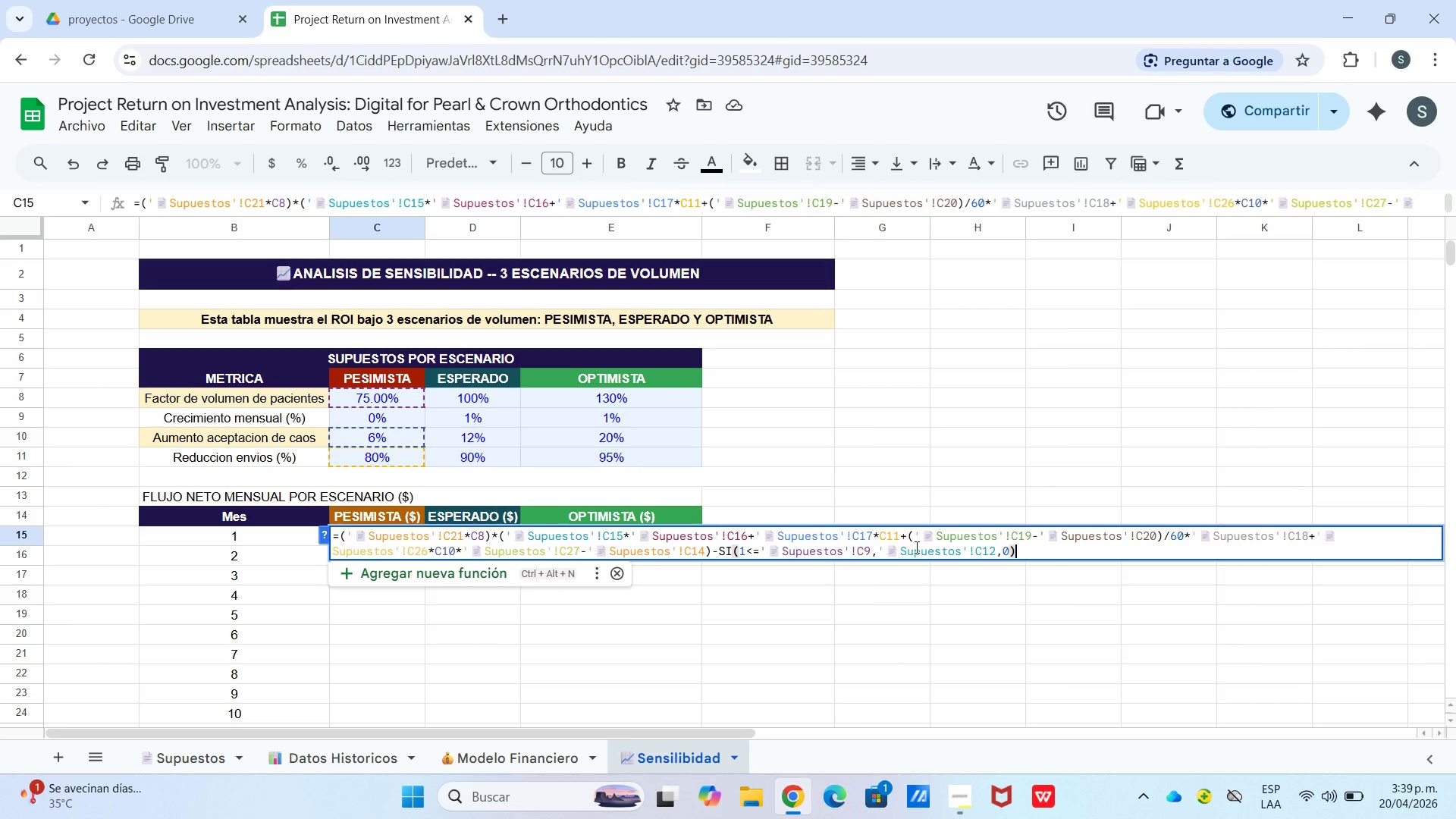 
wait(18.95)
 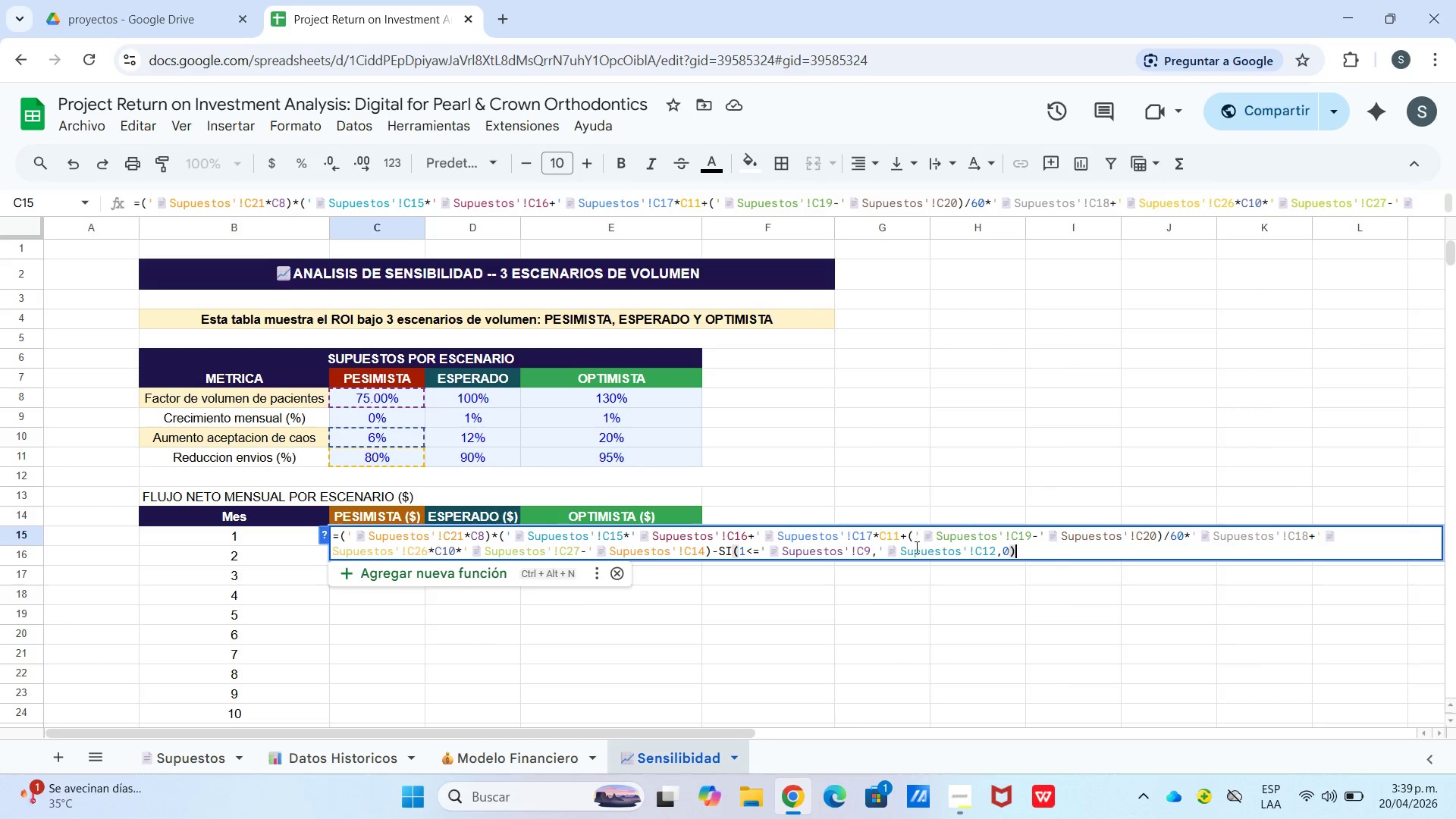 
left_click([742, 554])
 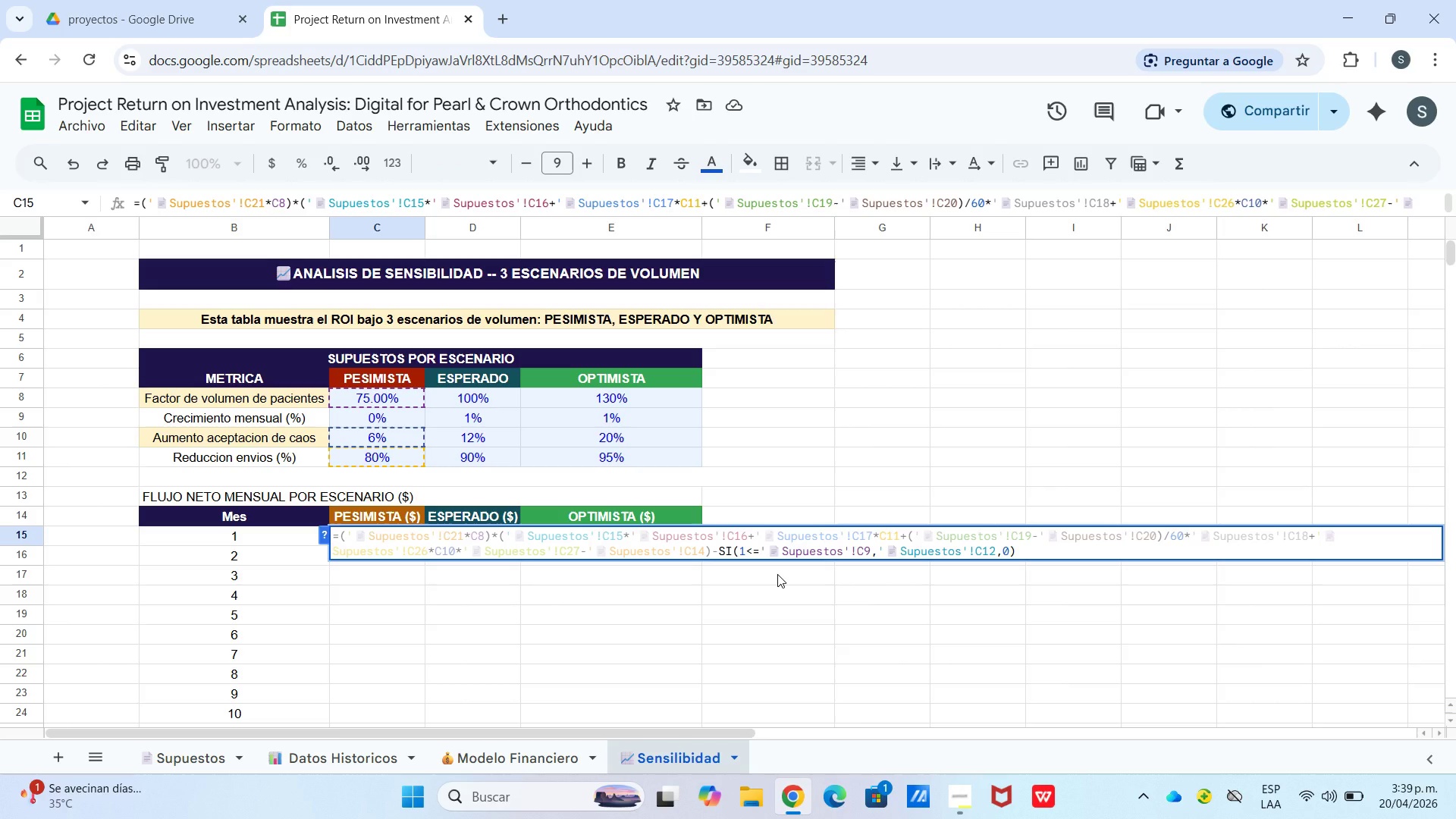 
key(Backspace)
 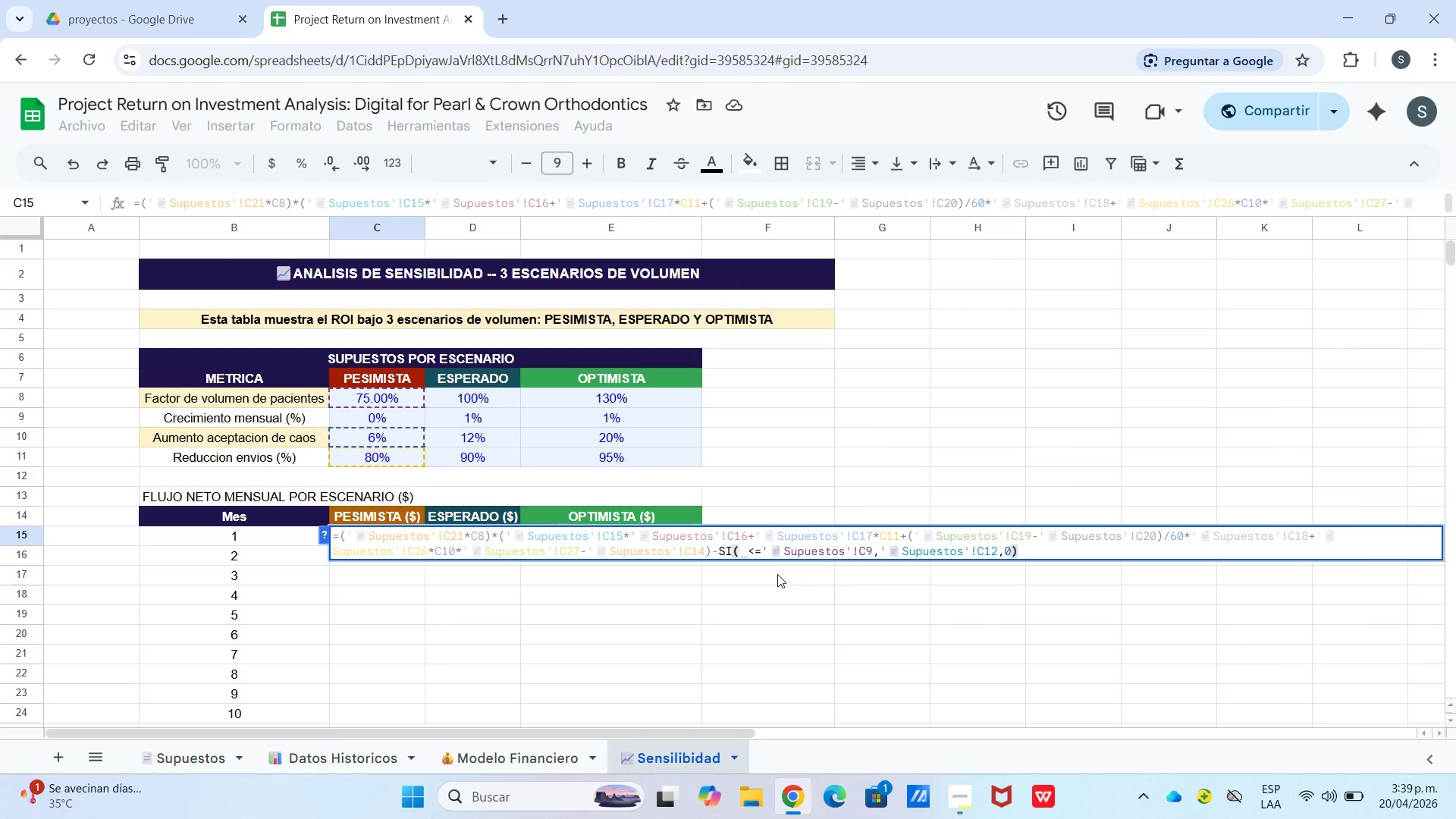 
key(Numpad2)
 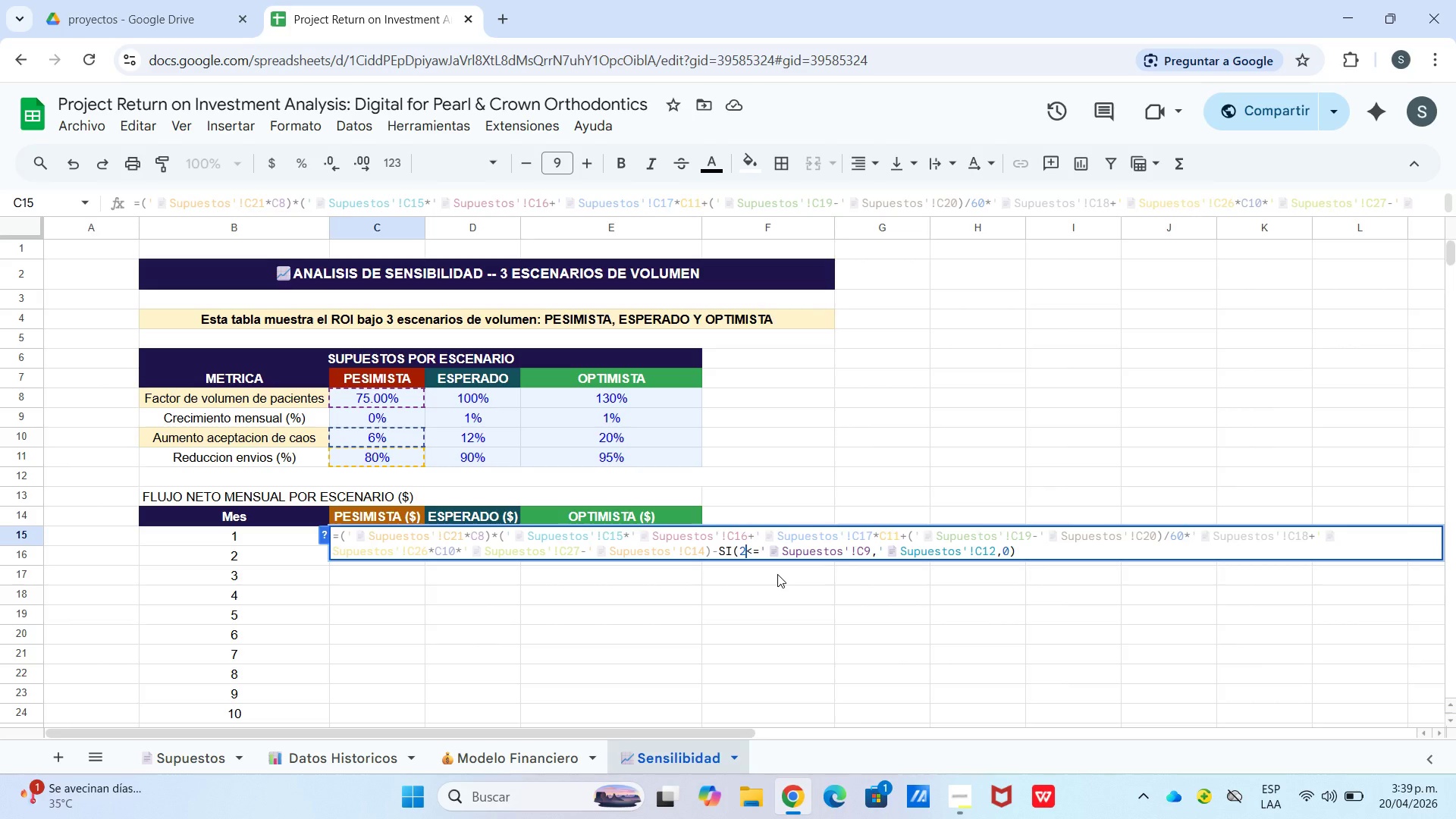 
key(Enter)
 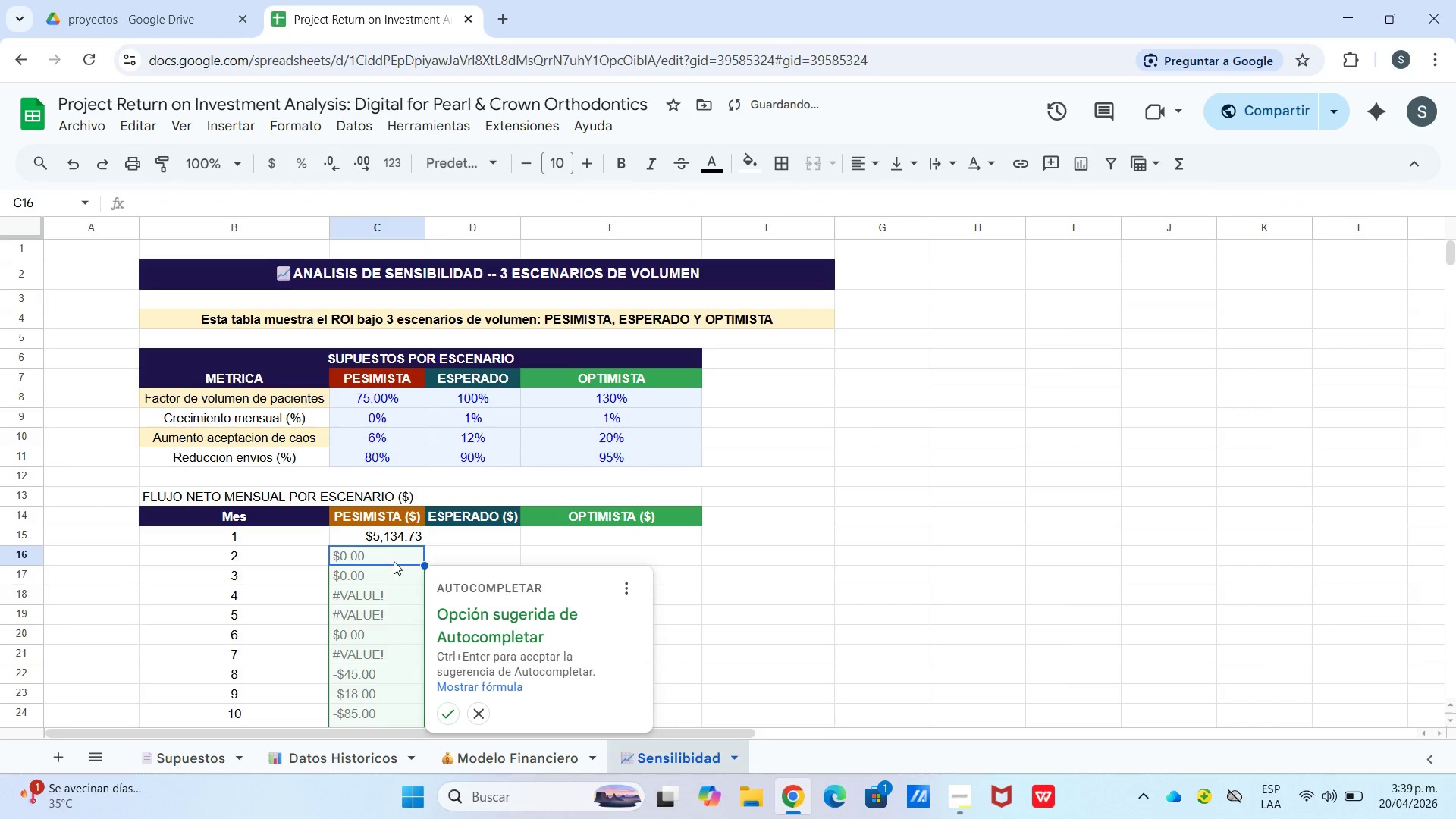 
left_click([385, 533])
 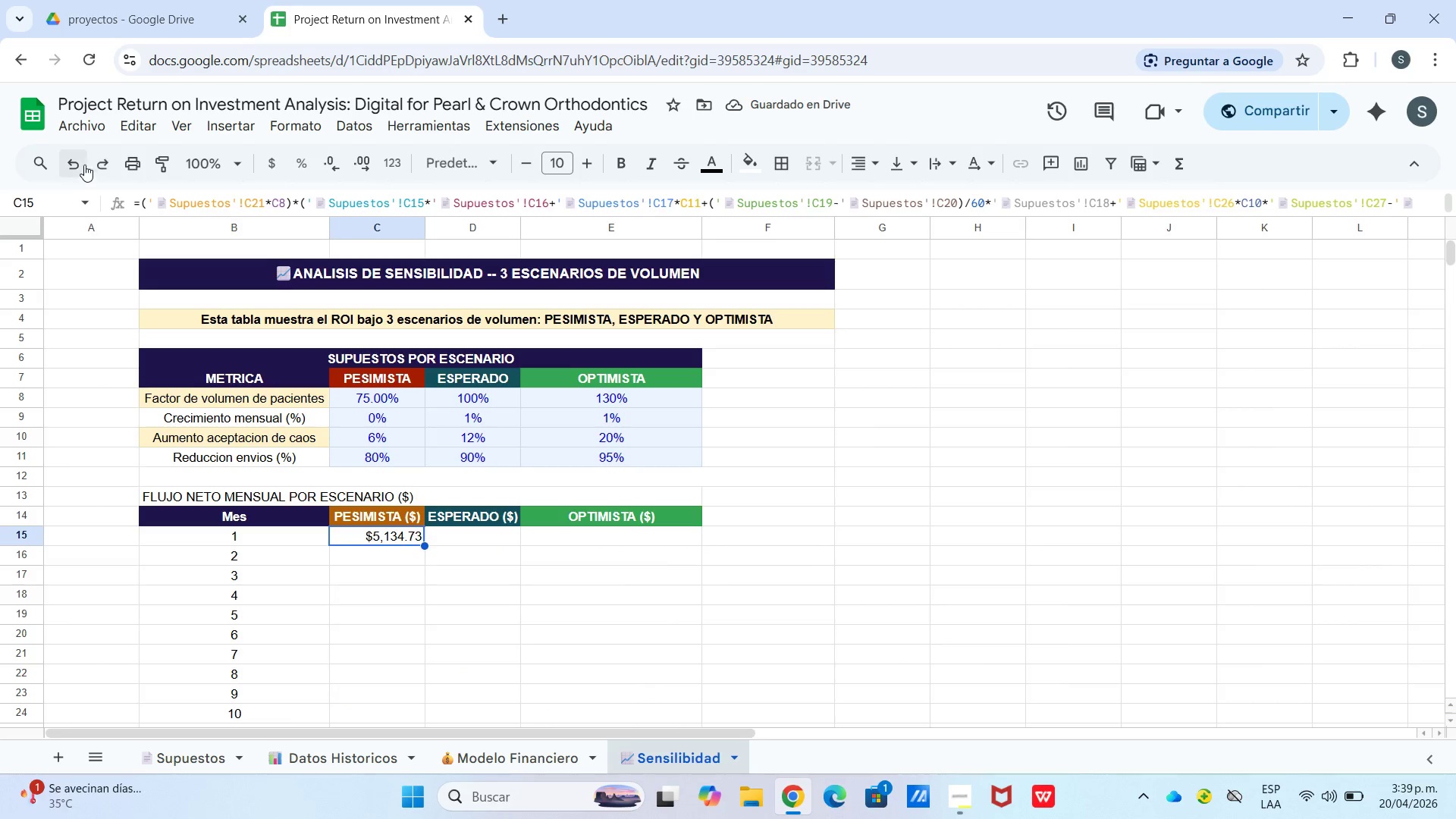 
left_click([77, 162])
 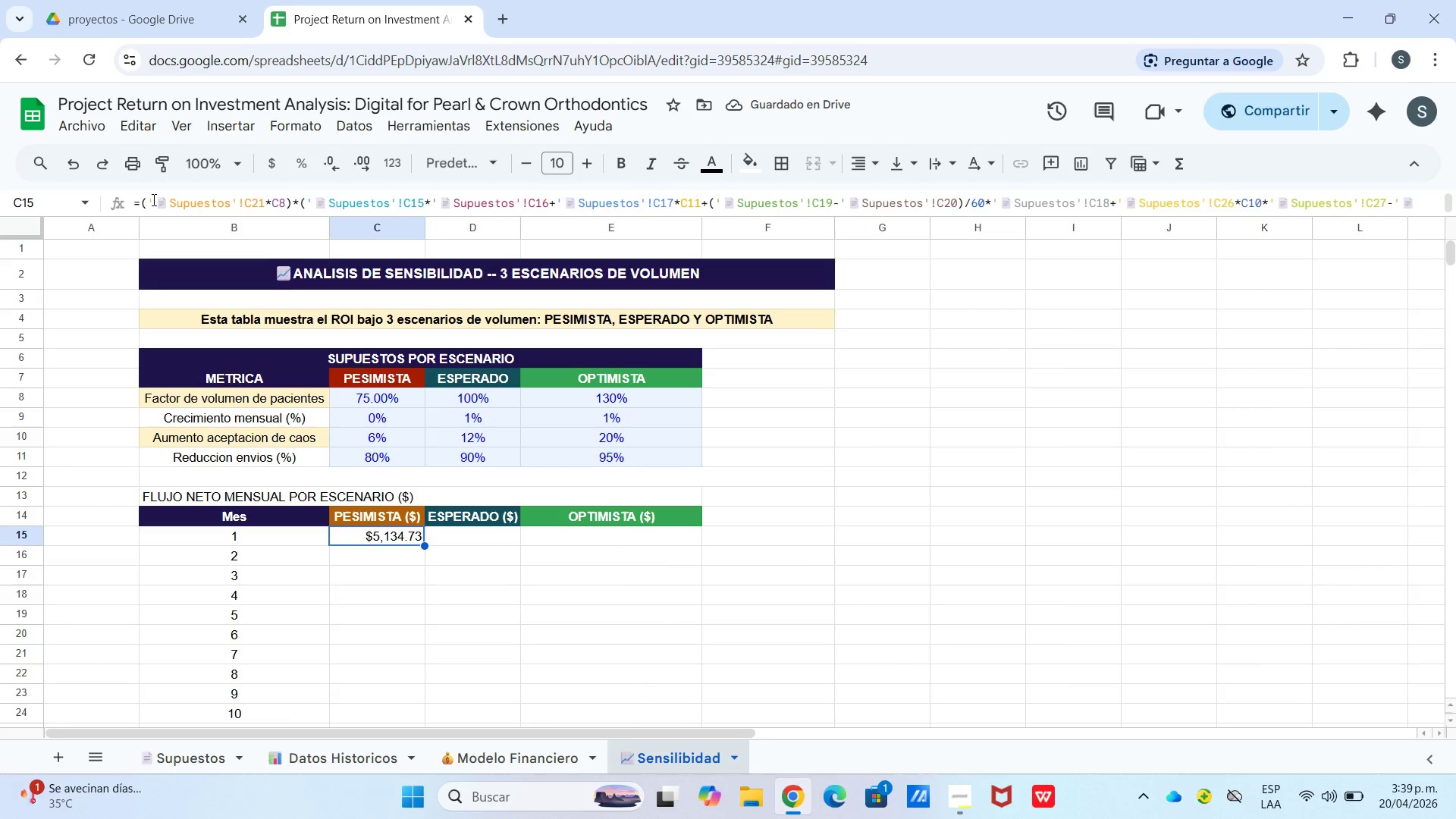 
left_click_drag(start_coordinate=[133, 204], to_coordinate=[1056, 601])
 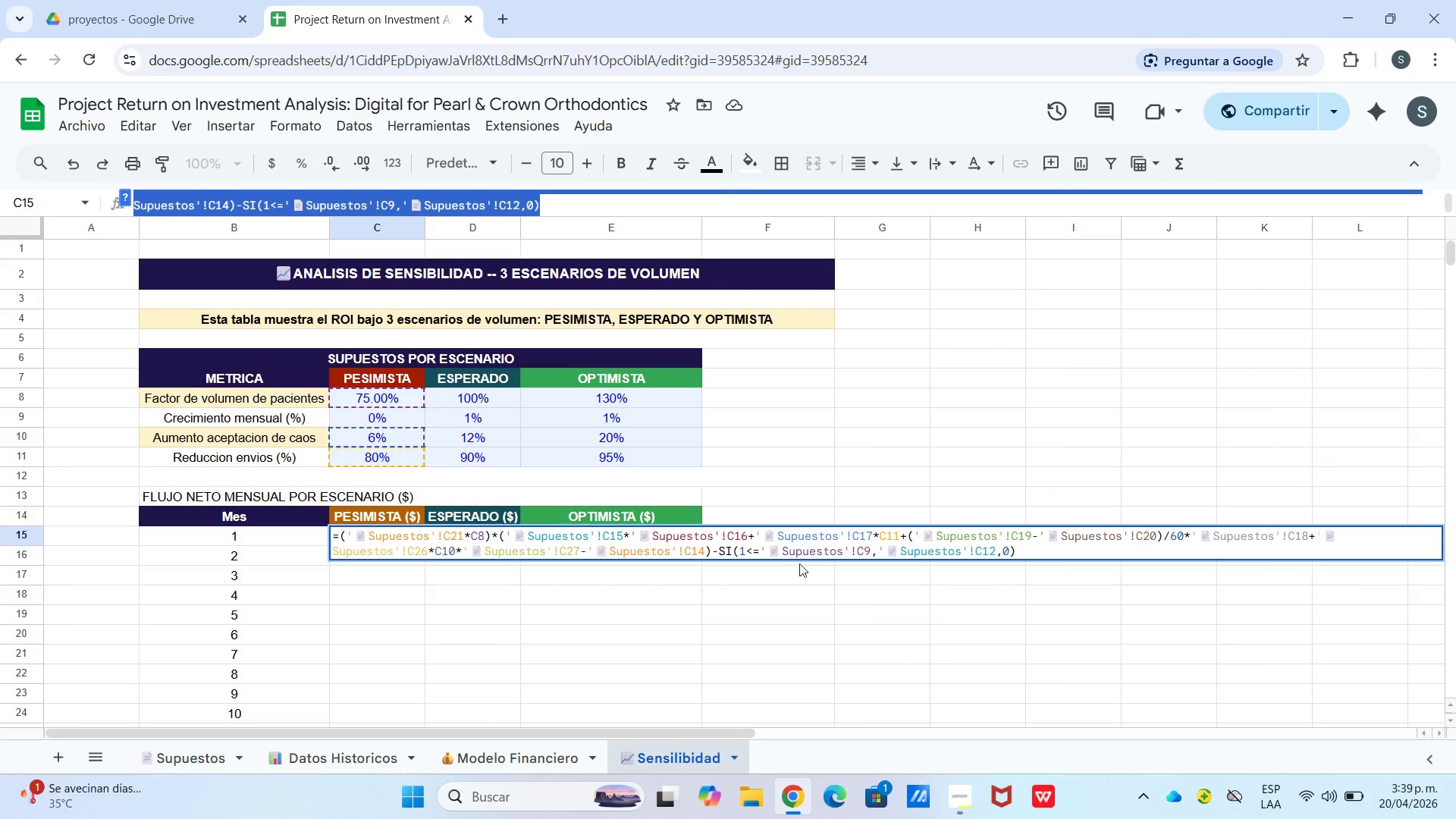 
left_click_drag(start_coordinate=[795, 564], to_coordinate=[789, 564])
 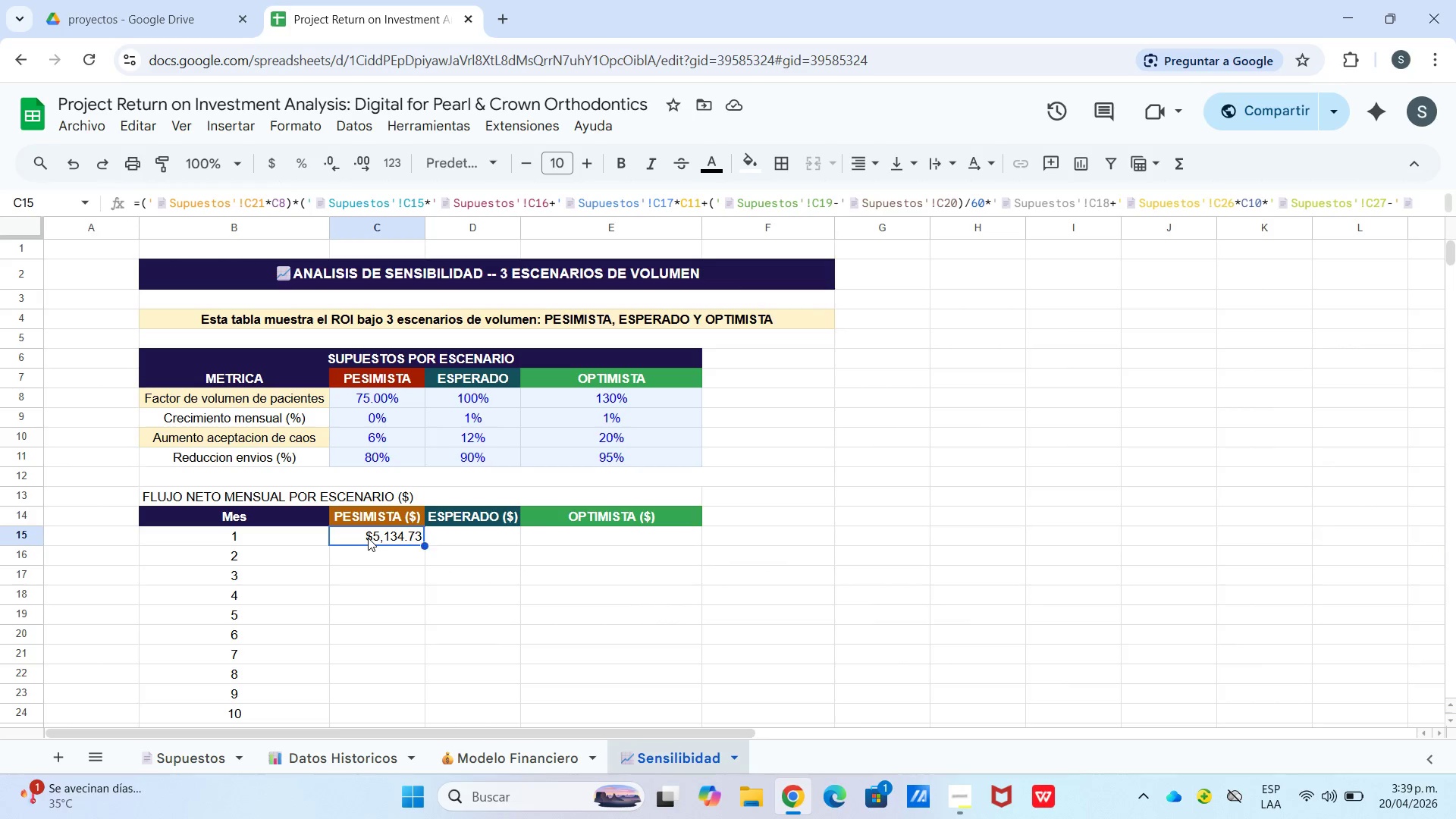 
double_click([369, 536])
 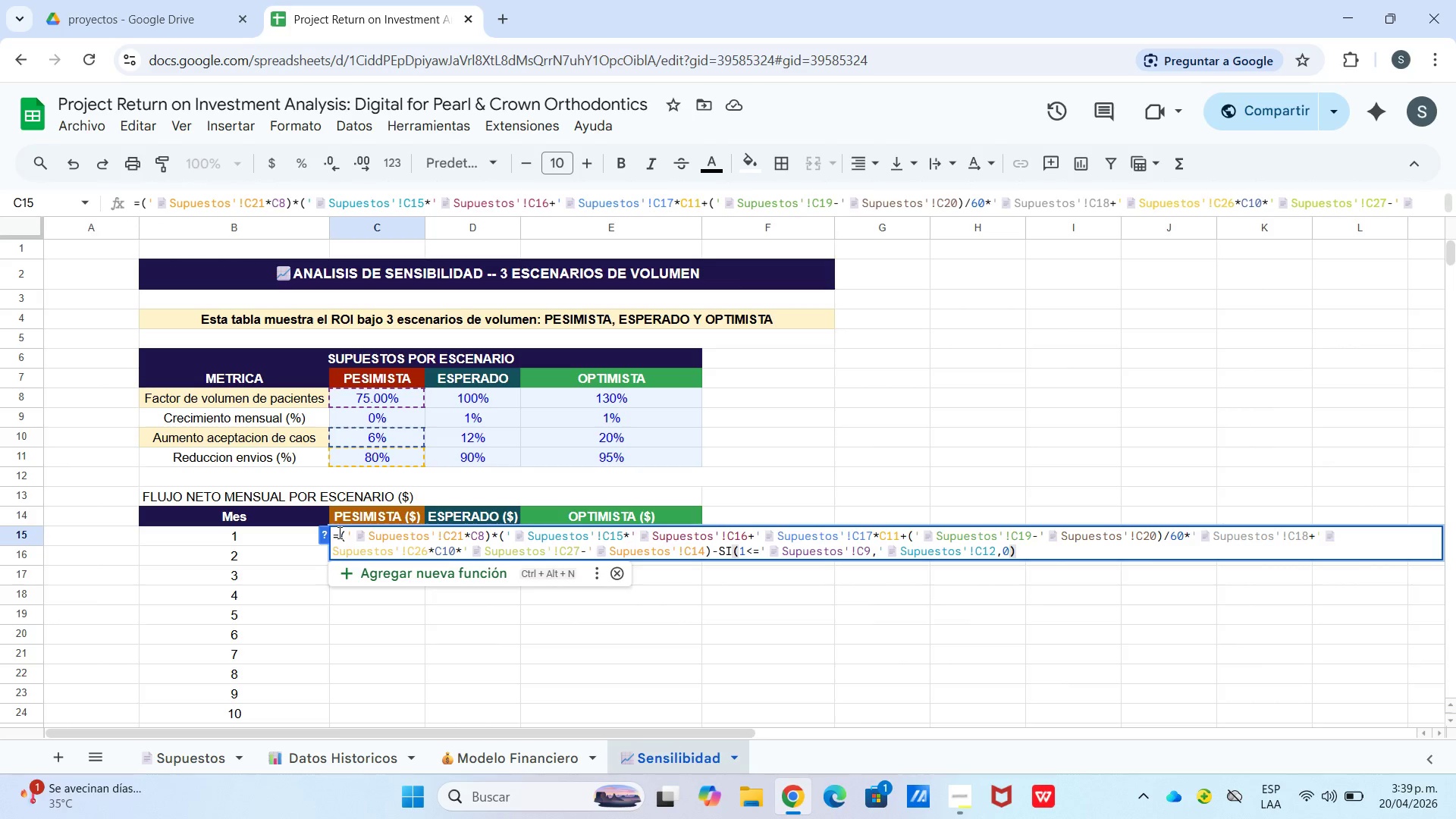 
left_click_drag(start_coordinate=[336, 532], to_coordinate=[1077, 548])
 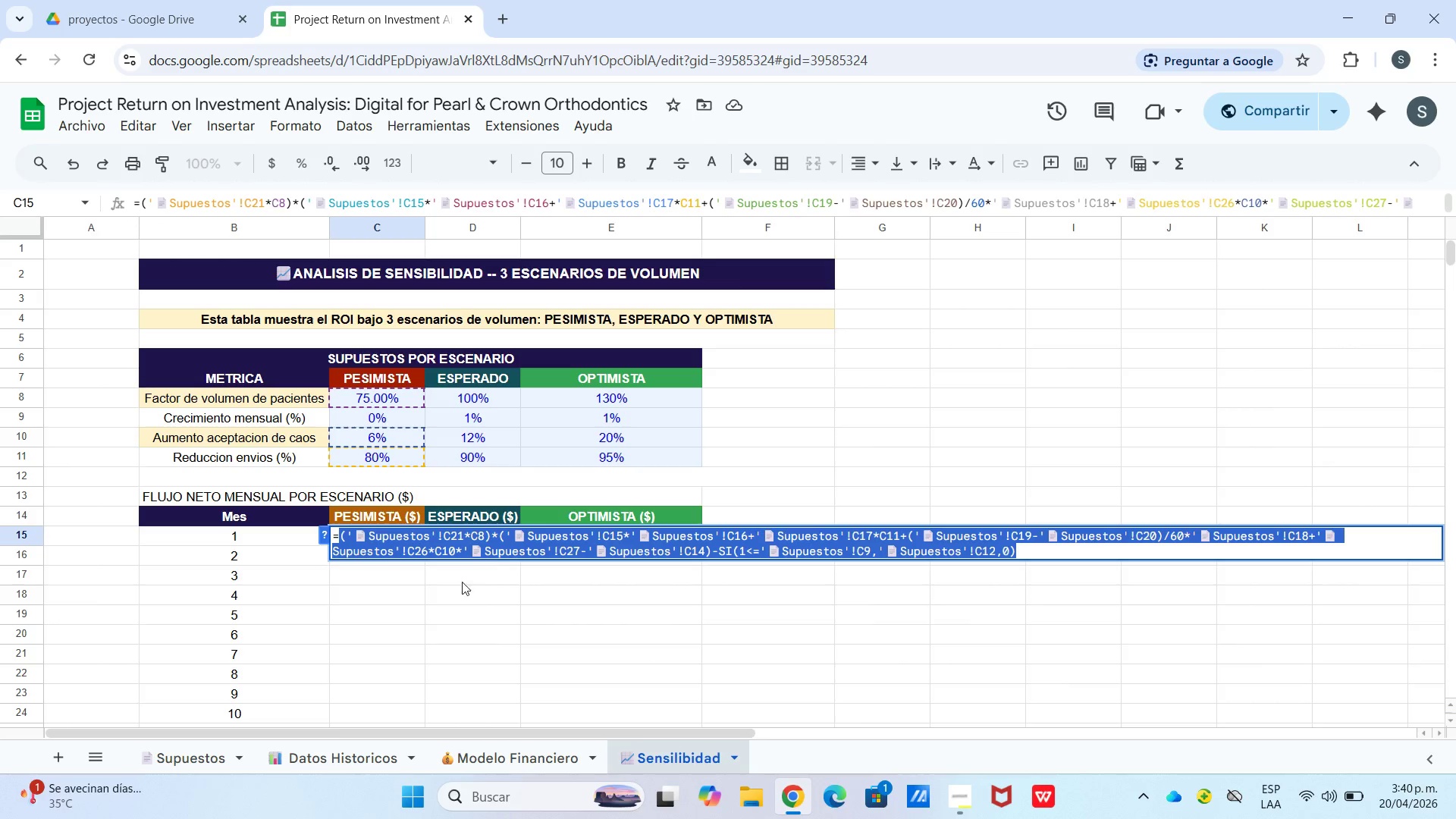 
left_click([457, 599])
 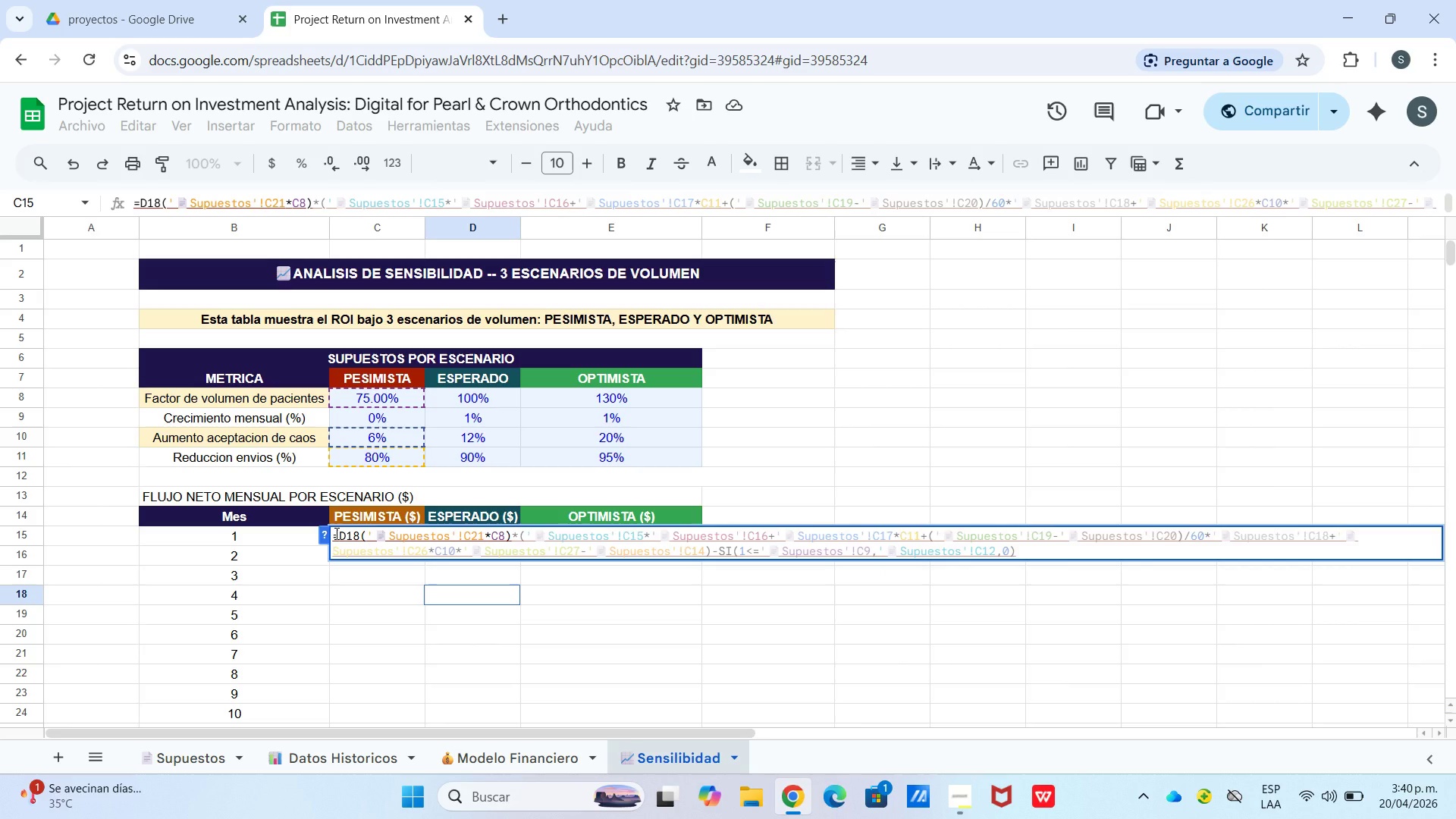 
left_click_drag(start_coordinate=[336, 533], to_coordinate=[366, 535])
 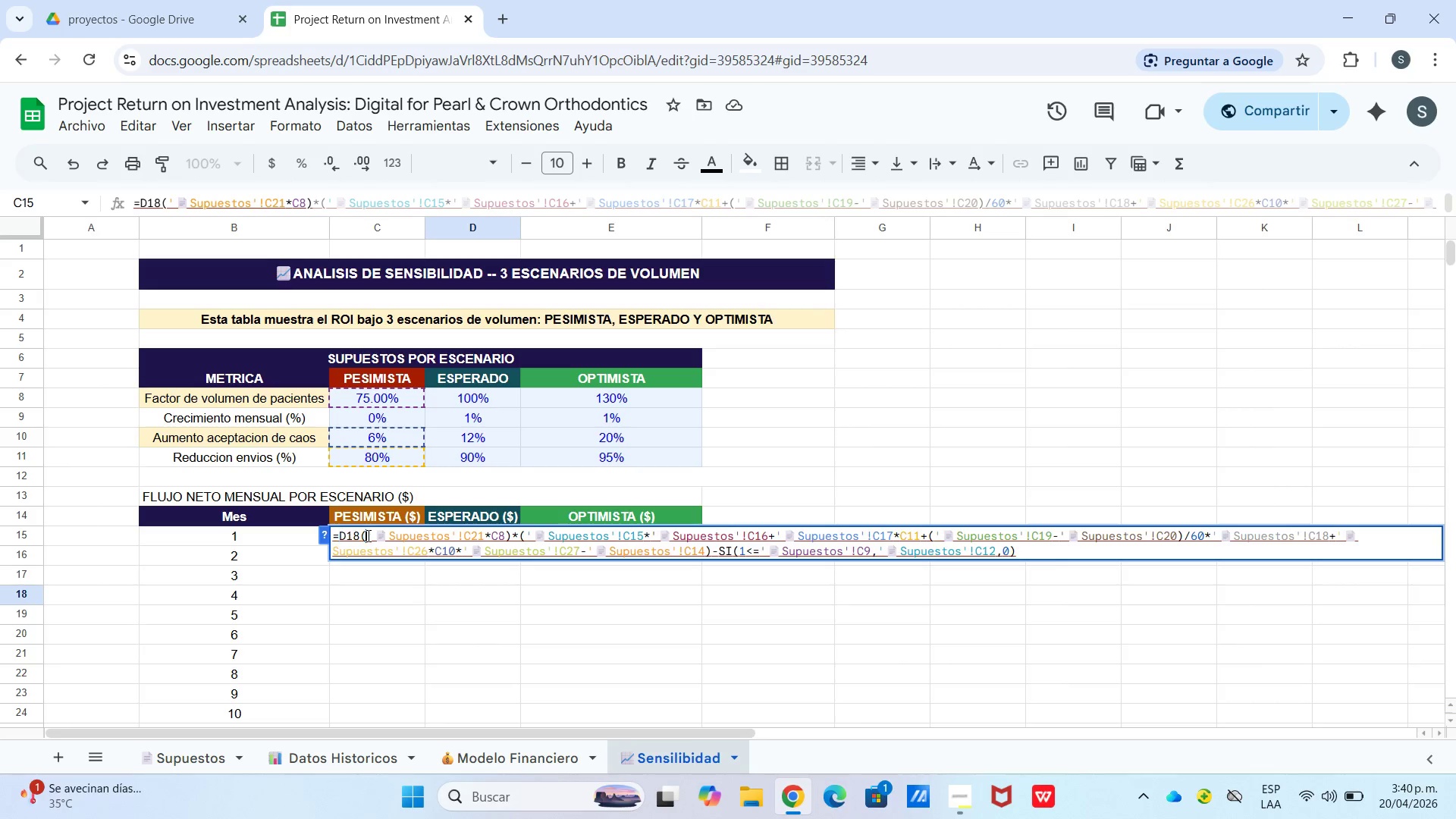 
left_click([367, 535])
 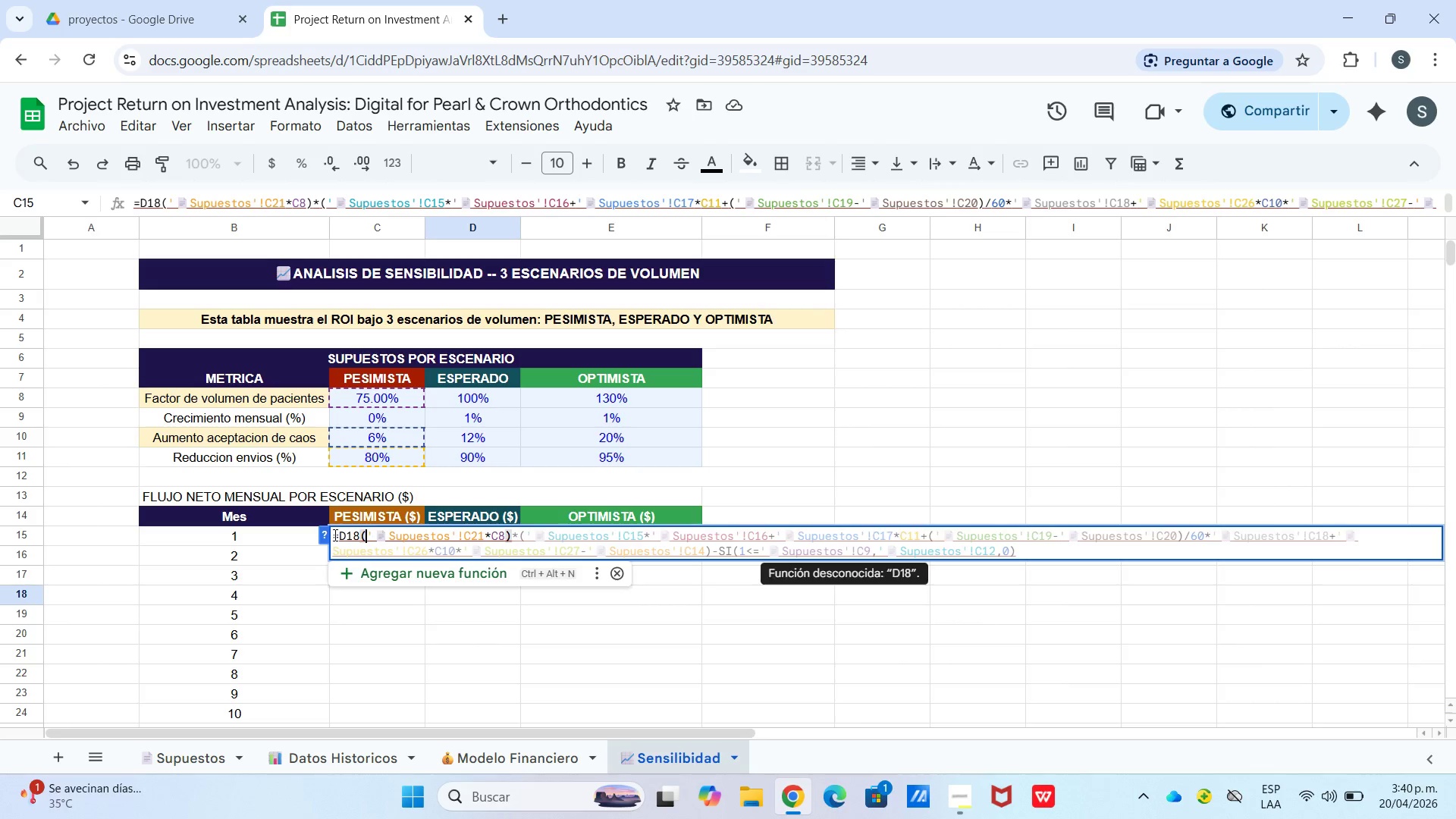 
left_click_drag(start_coordinate=[334, 535], to_coordinate=[1340, 588])
 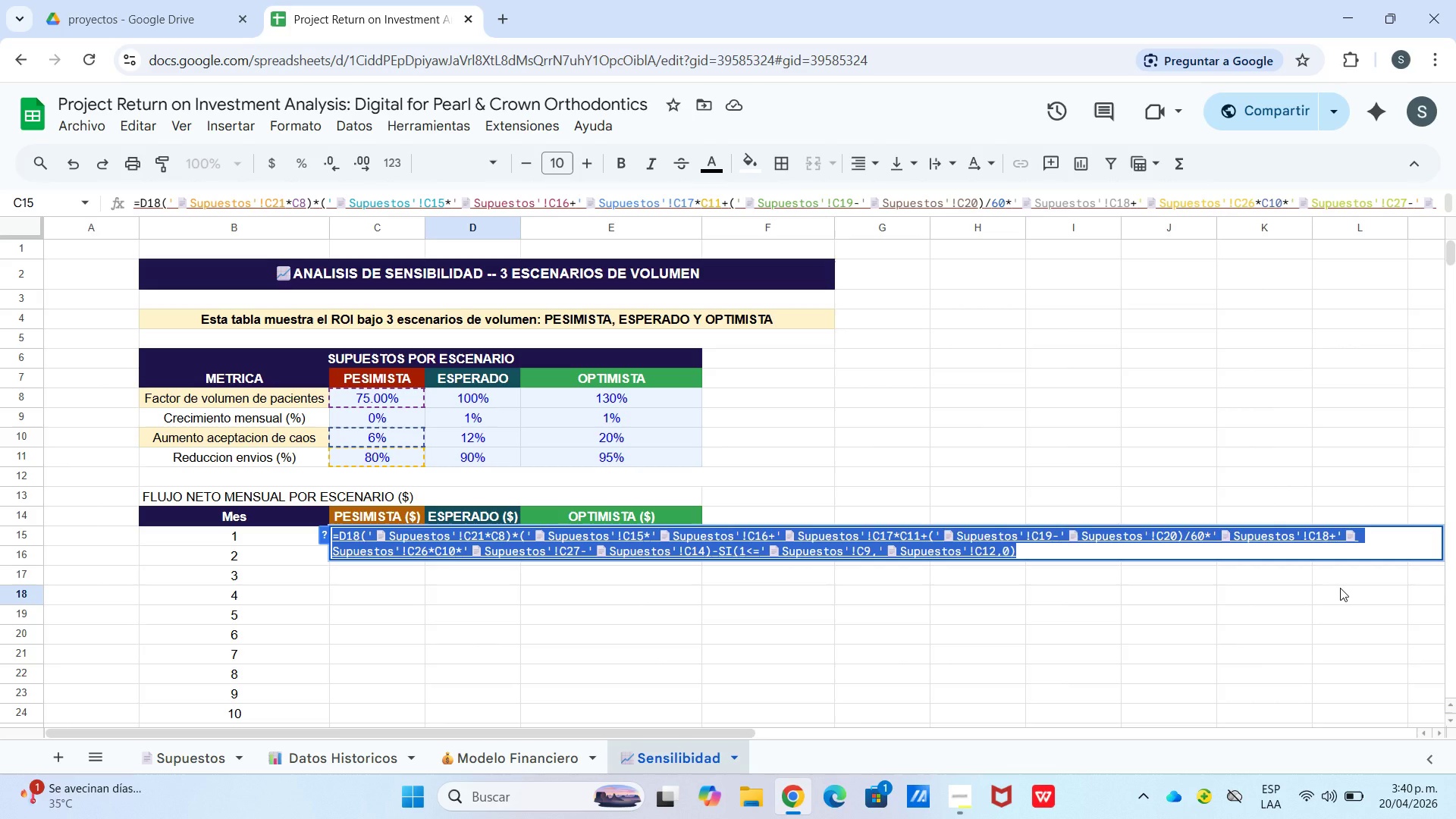 
key(Control+C)
 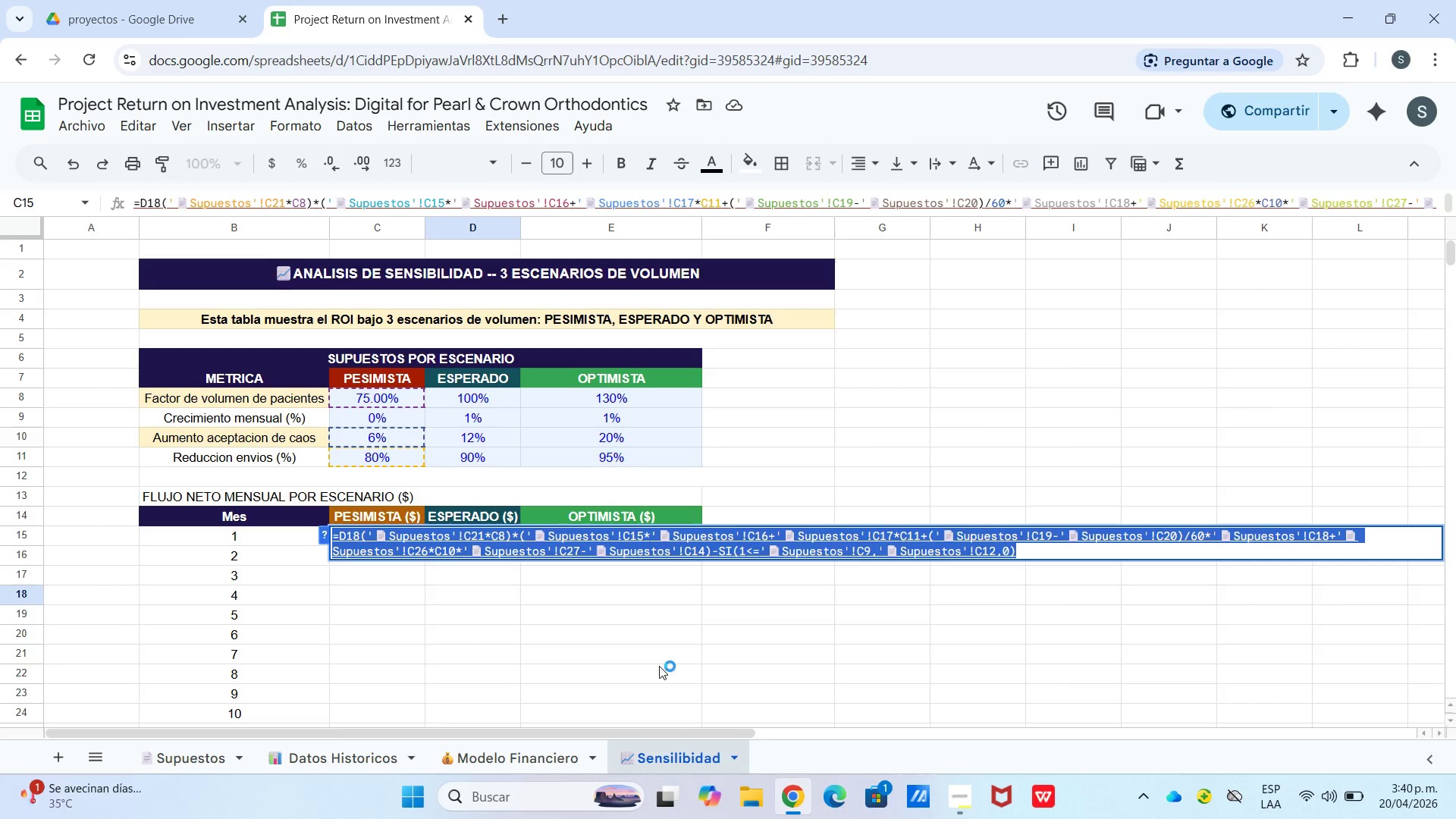 
left_click([491, 617])
 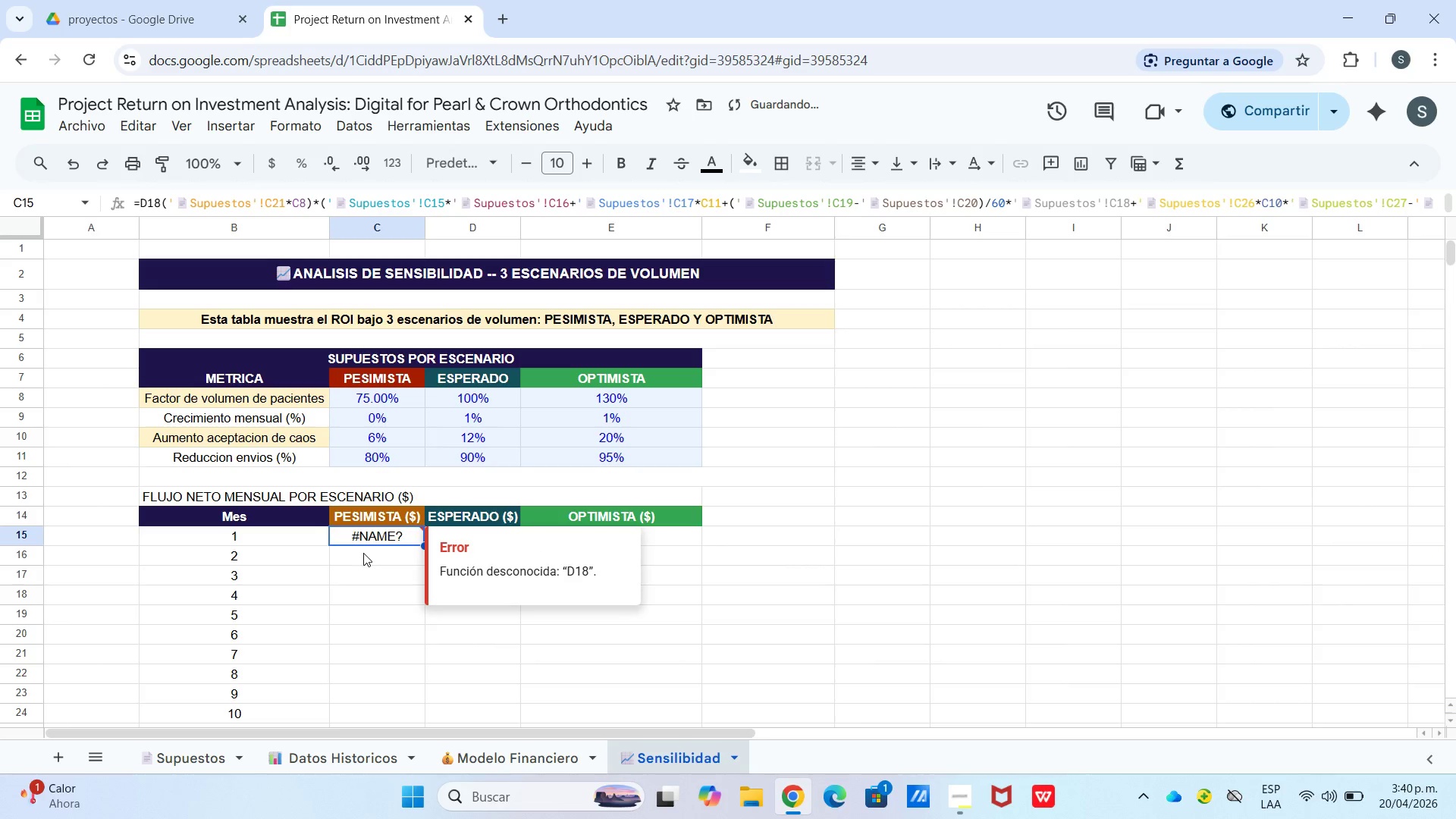 
double_click([365, 543])
 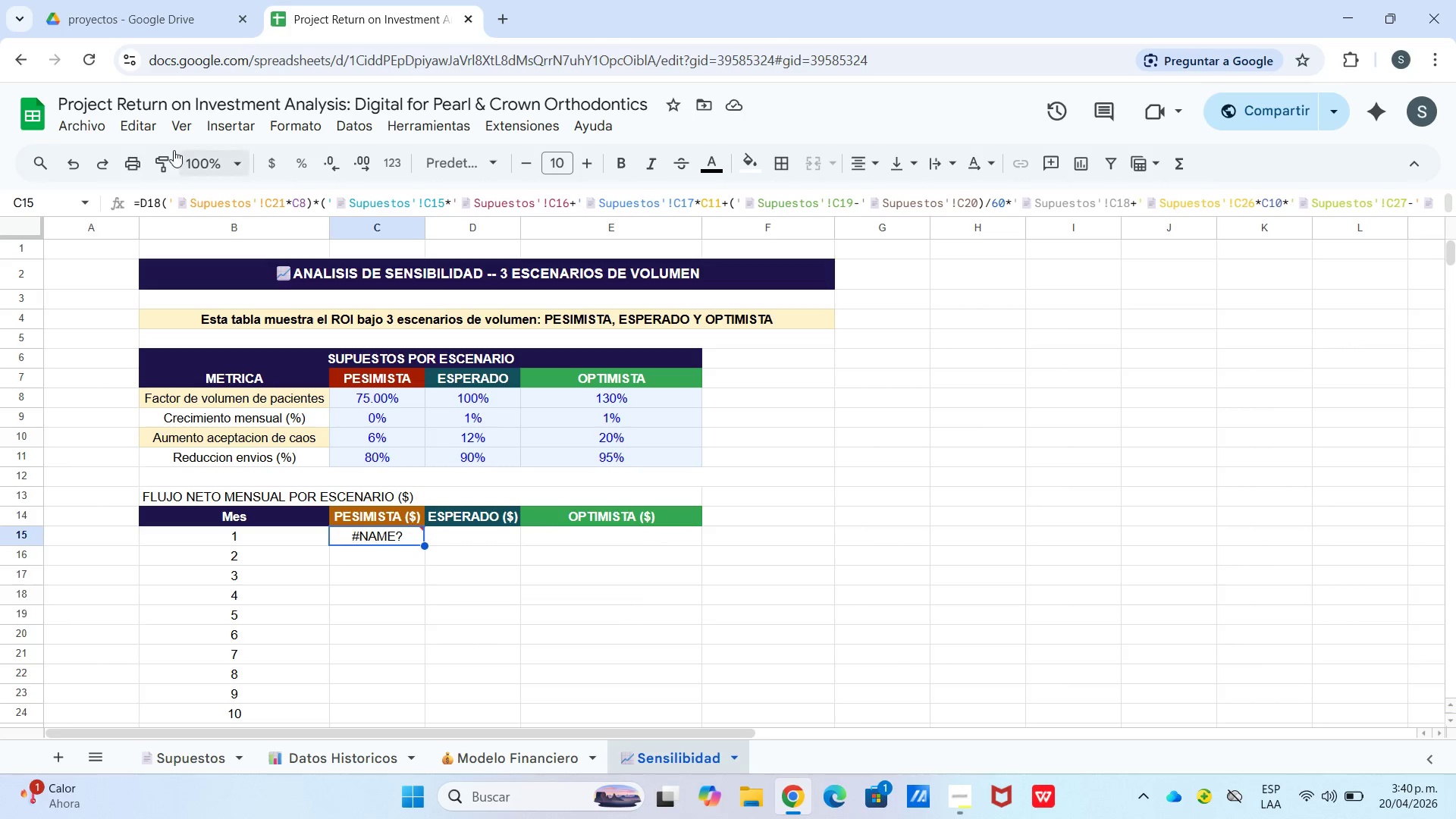 
left_click([78, 162])
 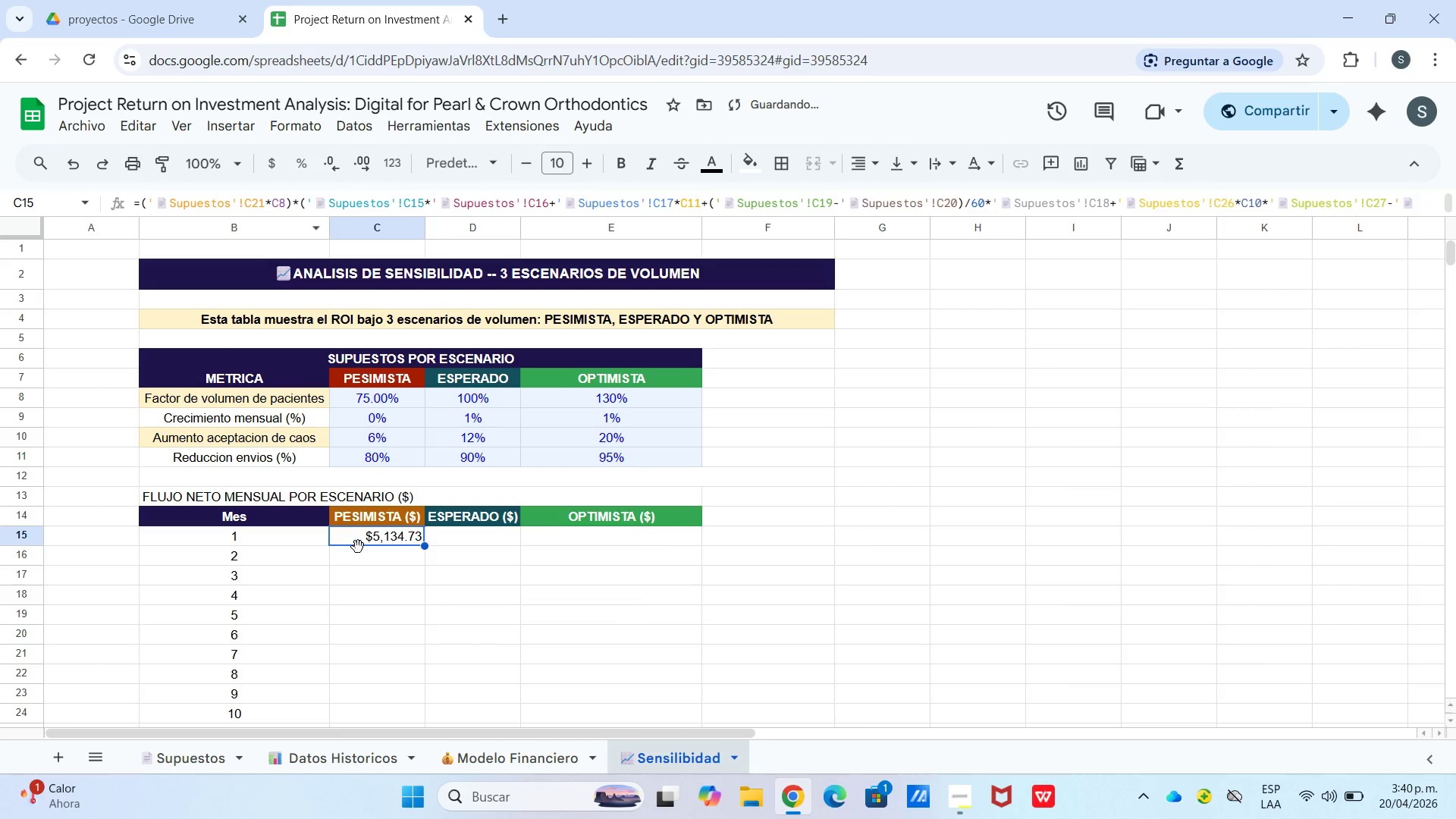 
left_click([368, 595])
 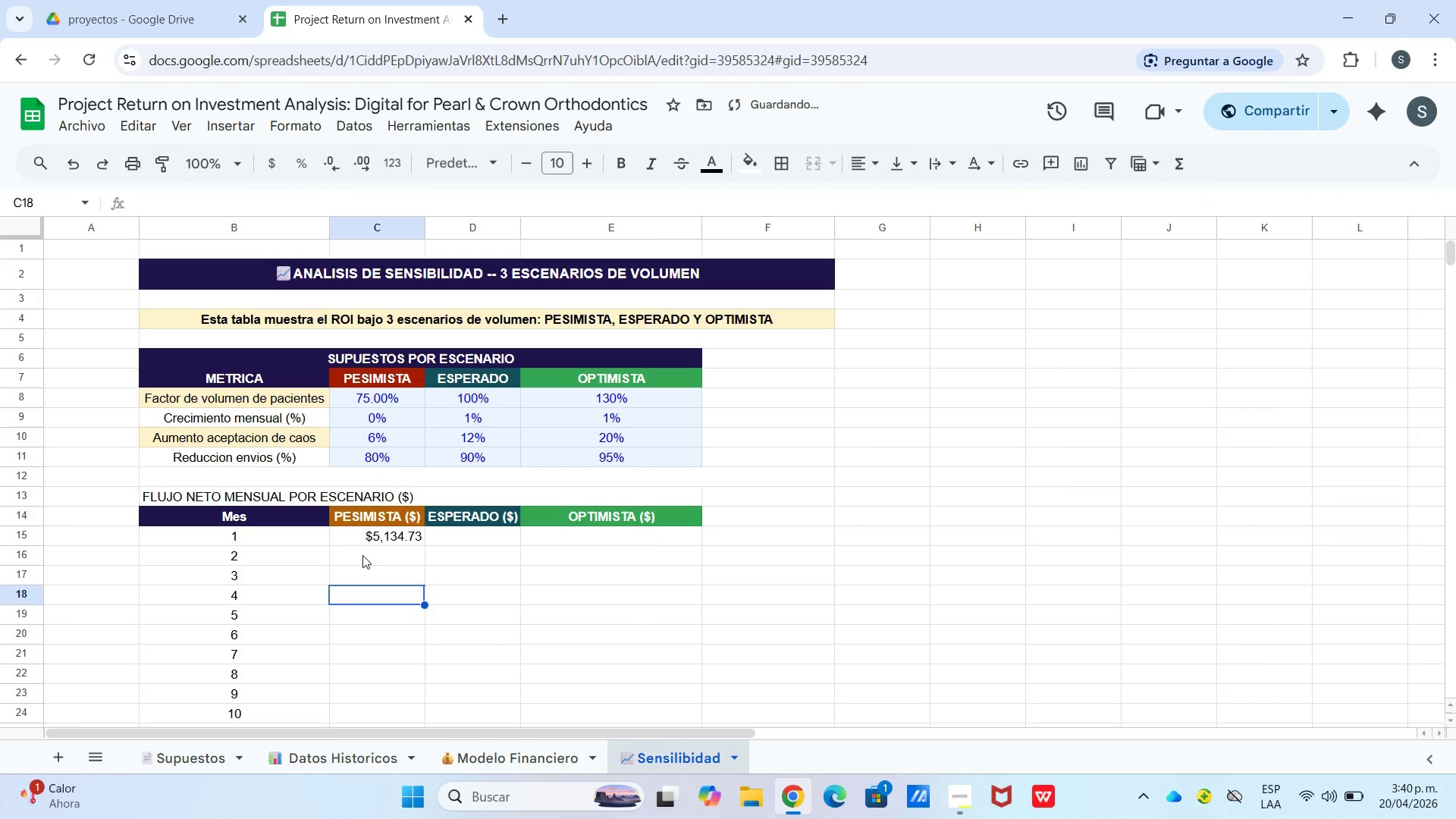 
left_click([362, 555])
 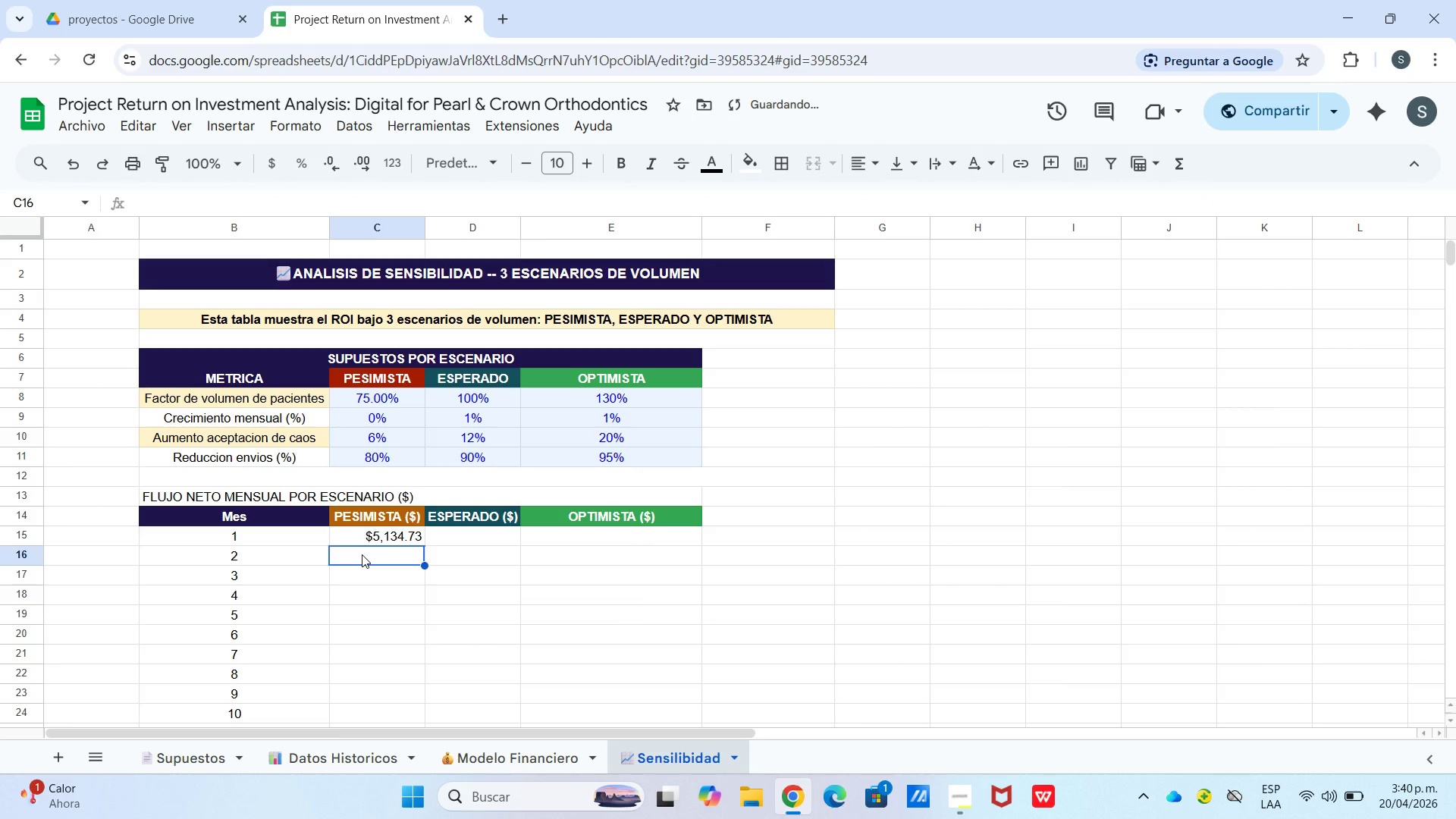 
key(Control+V)
 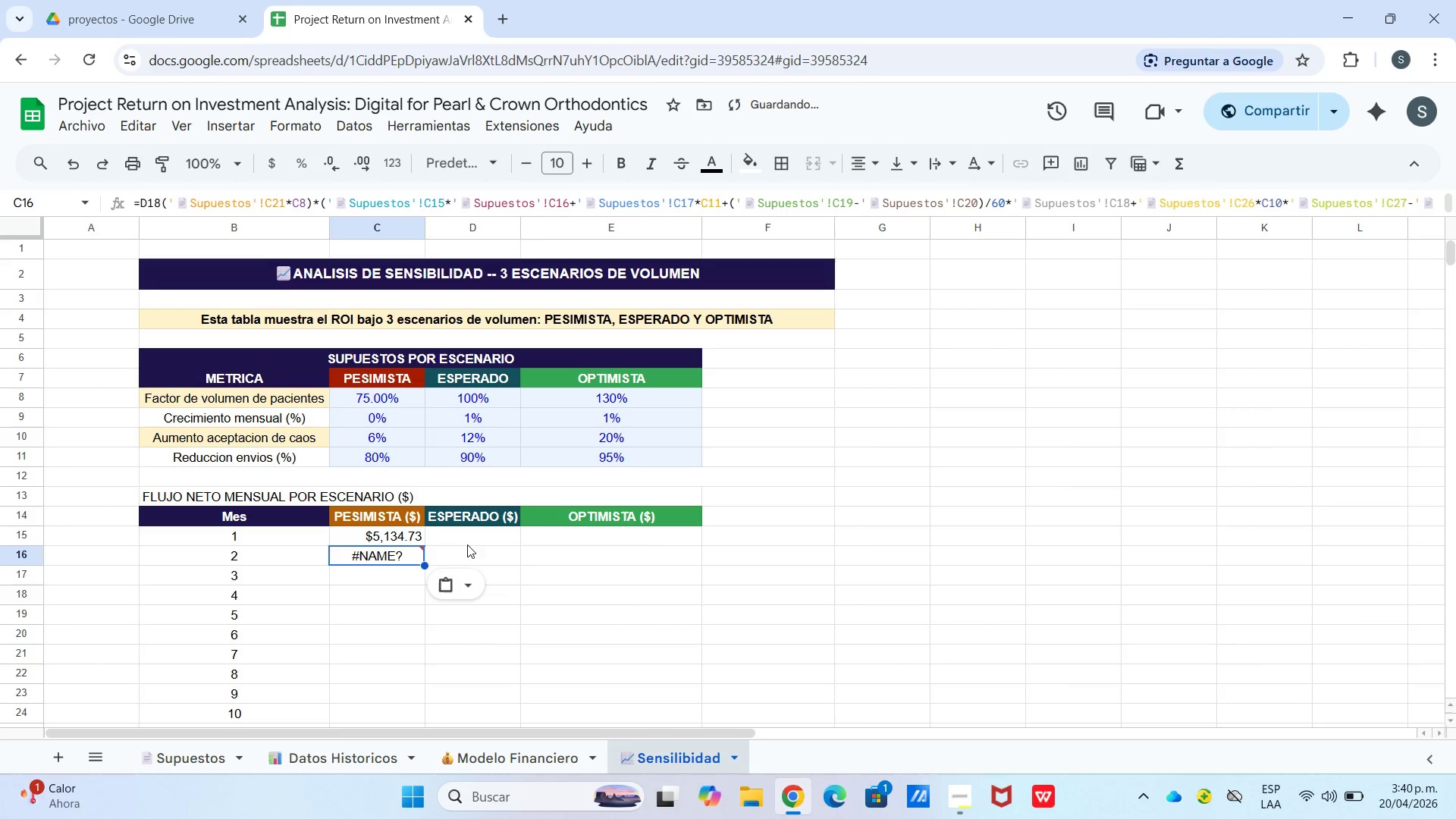 
left_click([510, 532])
 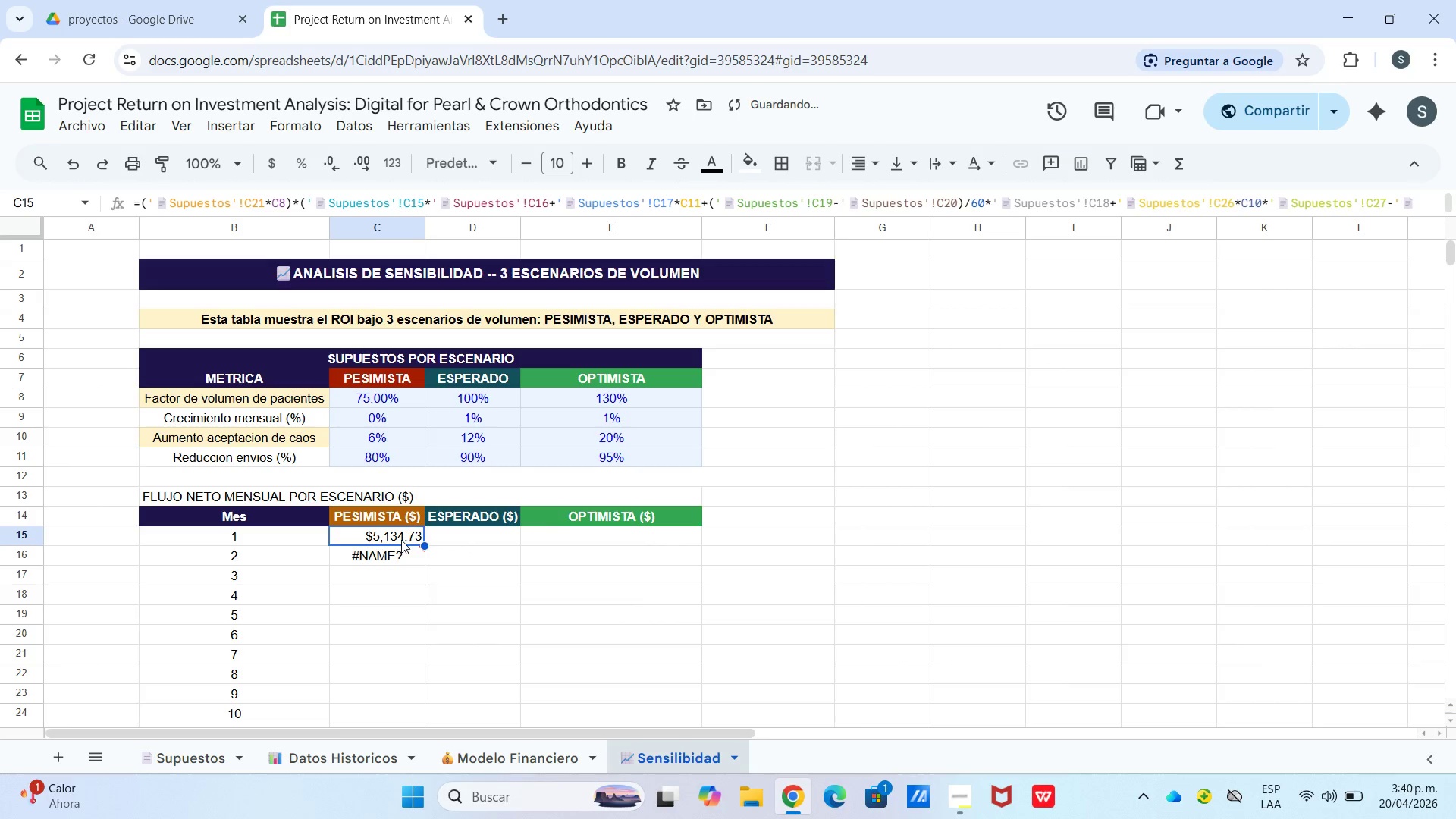 
key(Control+C)
 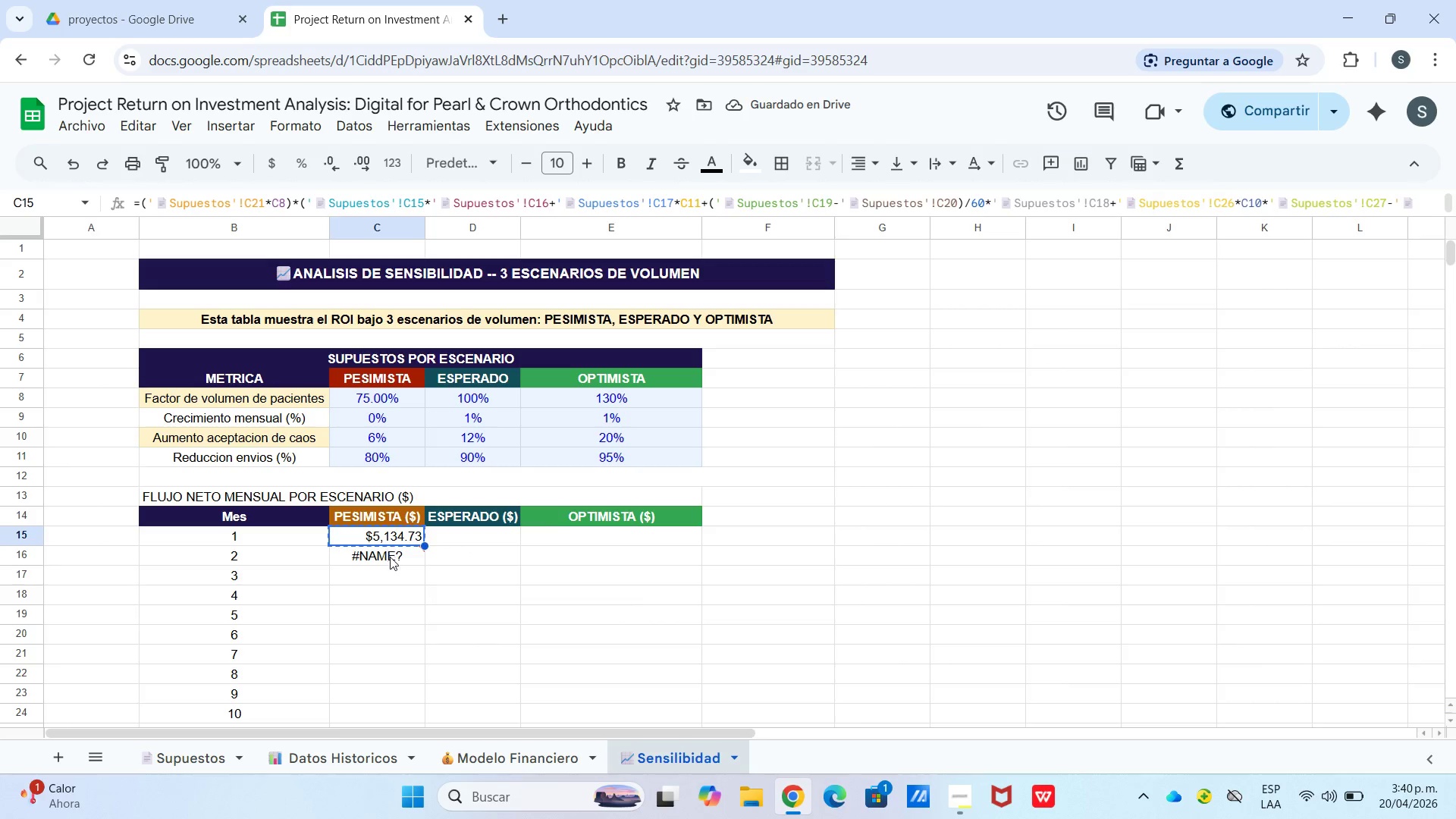 
left_click_drag(start_coordinate=[390, 557], to_coordinate=[394, 560])
 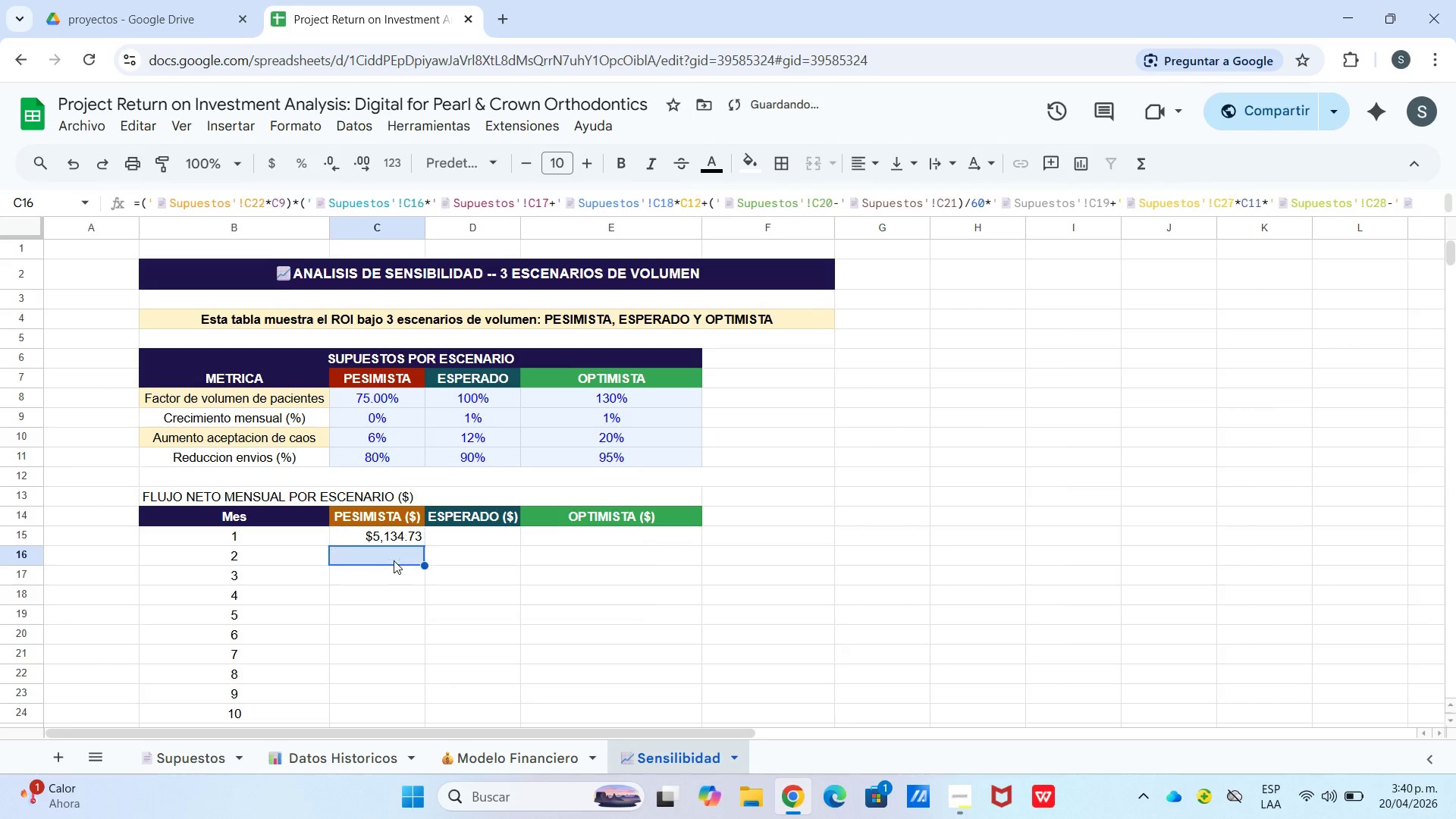 
double_click([394, 560])
 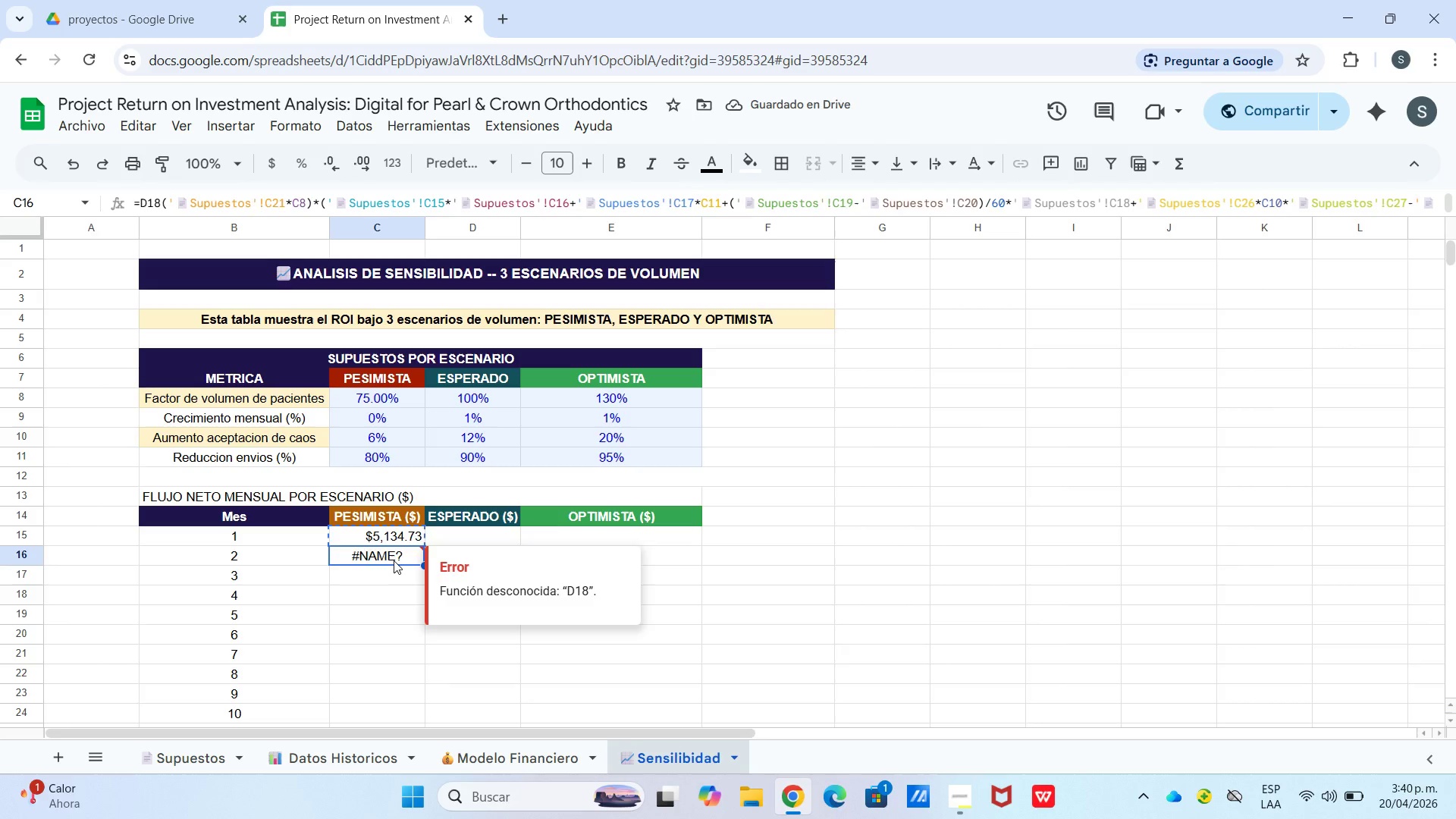 
double_click([394, 560])
 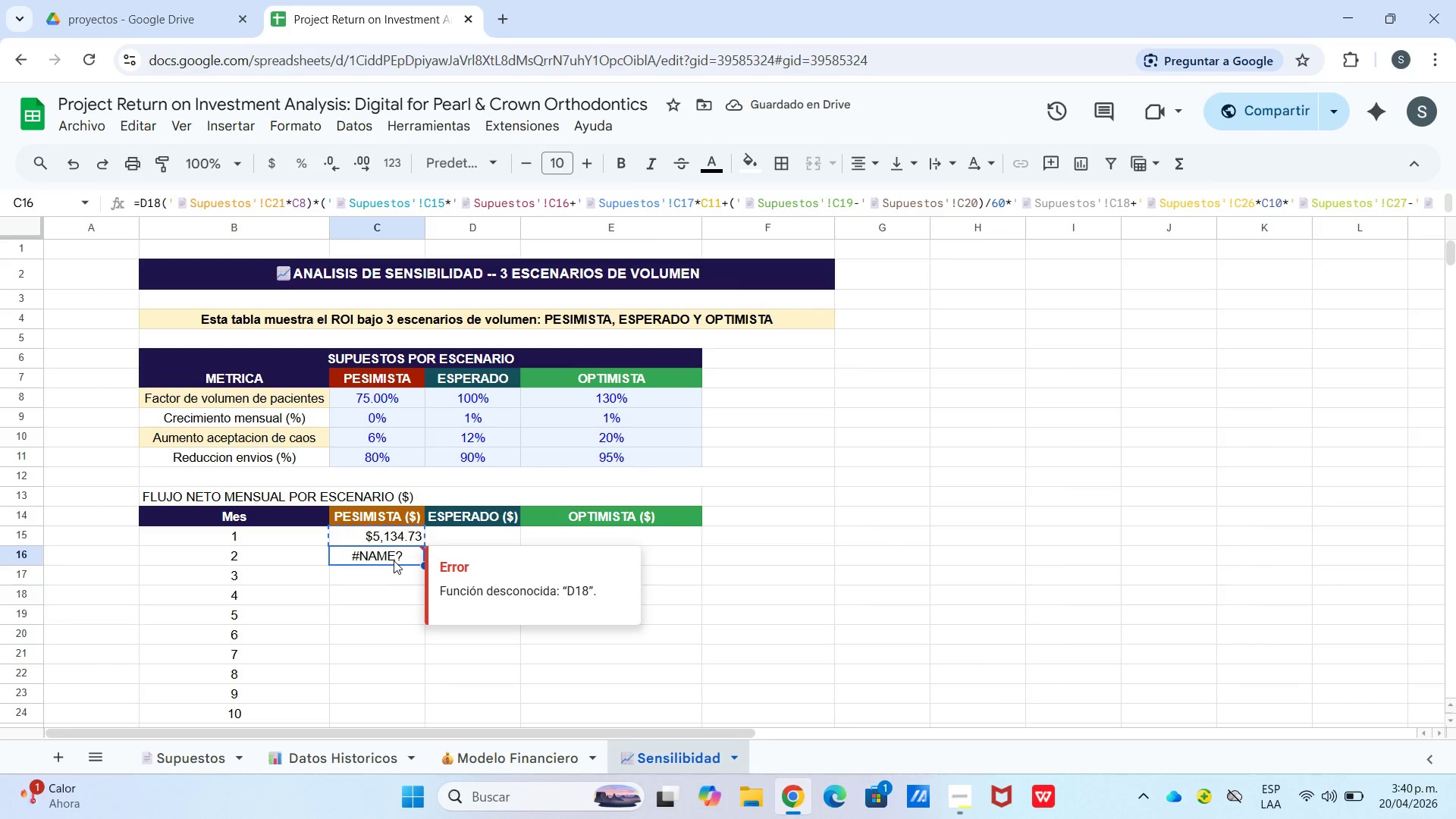 
key(Control+V)
 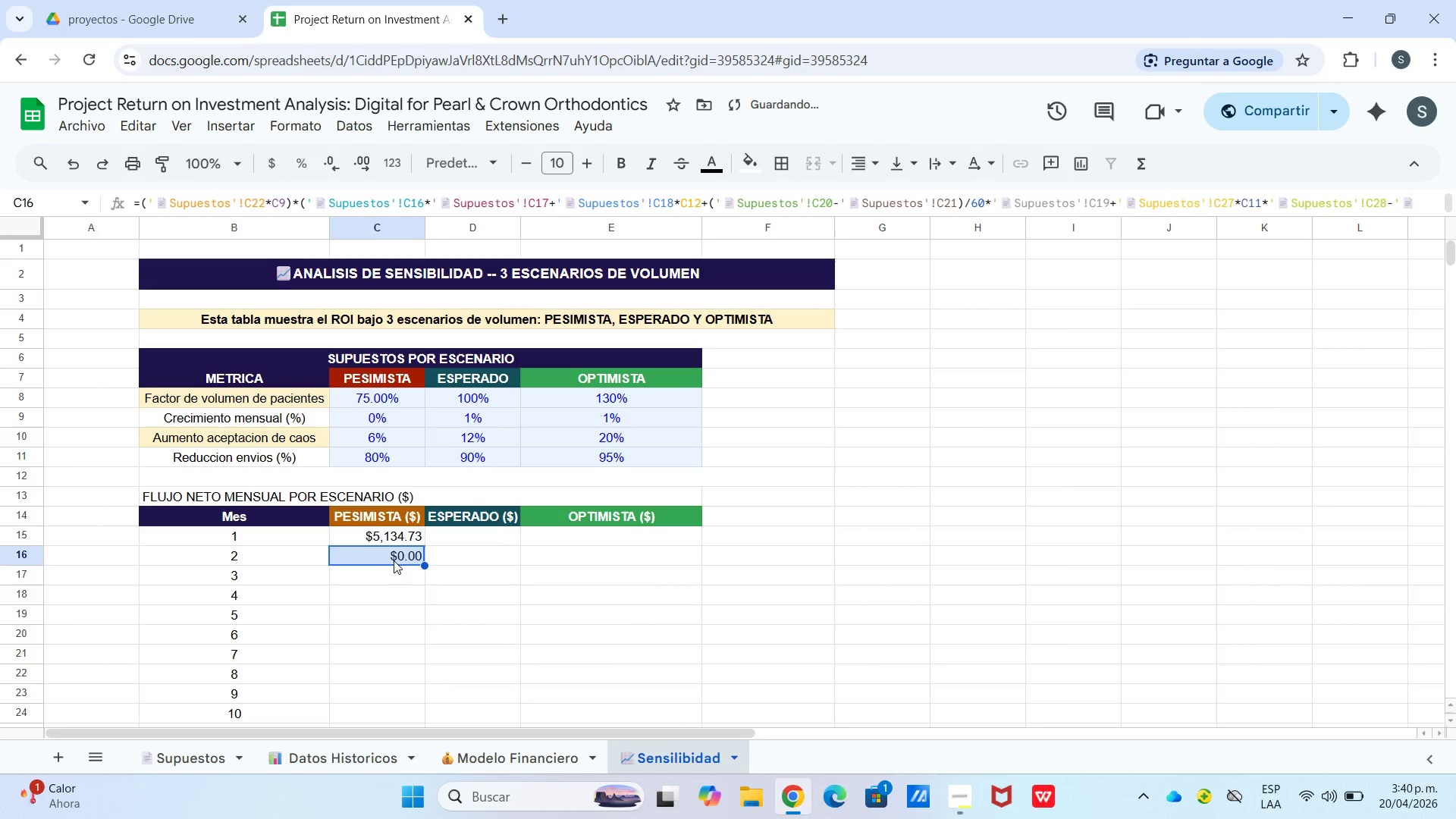 
left_click([394, 560])
 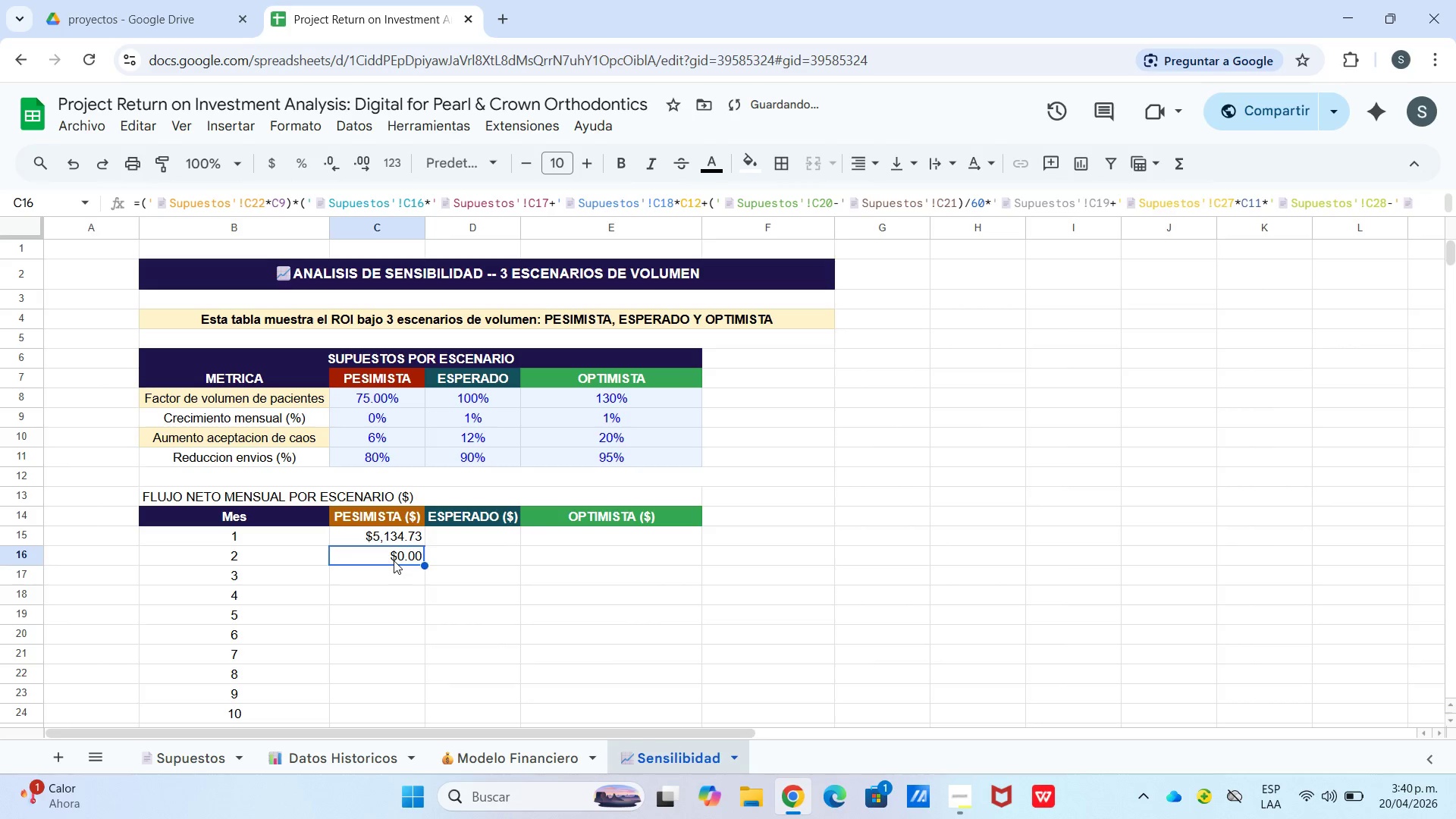 
left_click_drag(start_coordinate=[394, 560], to_coordinate=[428, 557])
 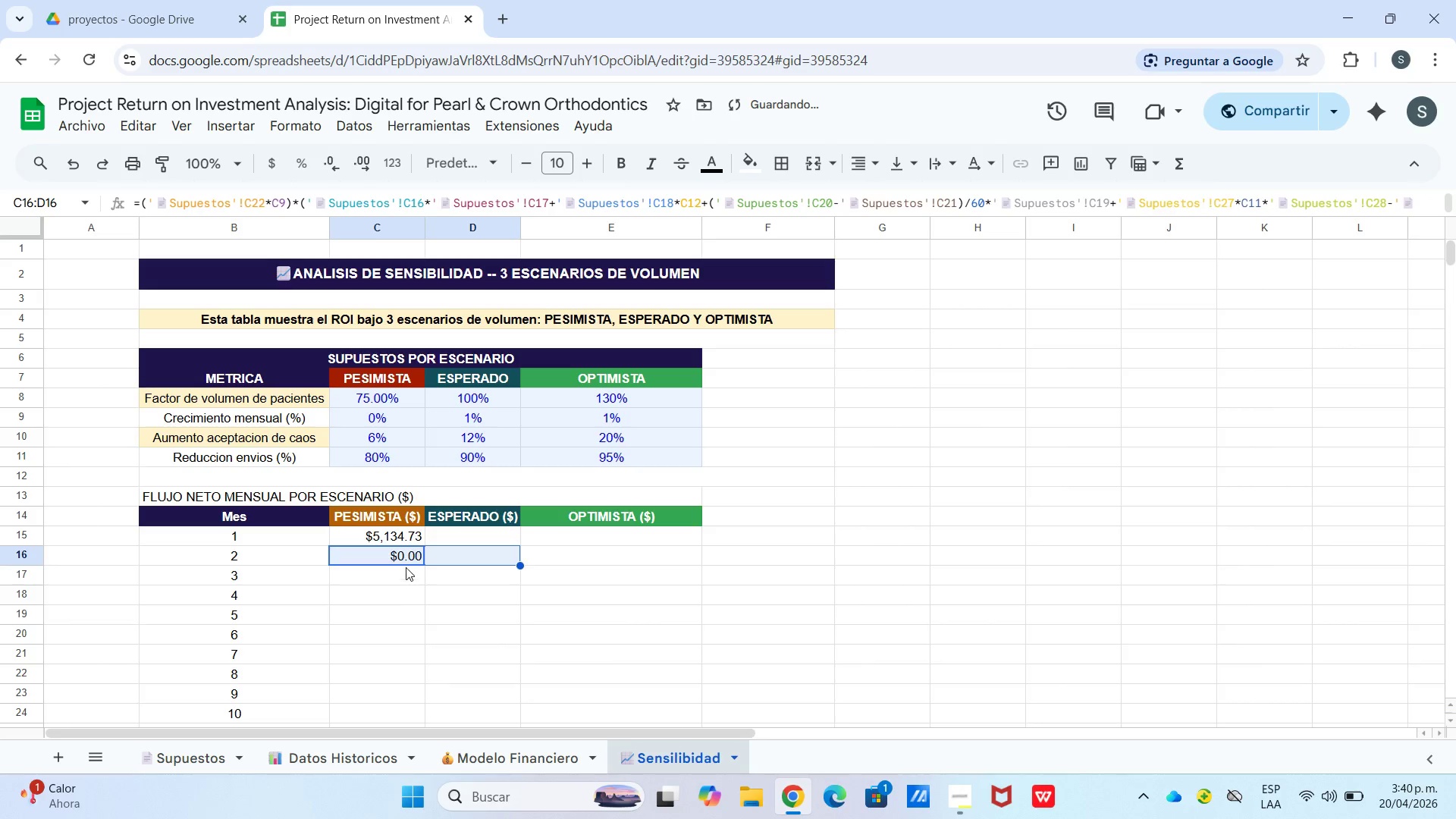 
left_click([404, 560])
 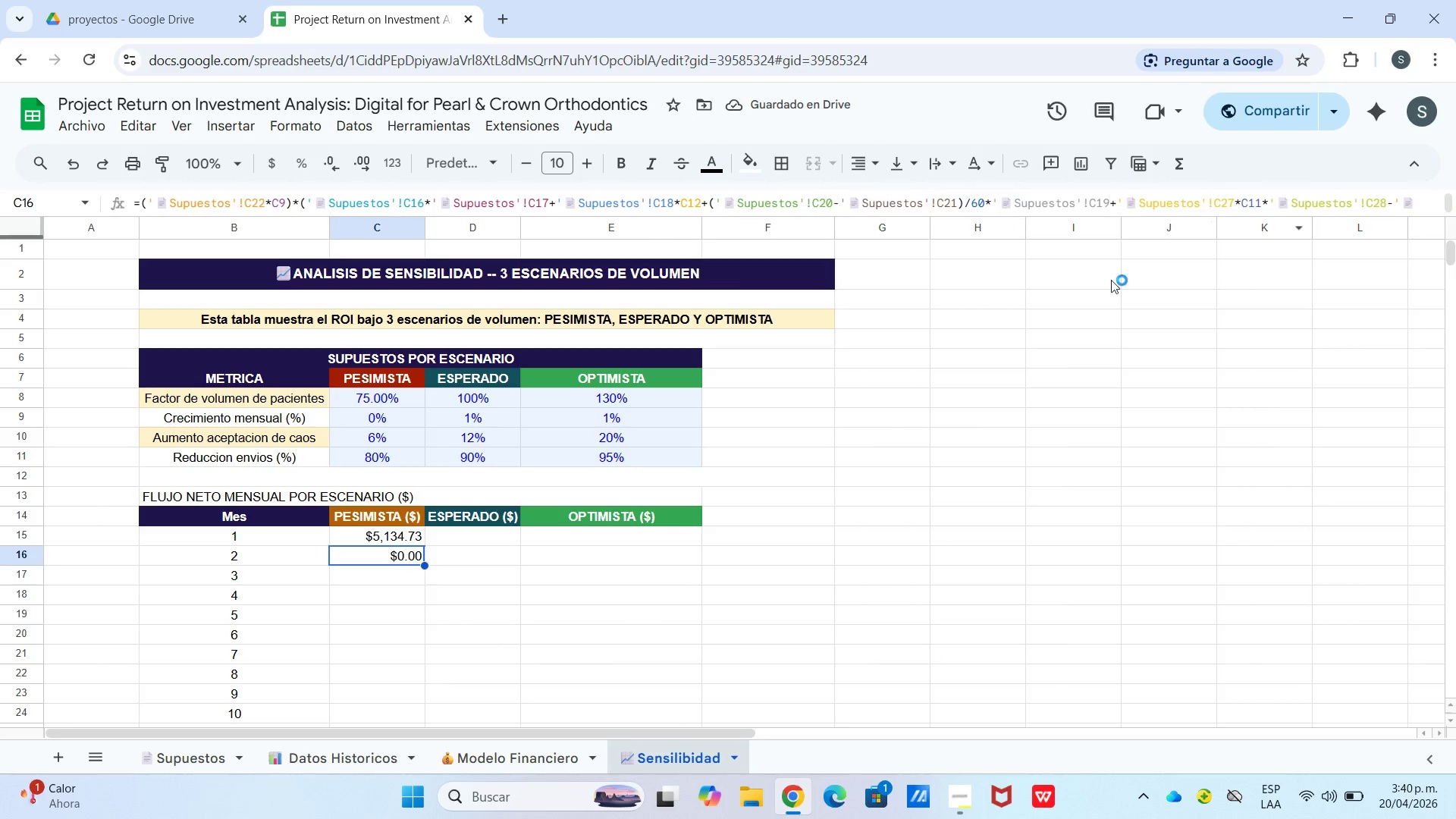 
double_click([366, 558])
 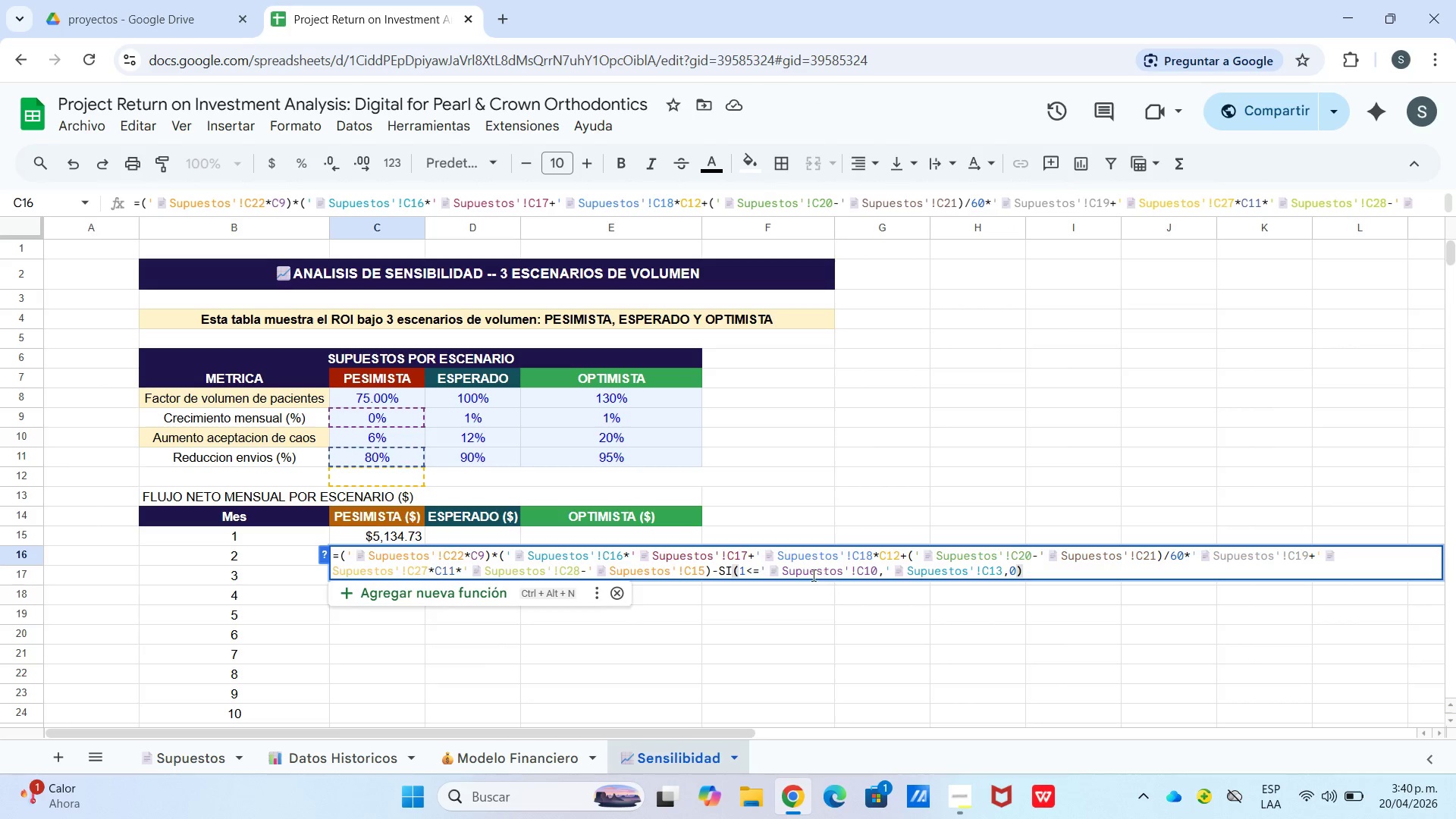 
left_click([745, 570])
 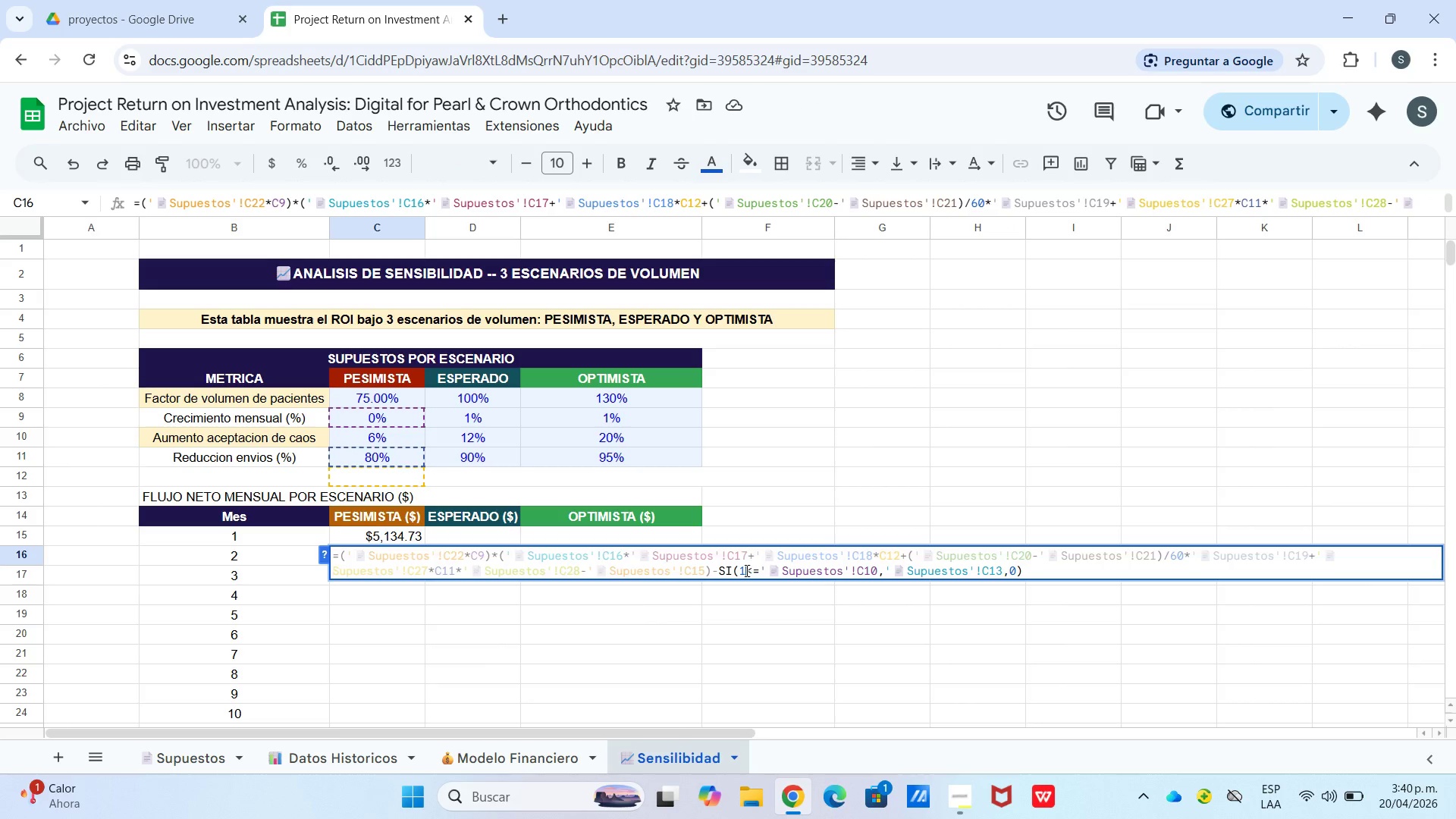 
left_click_drag(start_coordinate=[745, 570], to_coordinate=[739, 570])
 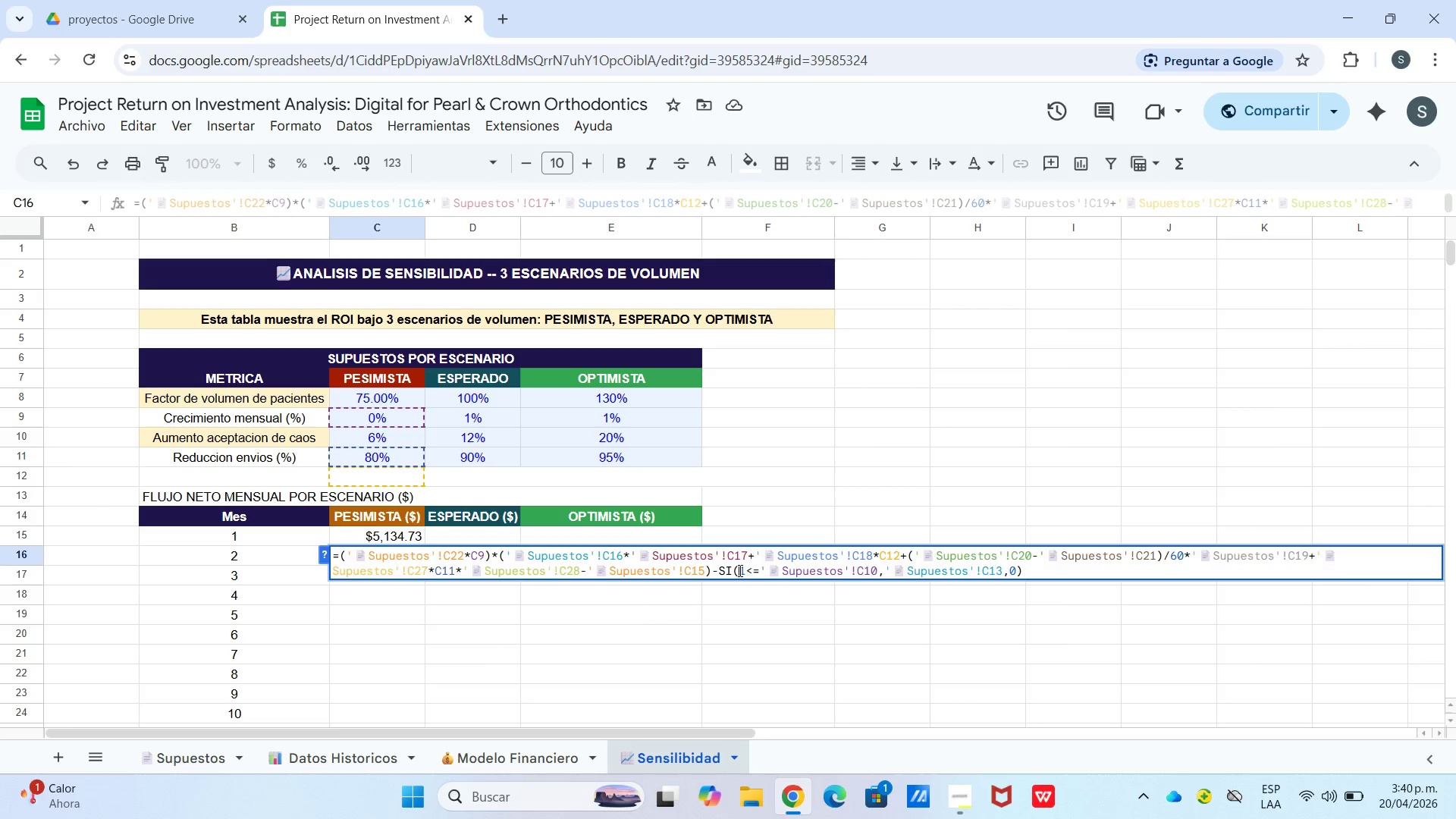 
left_click([739, 570])
 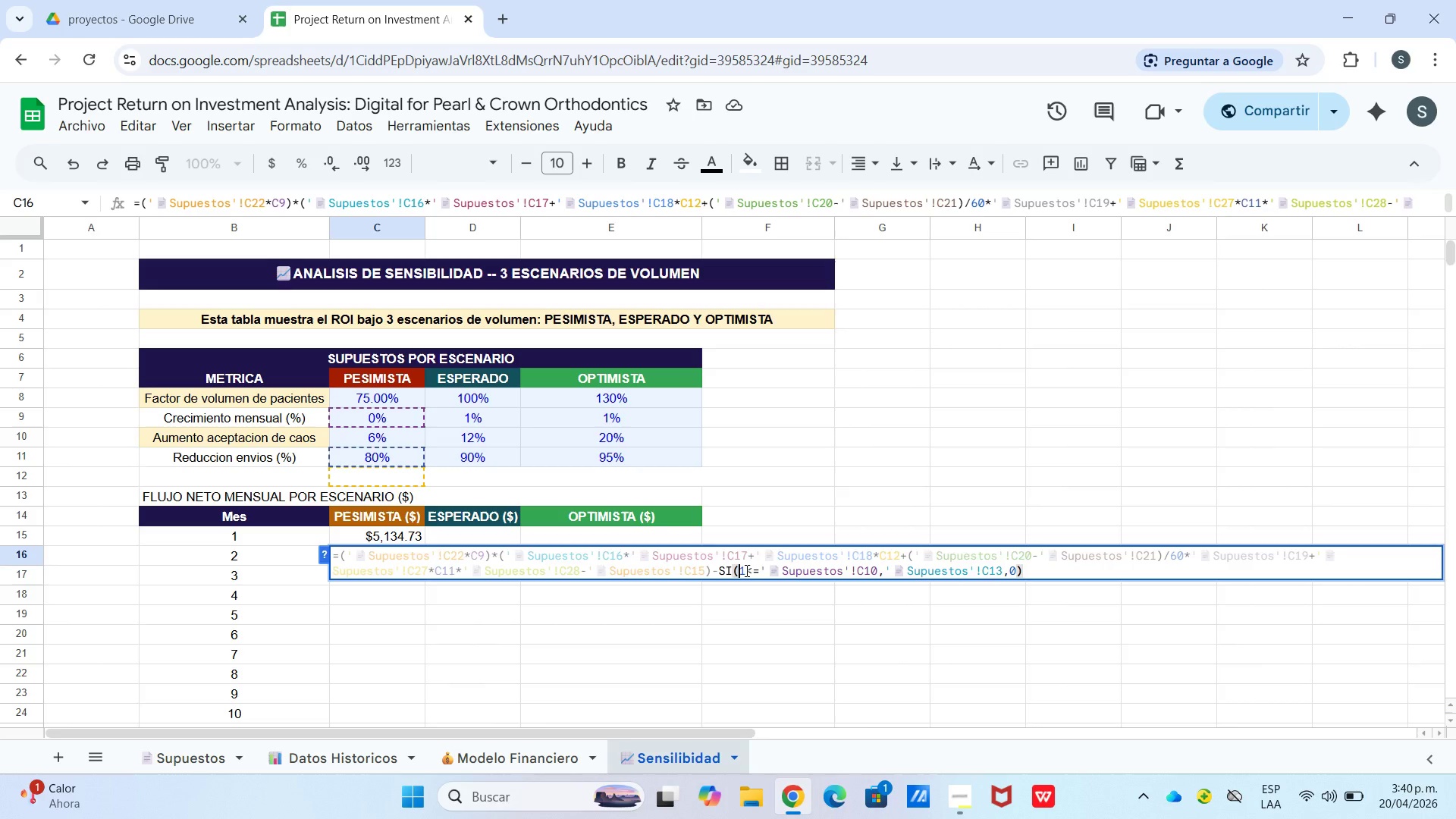 
left_click([745, 570])
 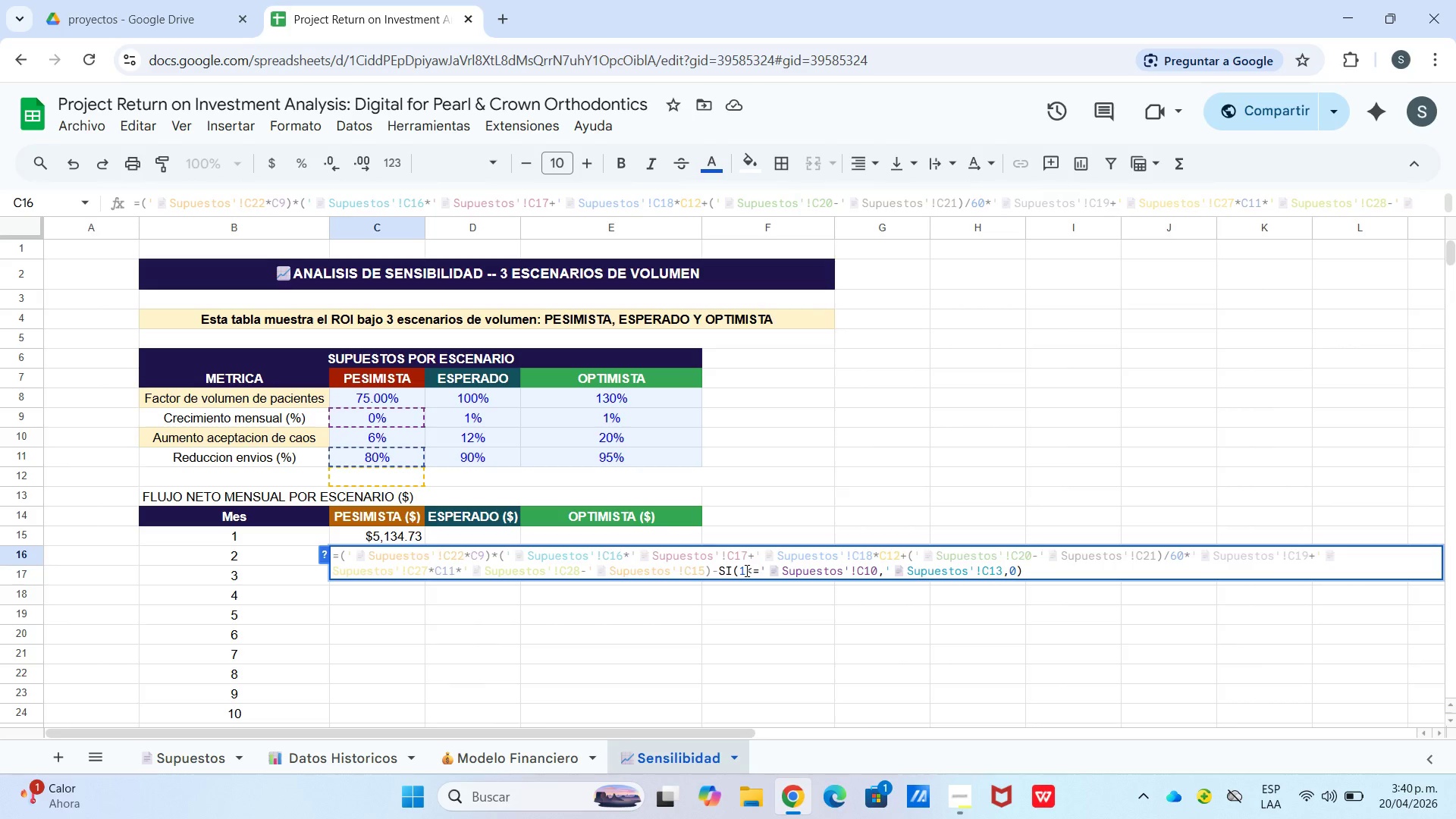 
key(Backspace)
 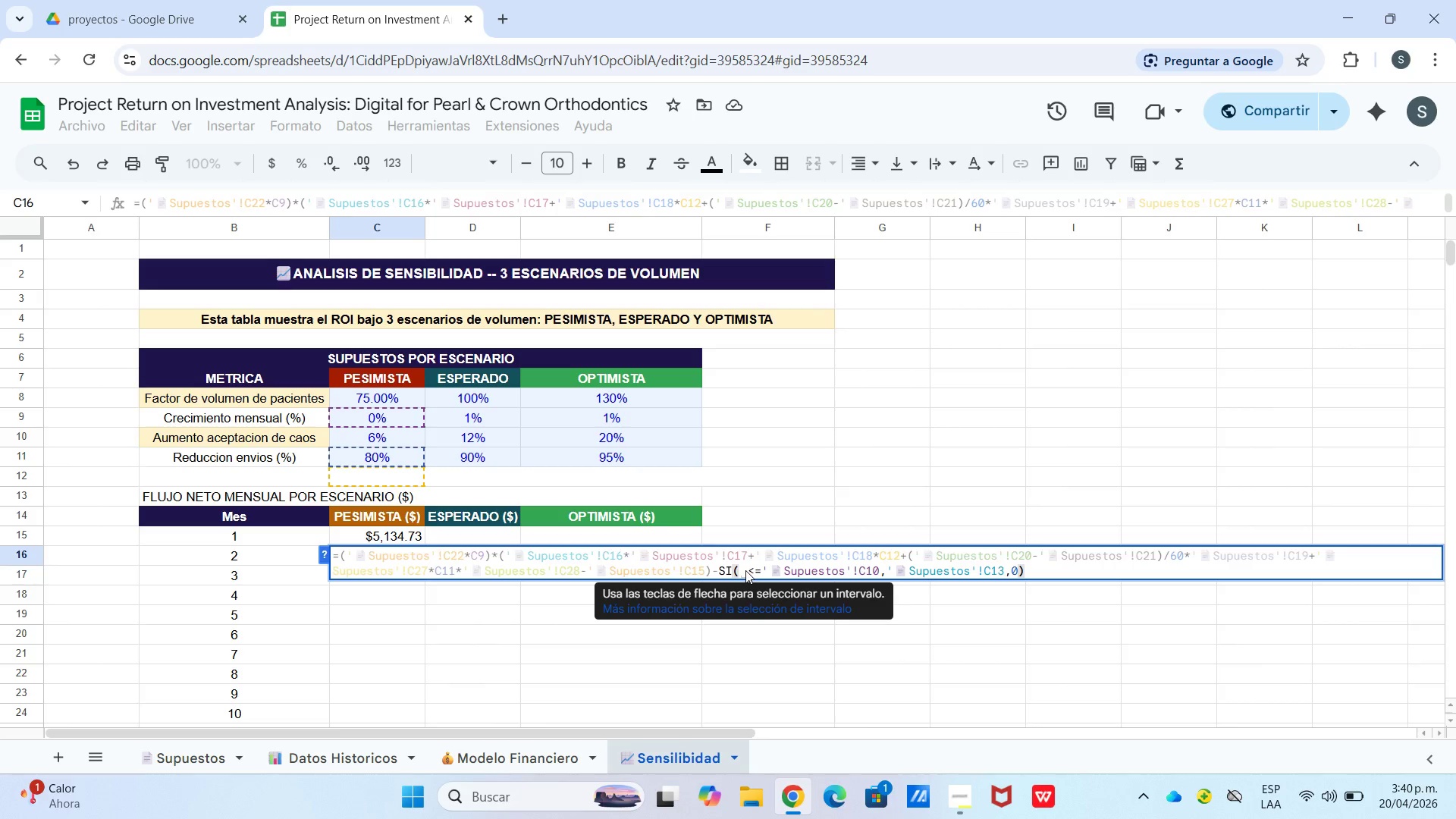 
key(Numpad2)
 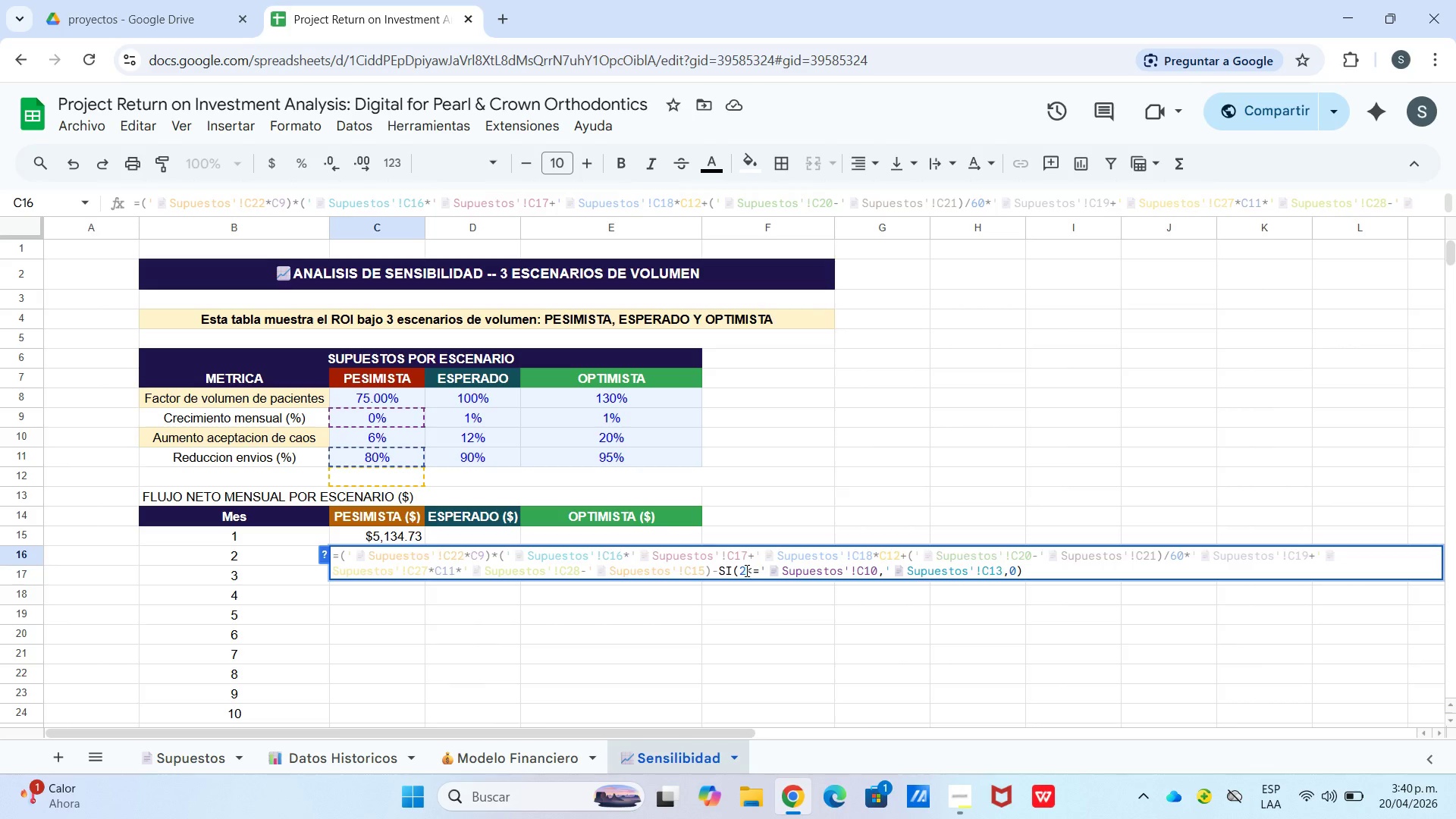 
key(Shift+ShiftRight)
 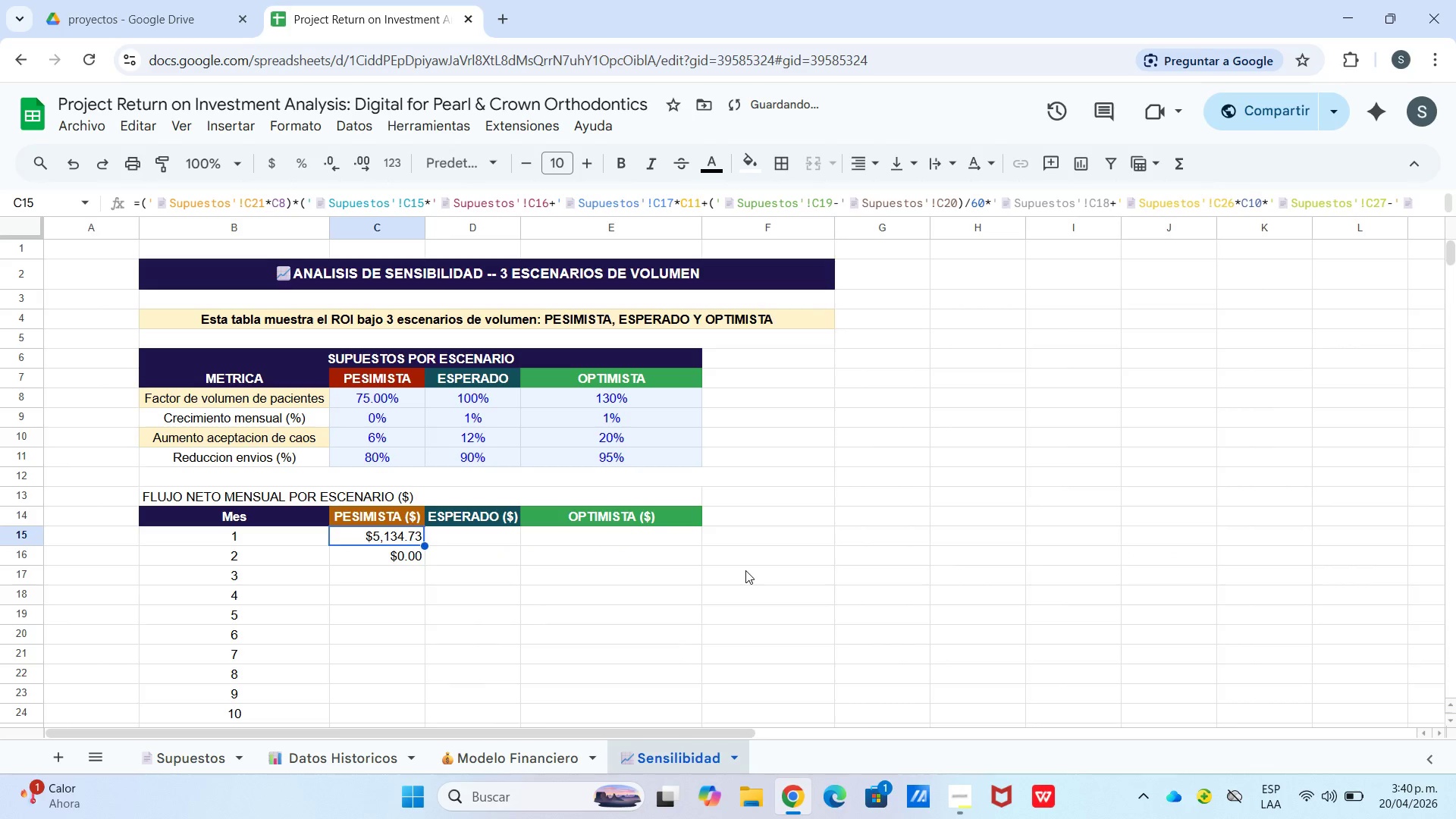 
key(Shift+Enter)
 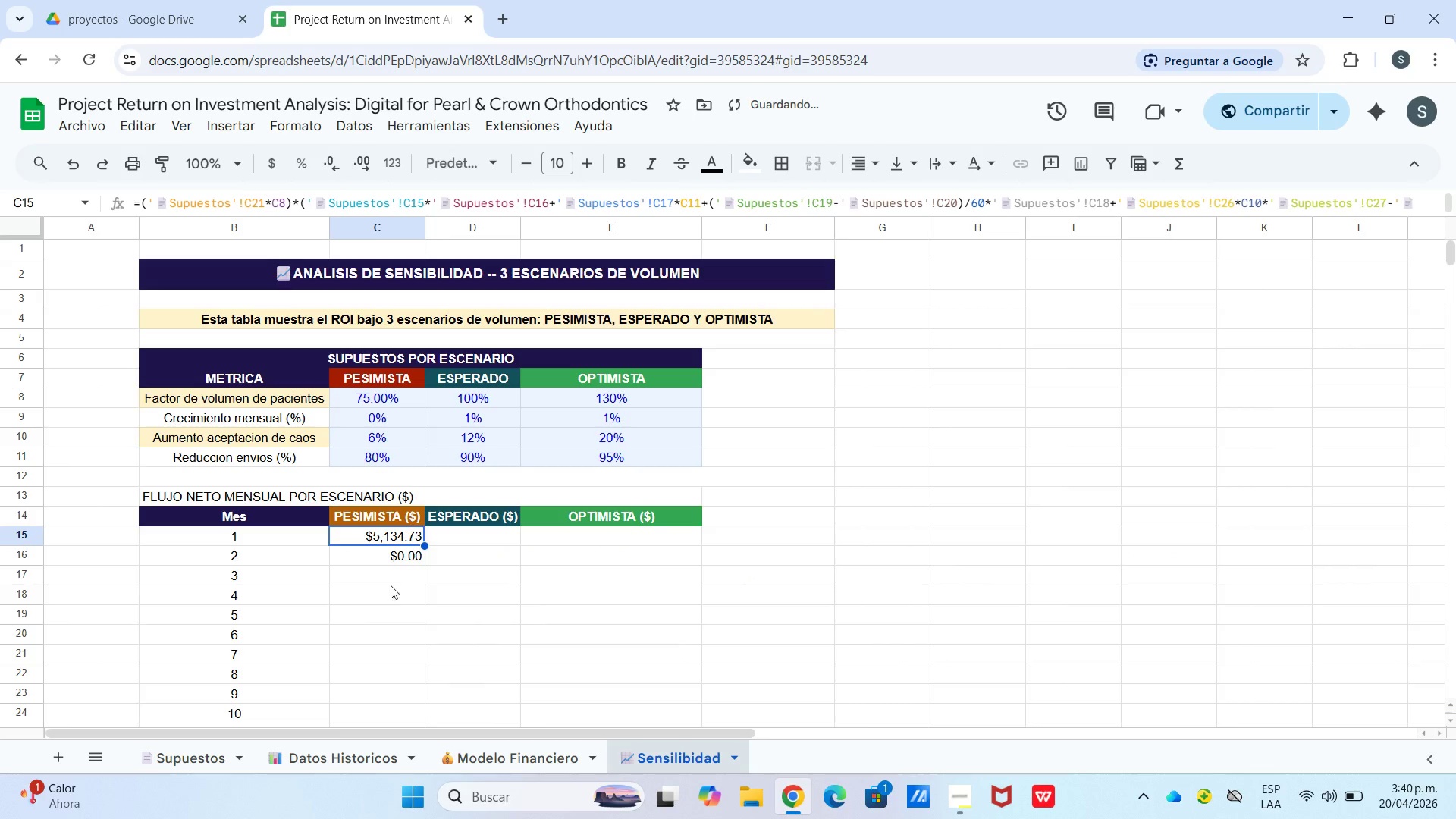 
left_click([391, 557])
 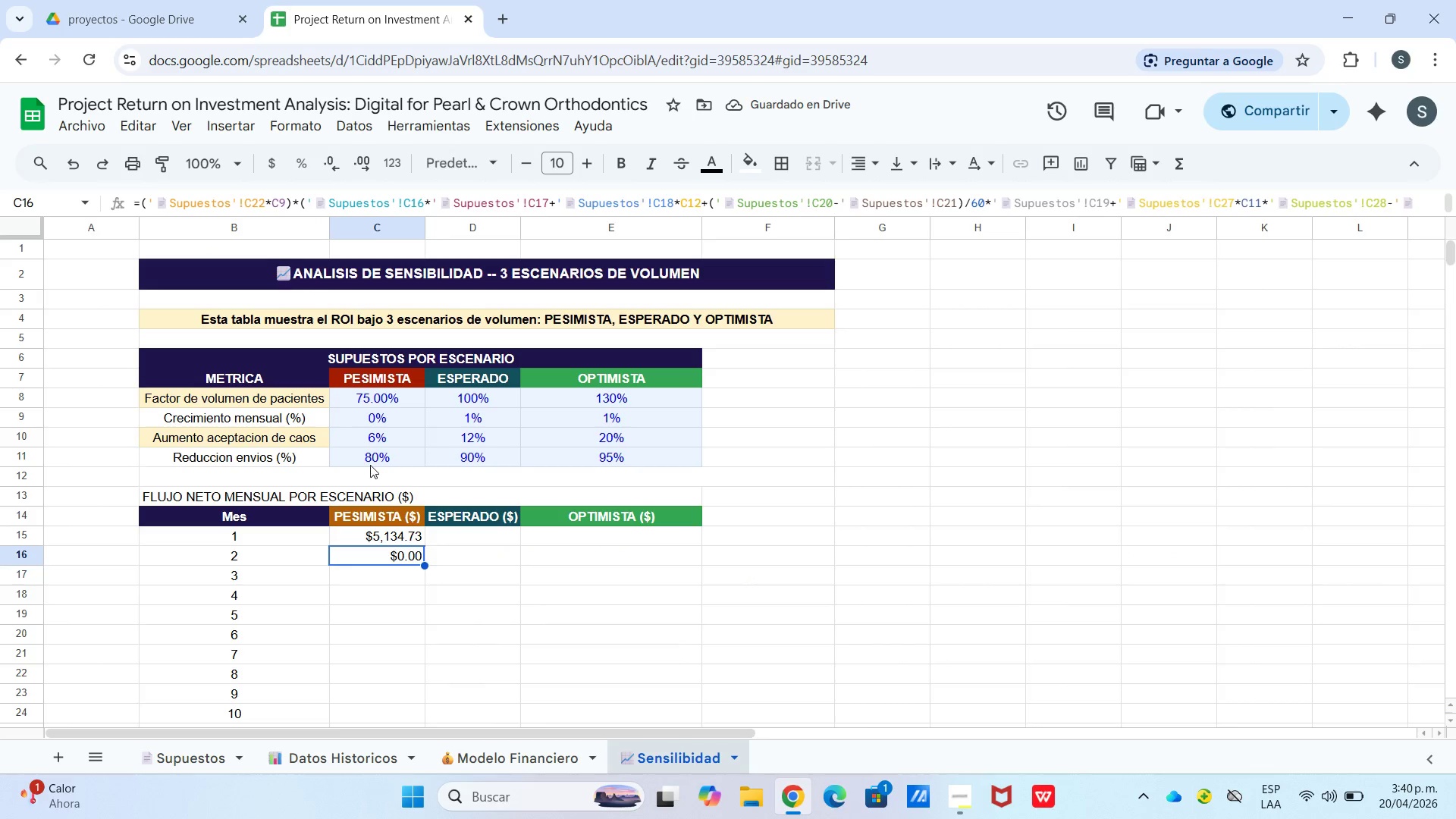 
left_click([380, 541])
 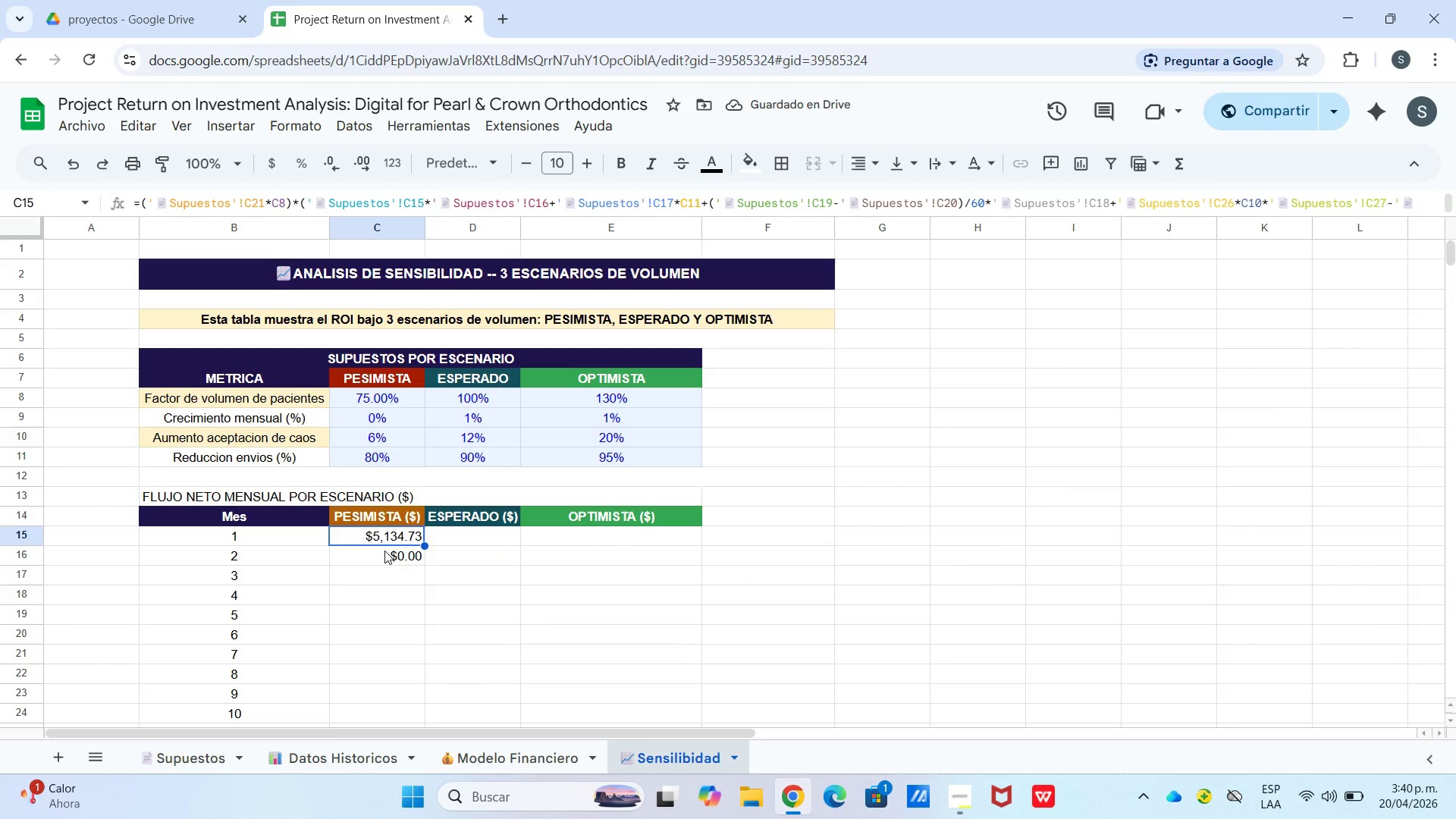 
left_click([384, 551])
 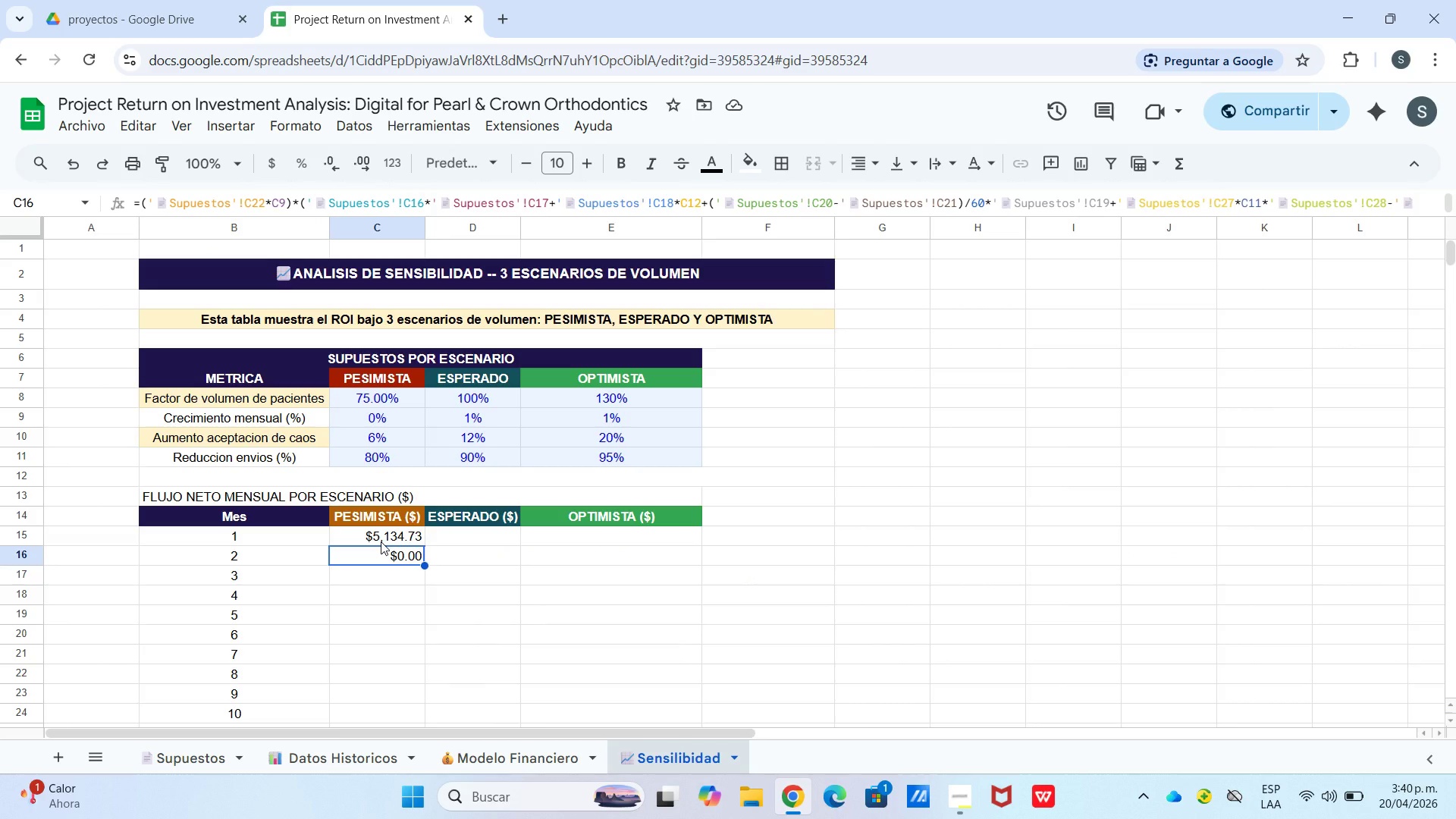 
left_click([381, 537])
 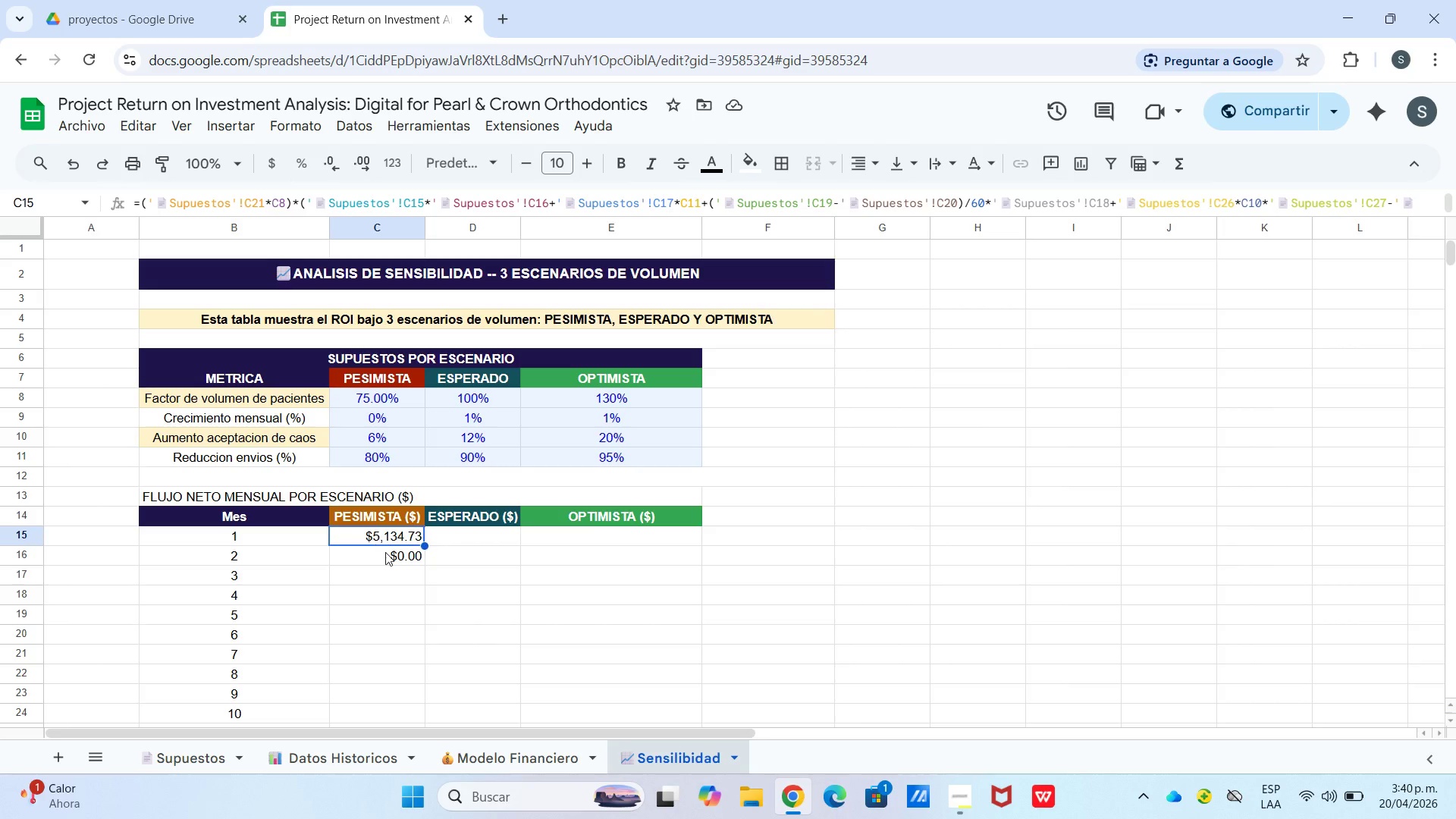 
left_click([387, 554])
 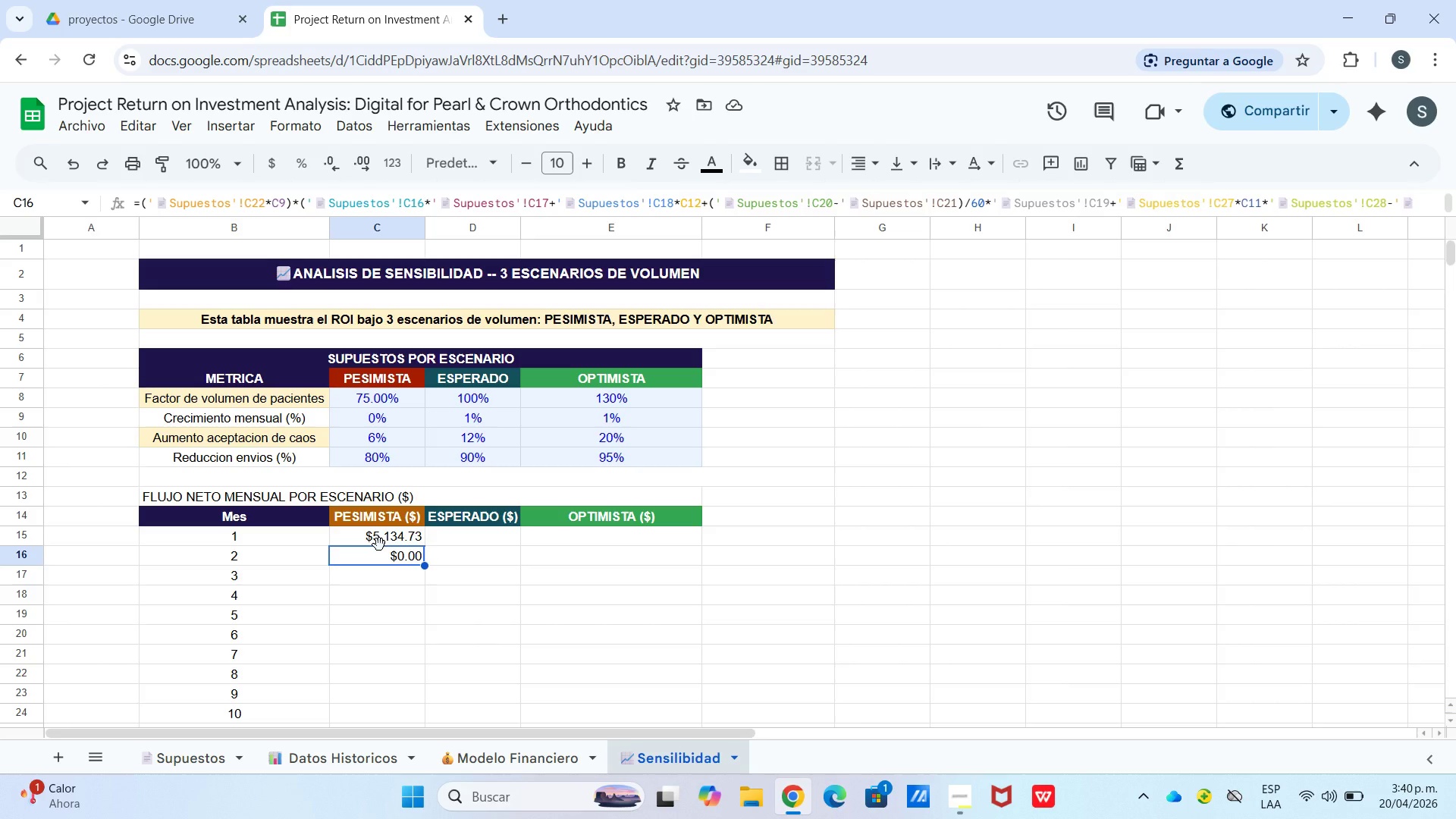 
key(Backspace)
 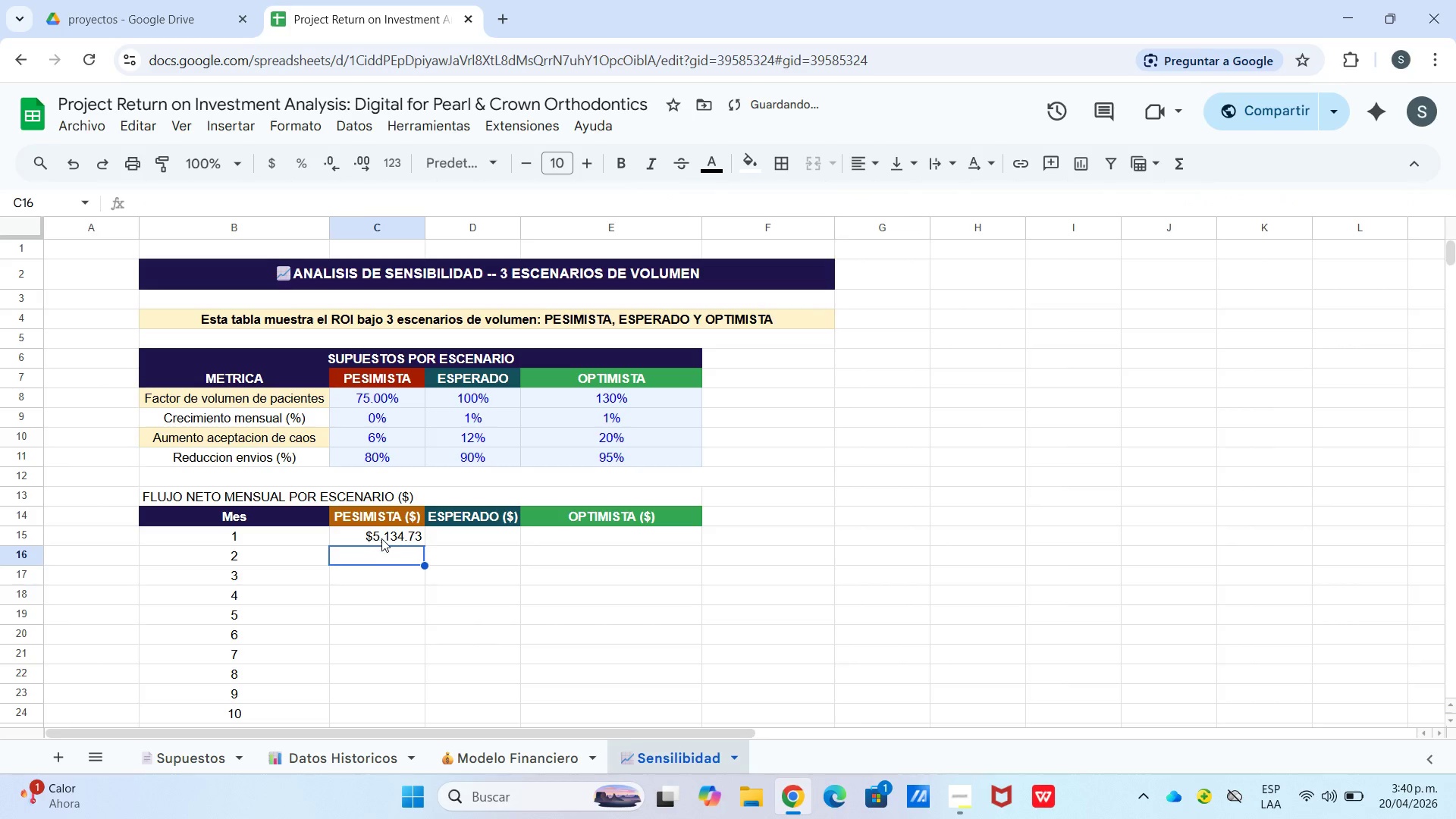 
left_click([384, 538])
 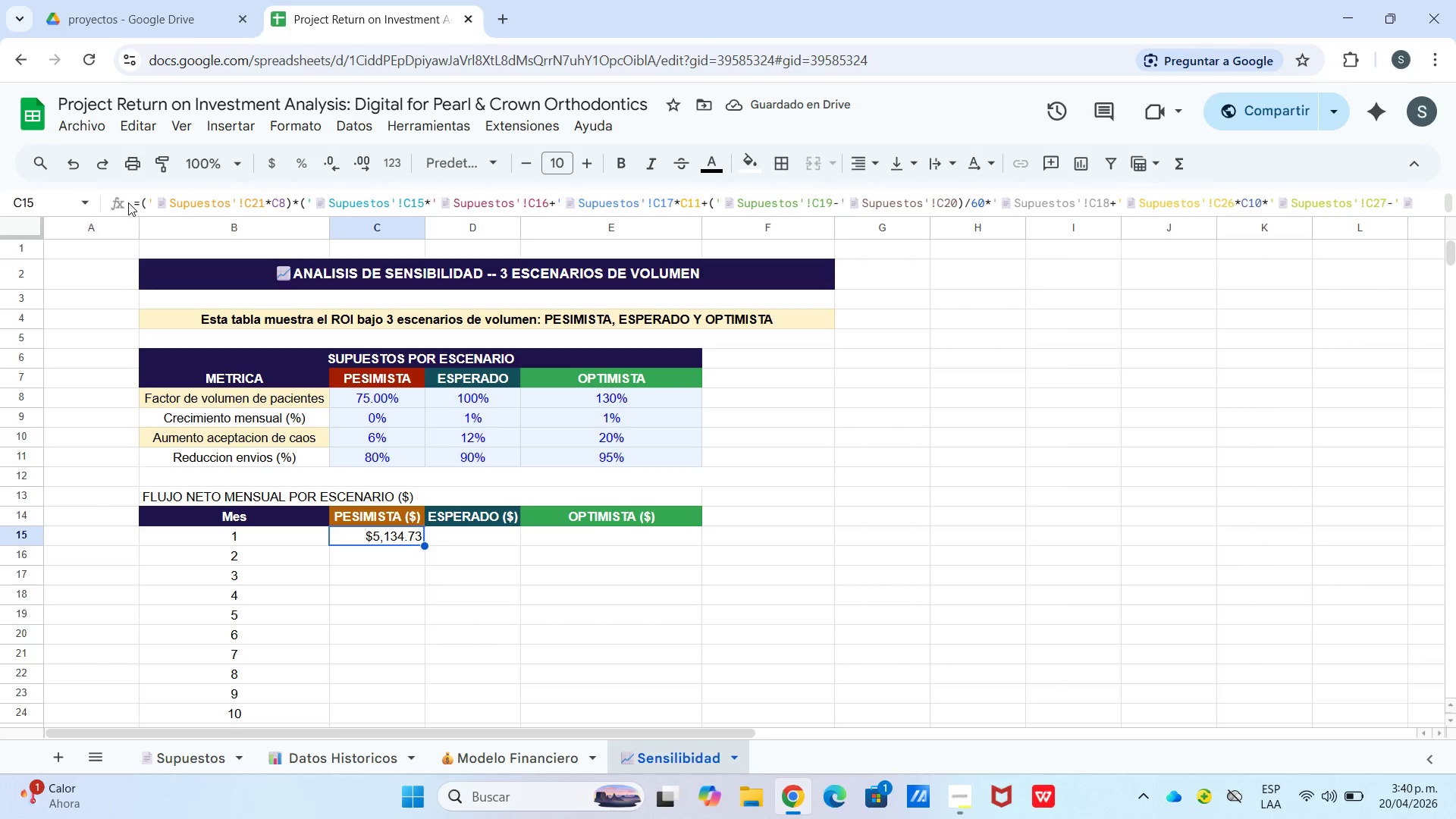 
left_click_drag(start_coordinate=[134, 202], to_coordinate=[562, 213])
 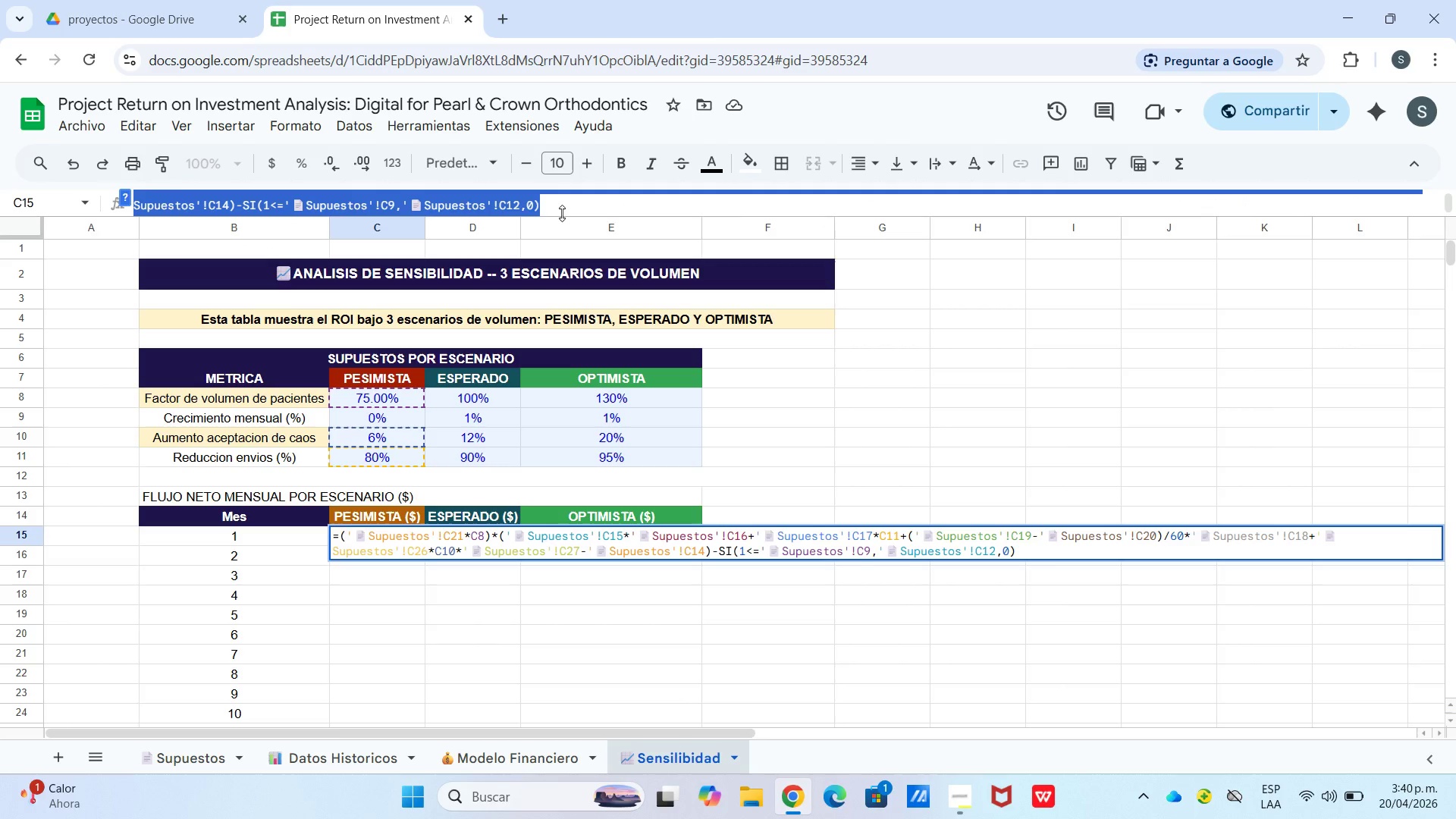 
key(Control+C)
 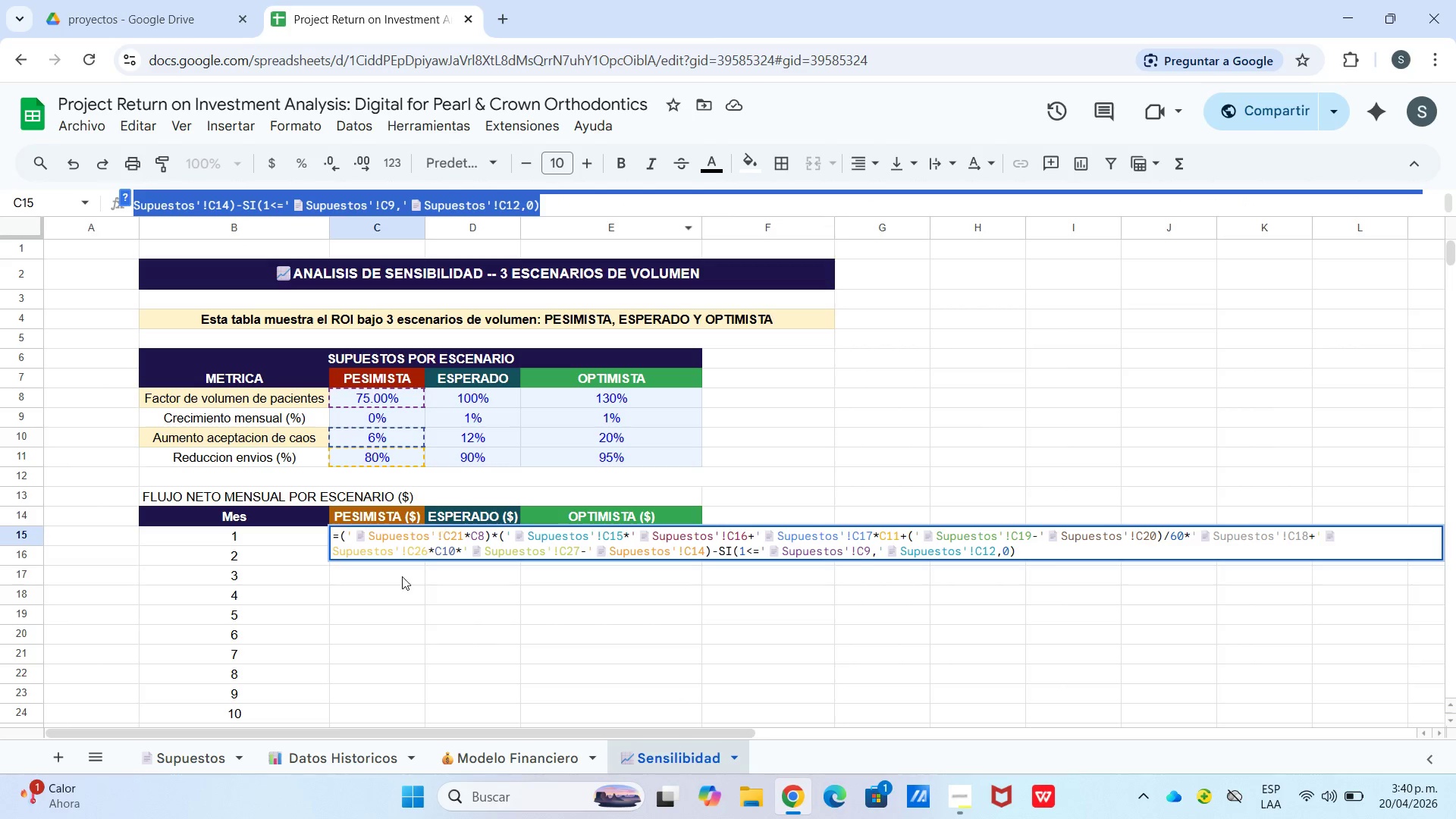 
left_click([394, 600])
 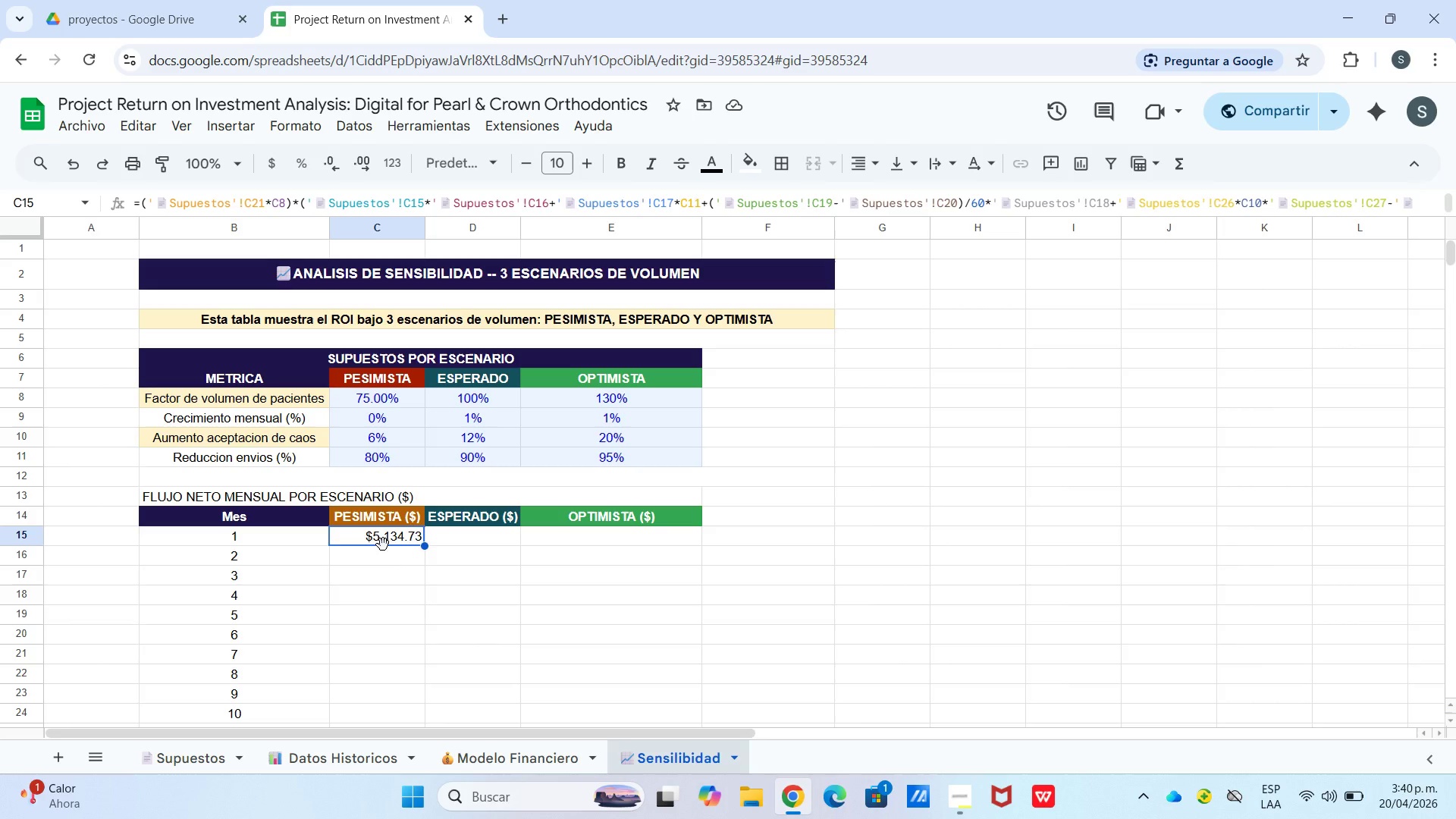 
double_click([391, 557])
 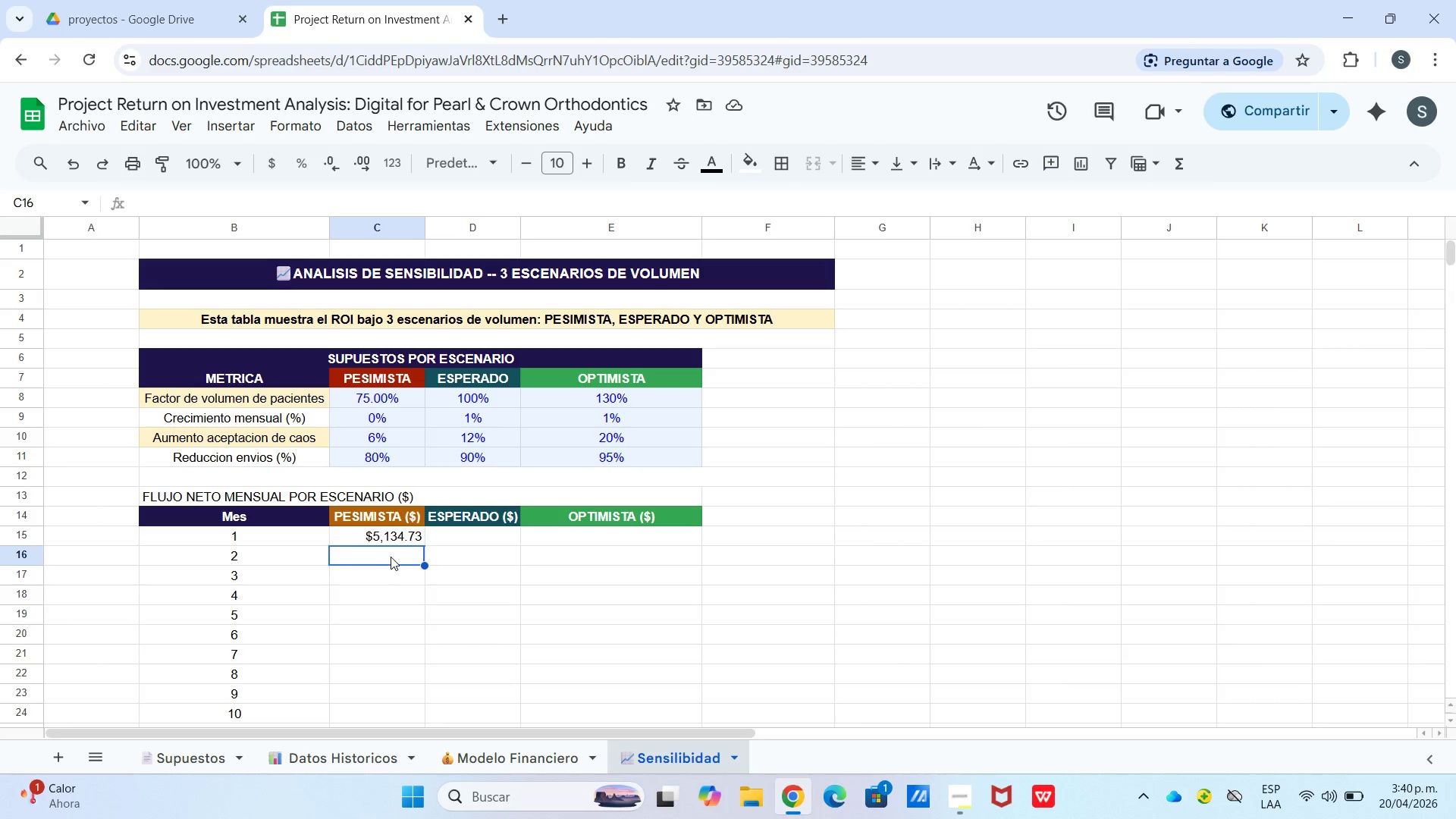 
triple_click([391, 557])
 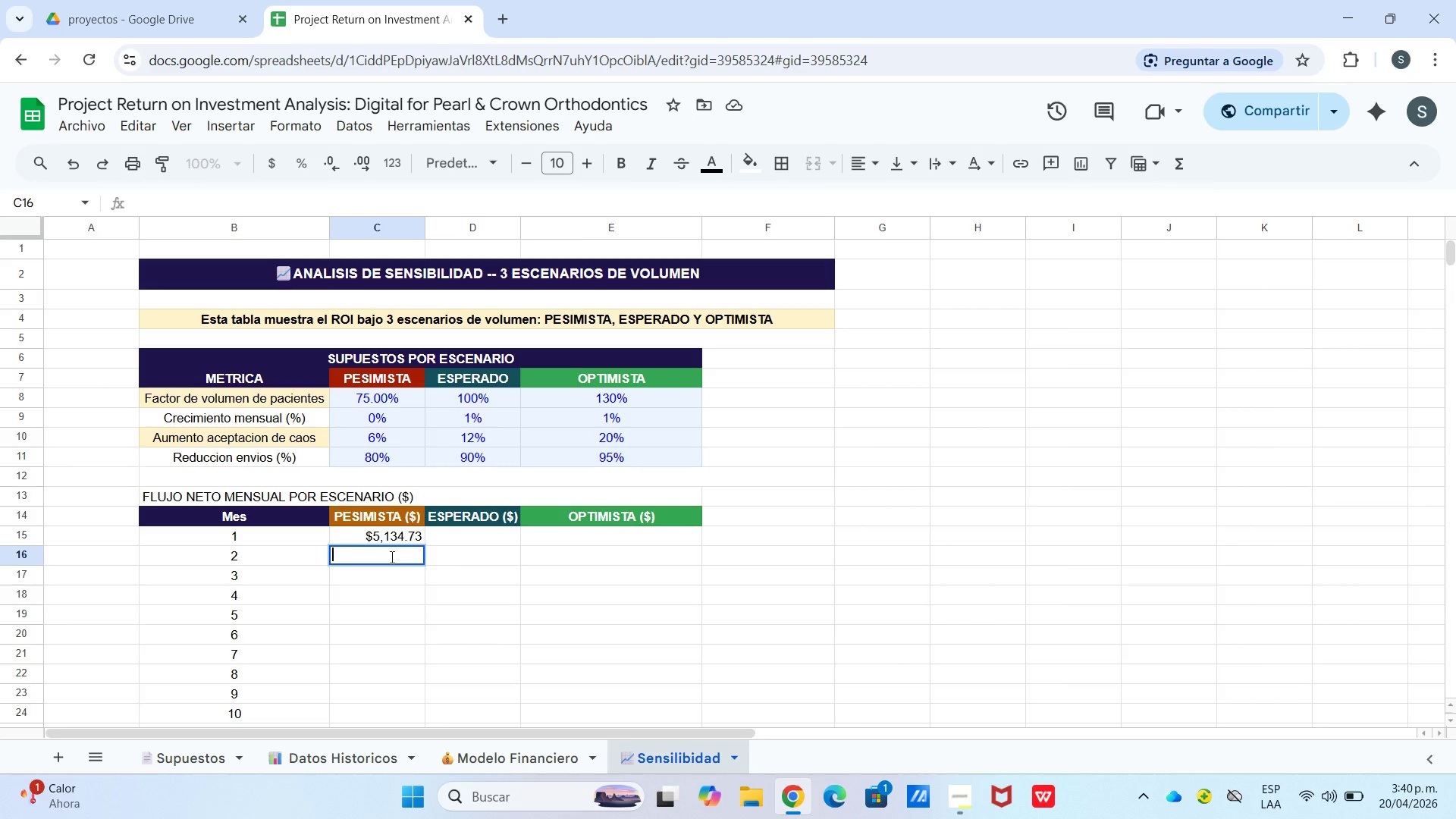 
key(Control+V)
 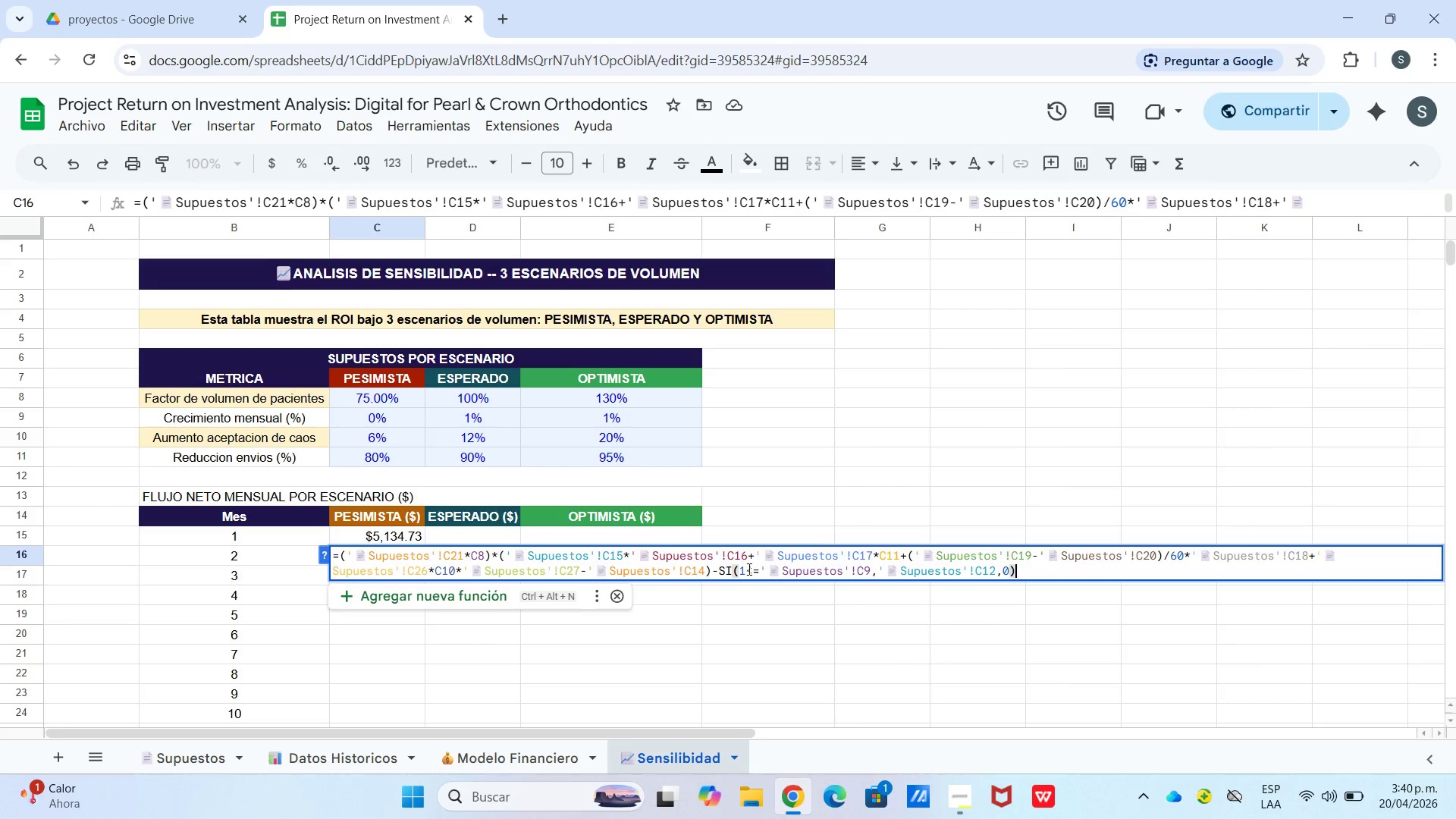 
left_click([741, 573])
 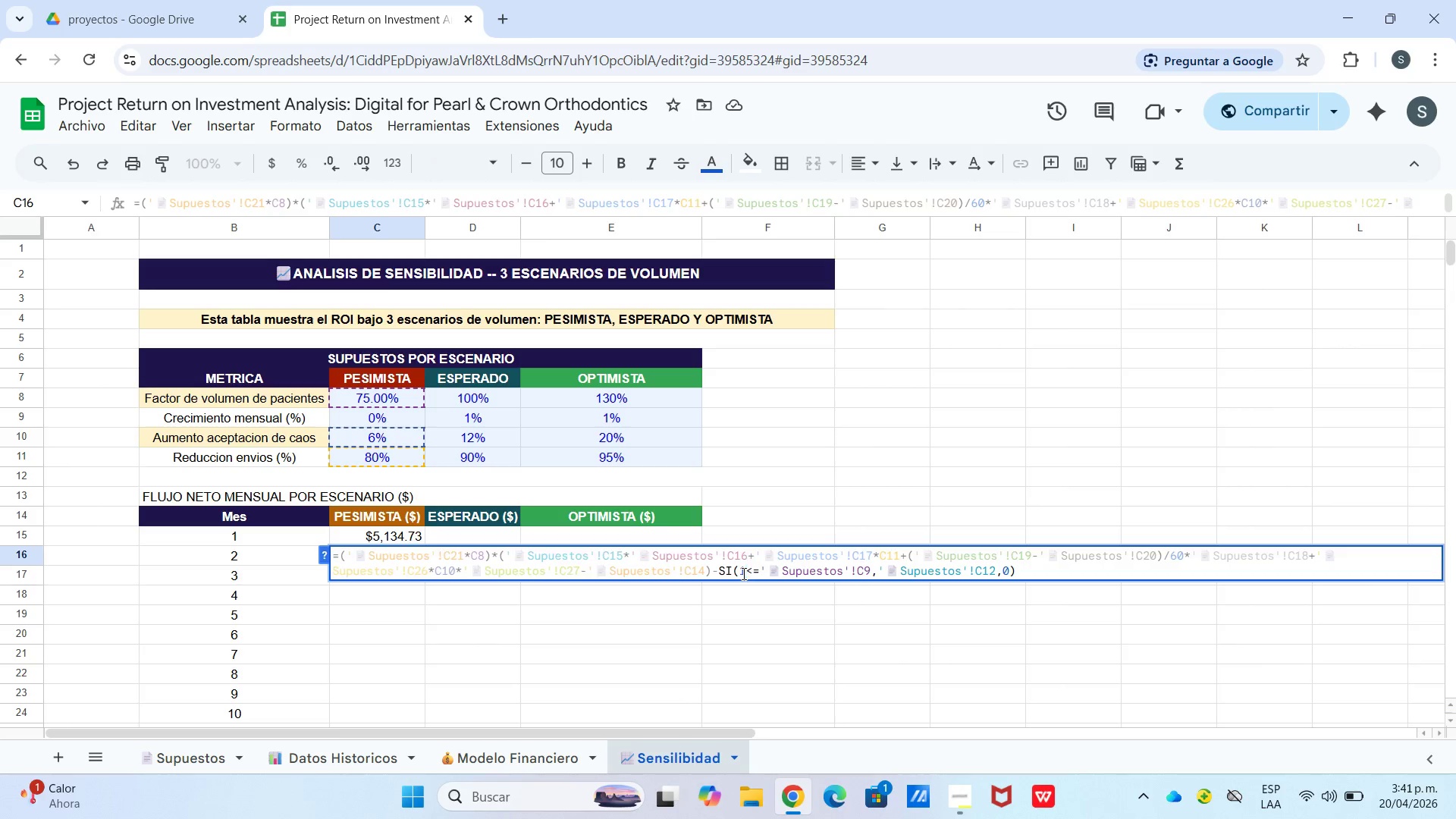 
key(Backspace)
 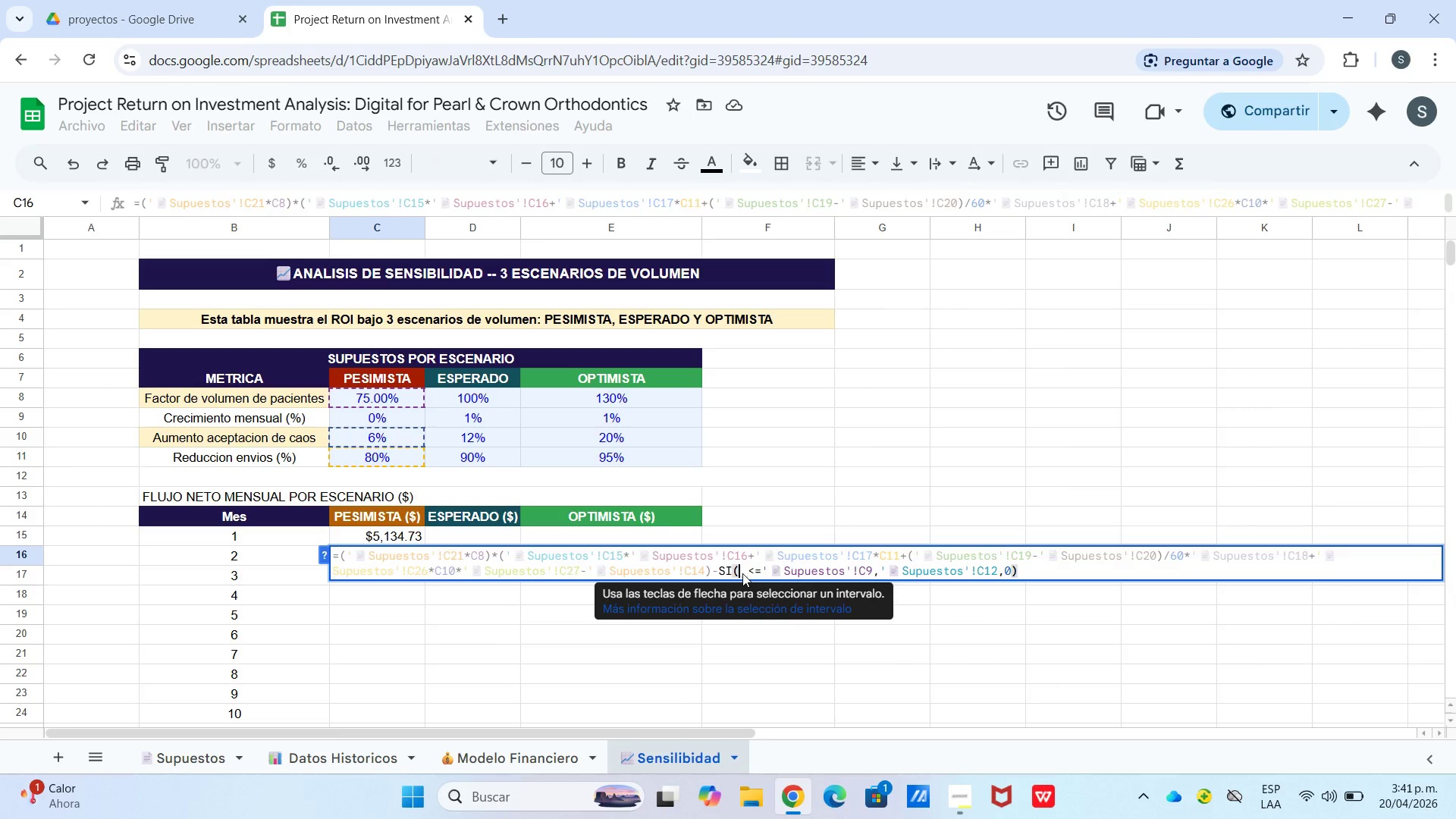 
key(Numpad2)
 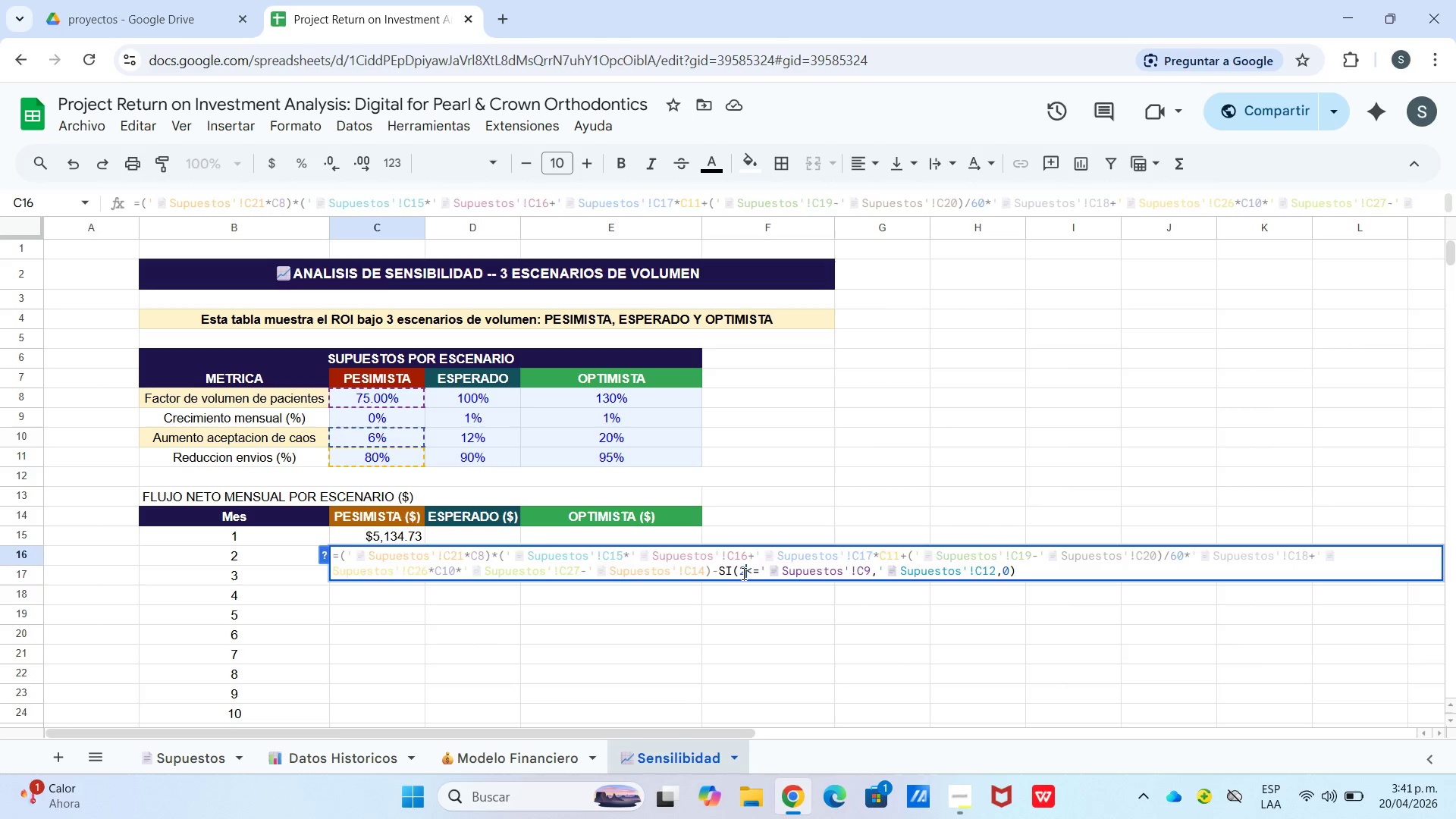 
key(Enter)
 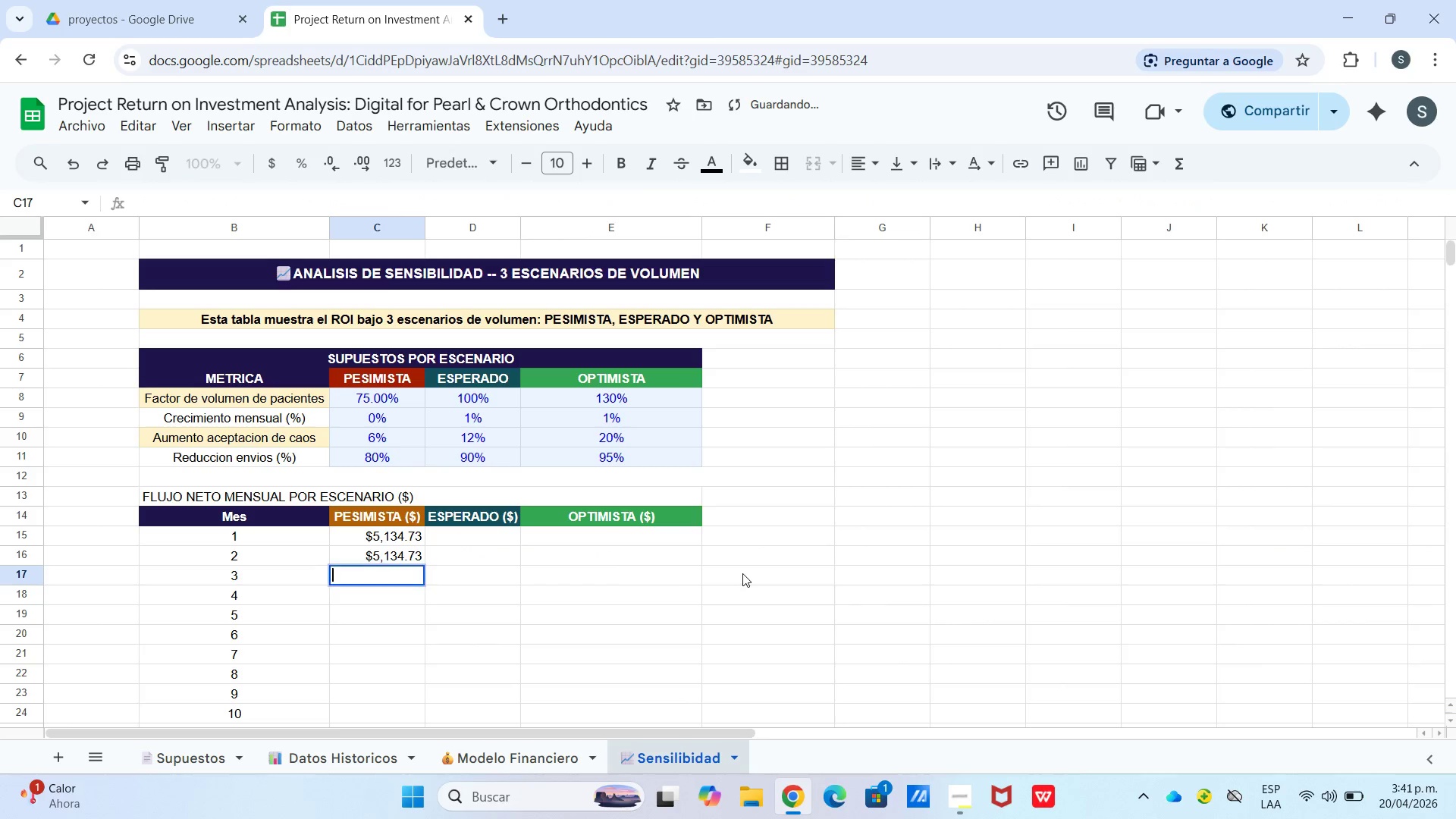 
key(Enter)
 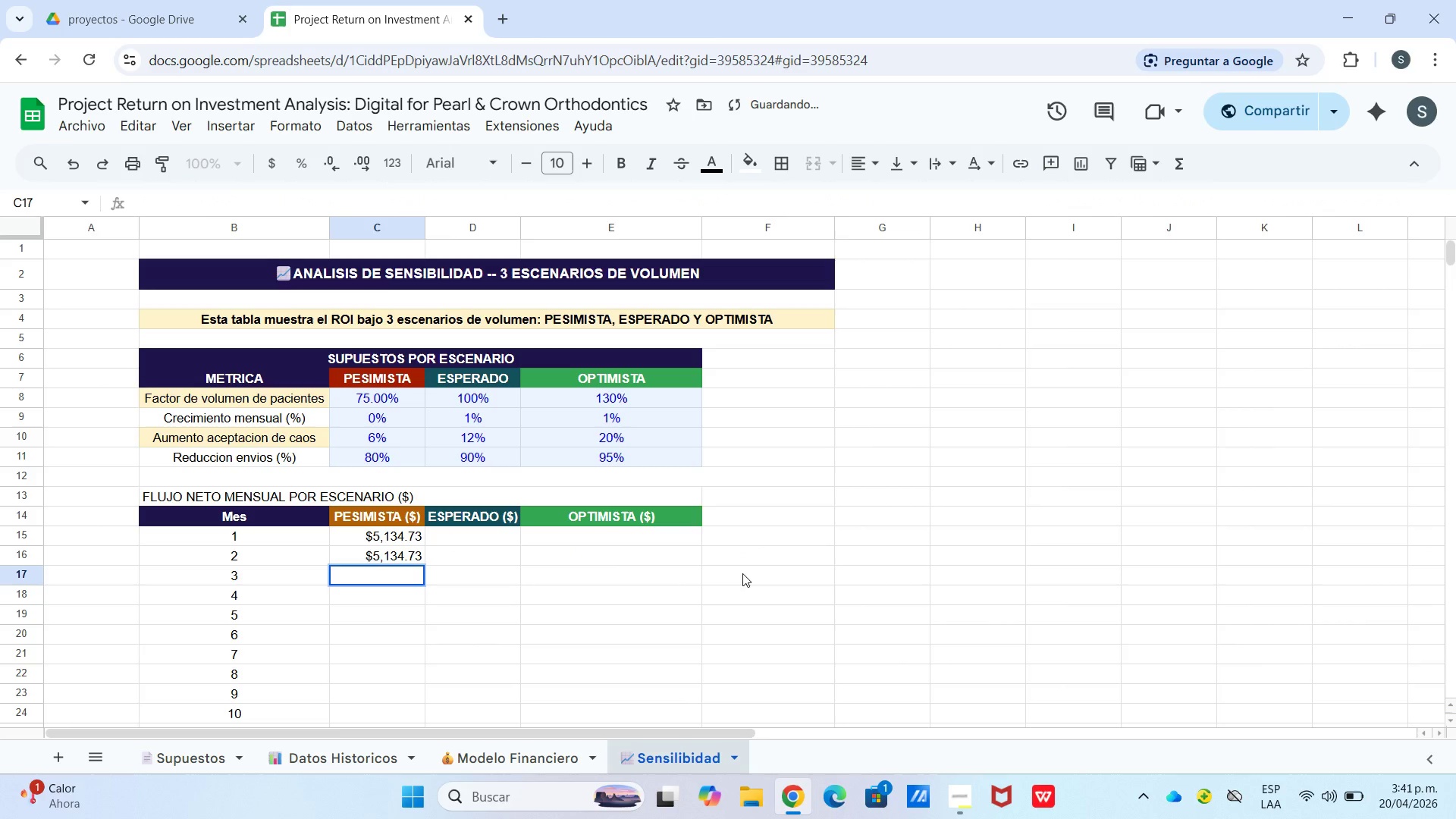 
key(Control+V)
 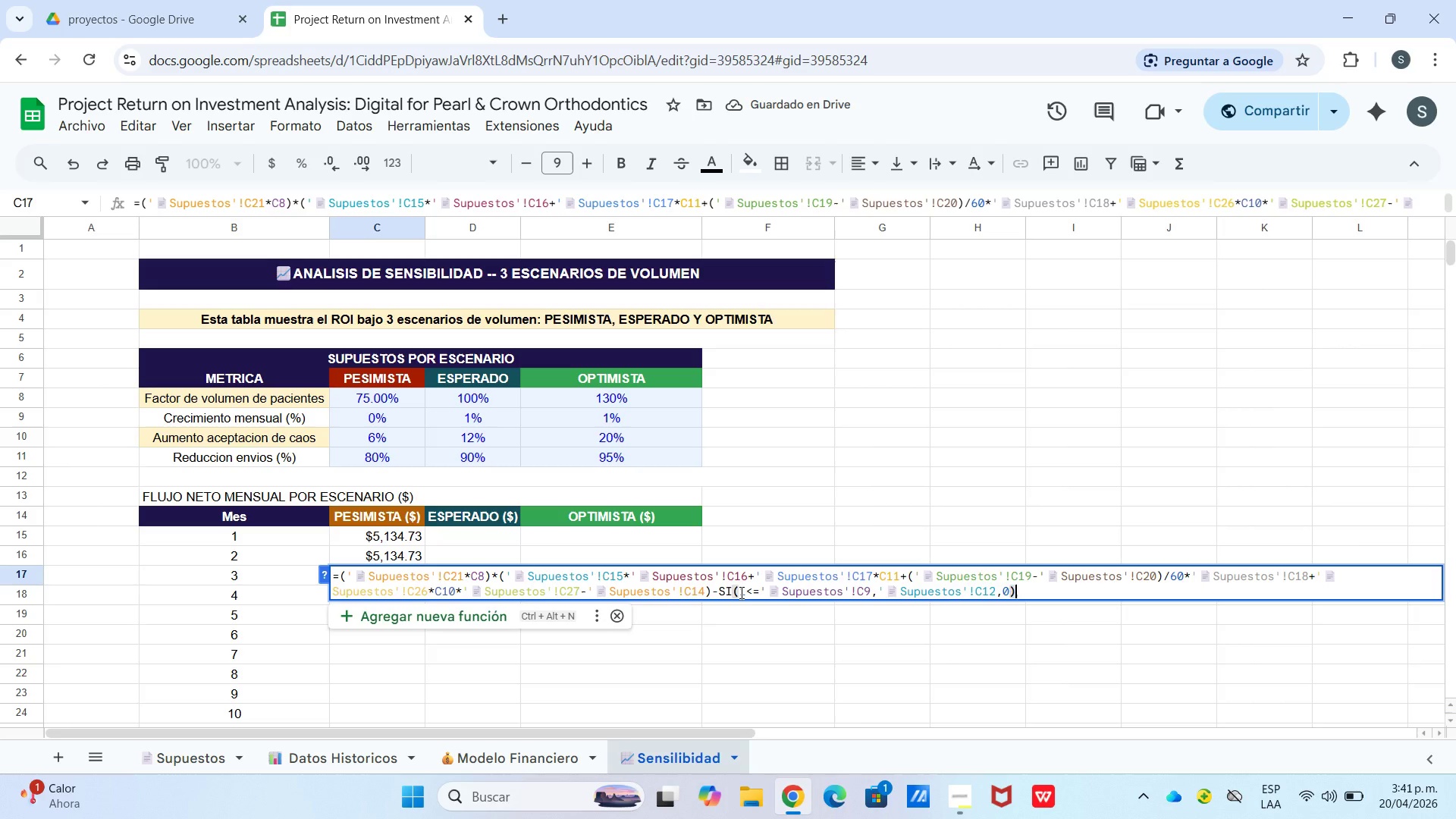 
left_click([742, 592])
 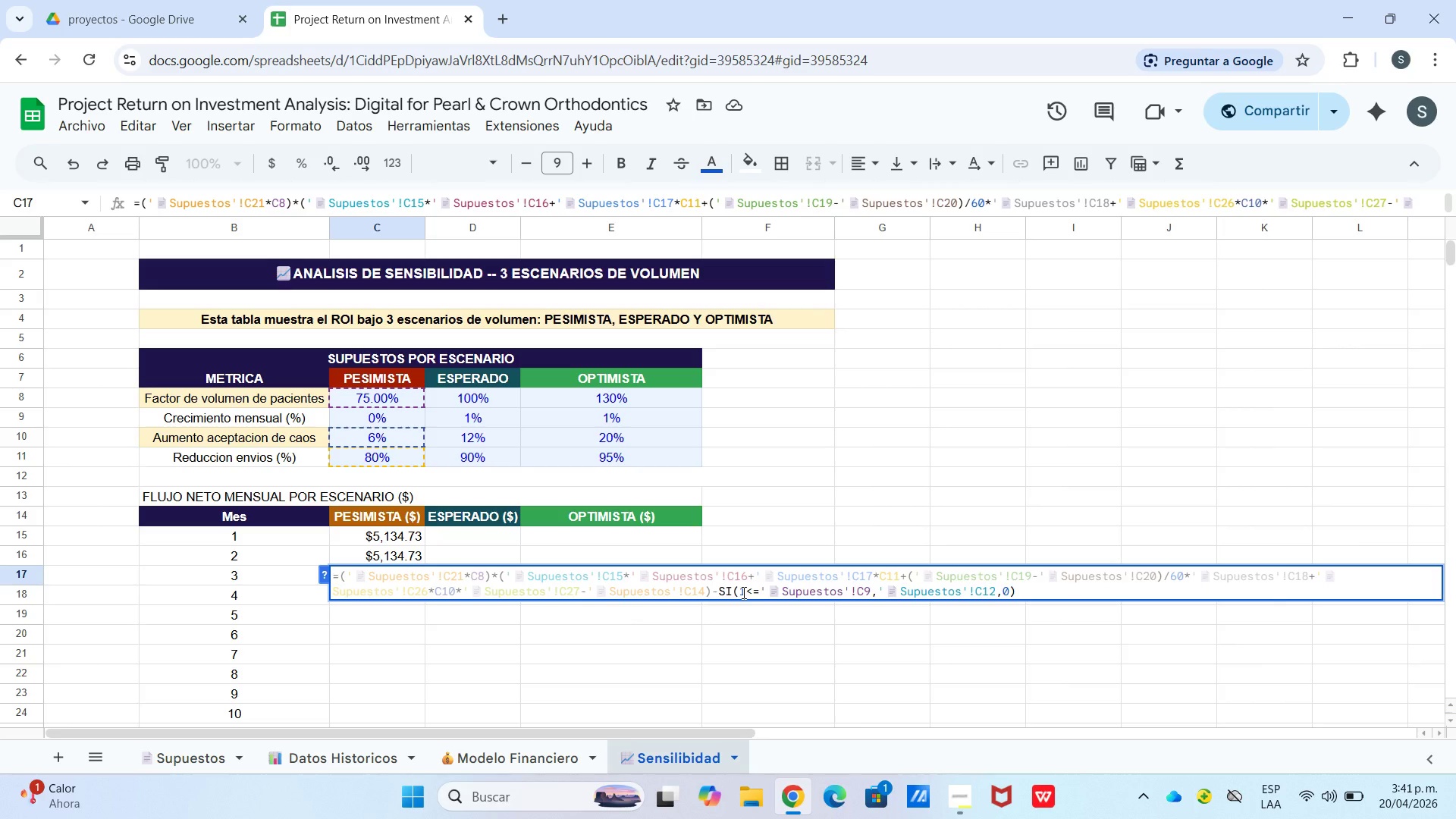 
key(Backspace)
 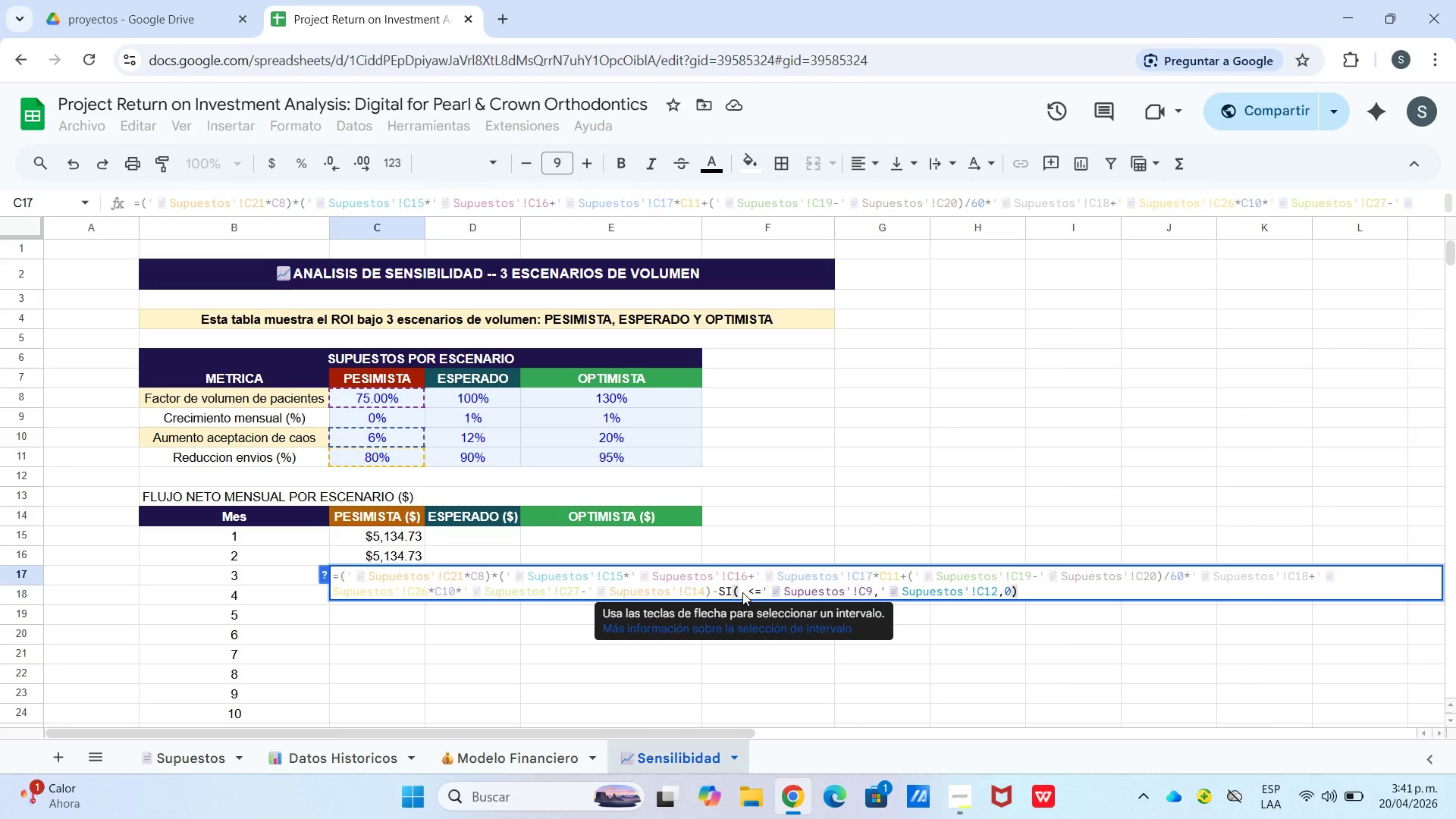 
key(Numpad3)
 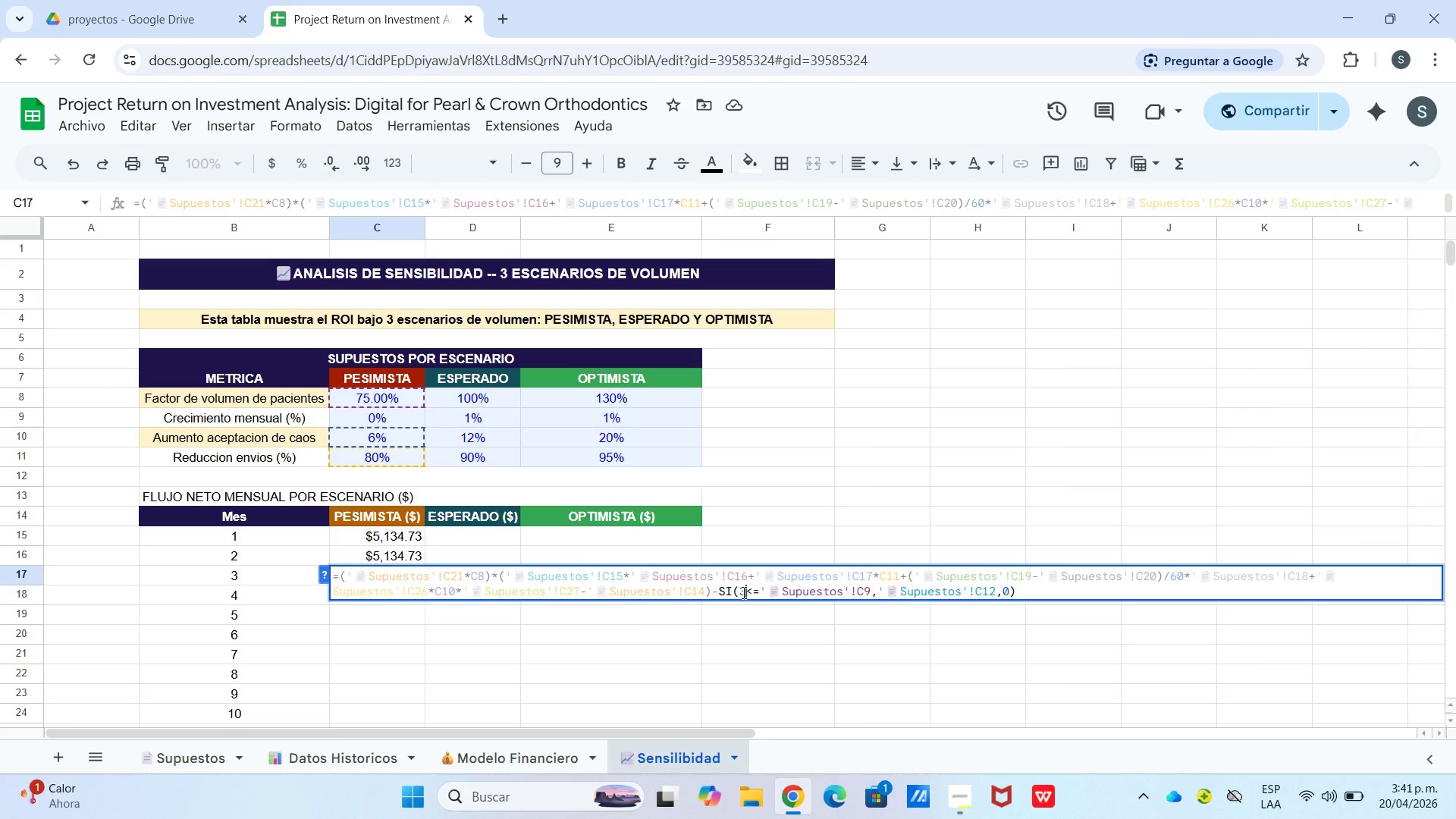 
key(Enter)
 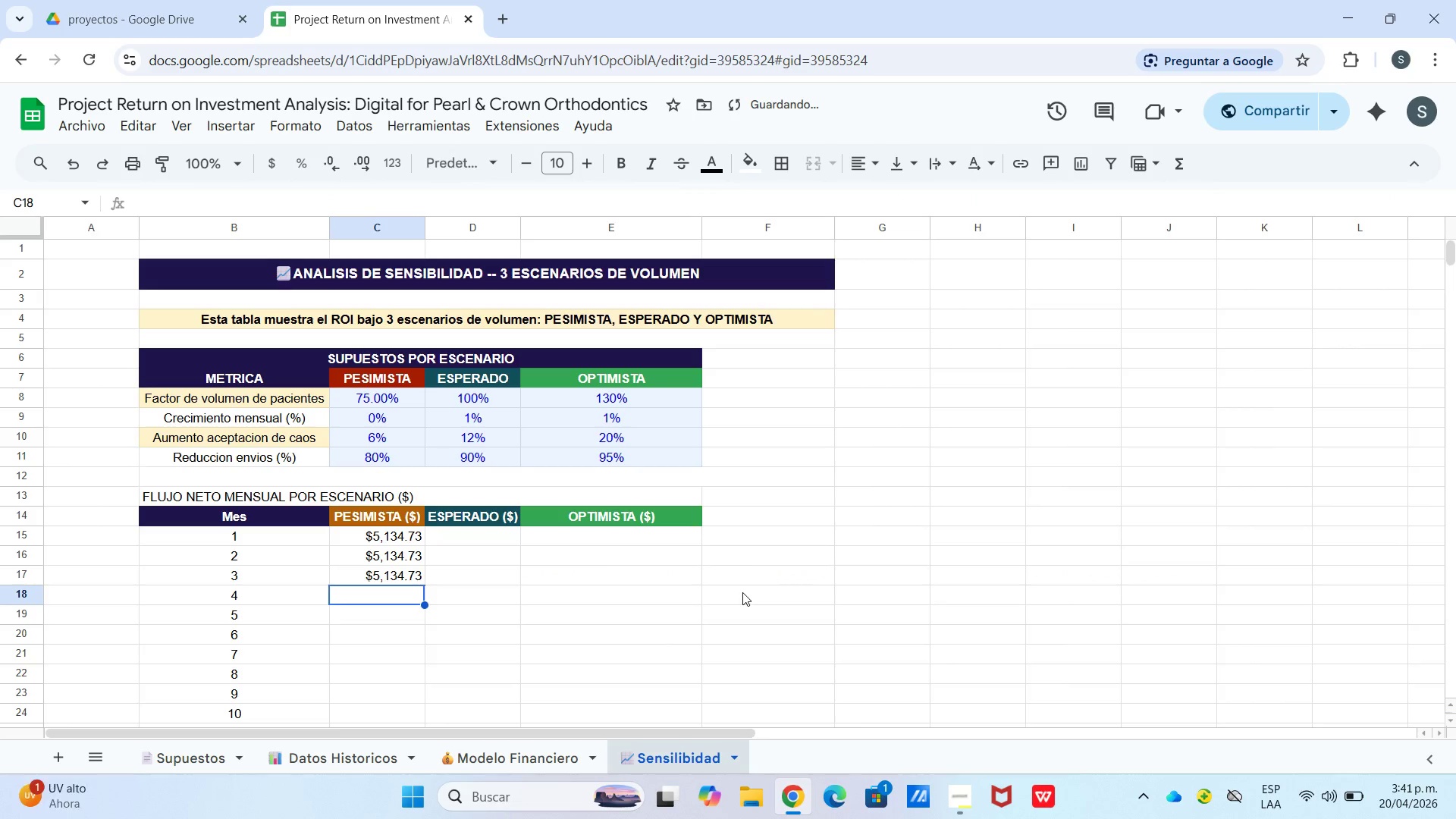 
key(Enter)
 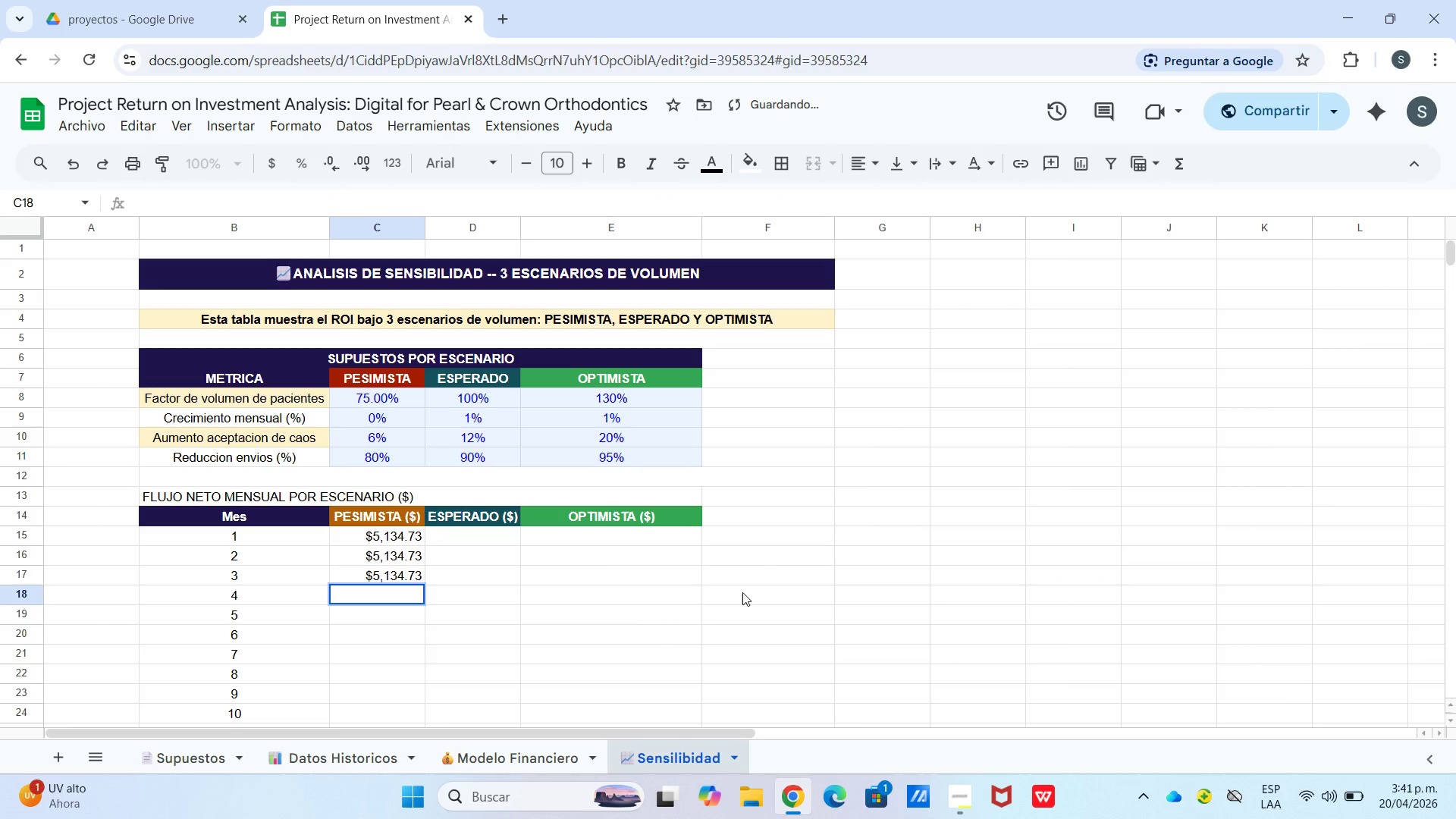 
key(Control+V)
 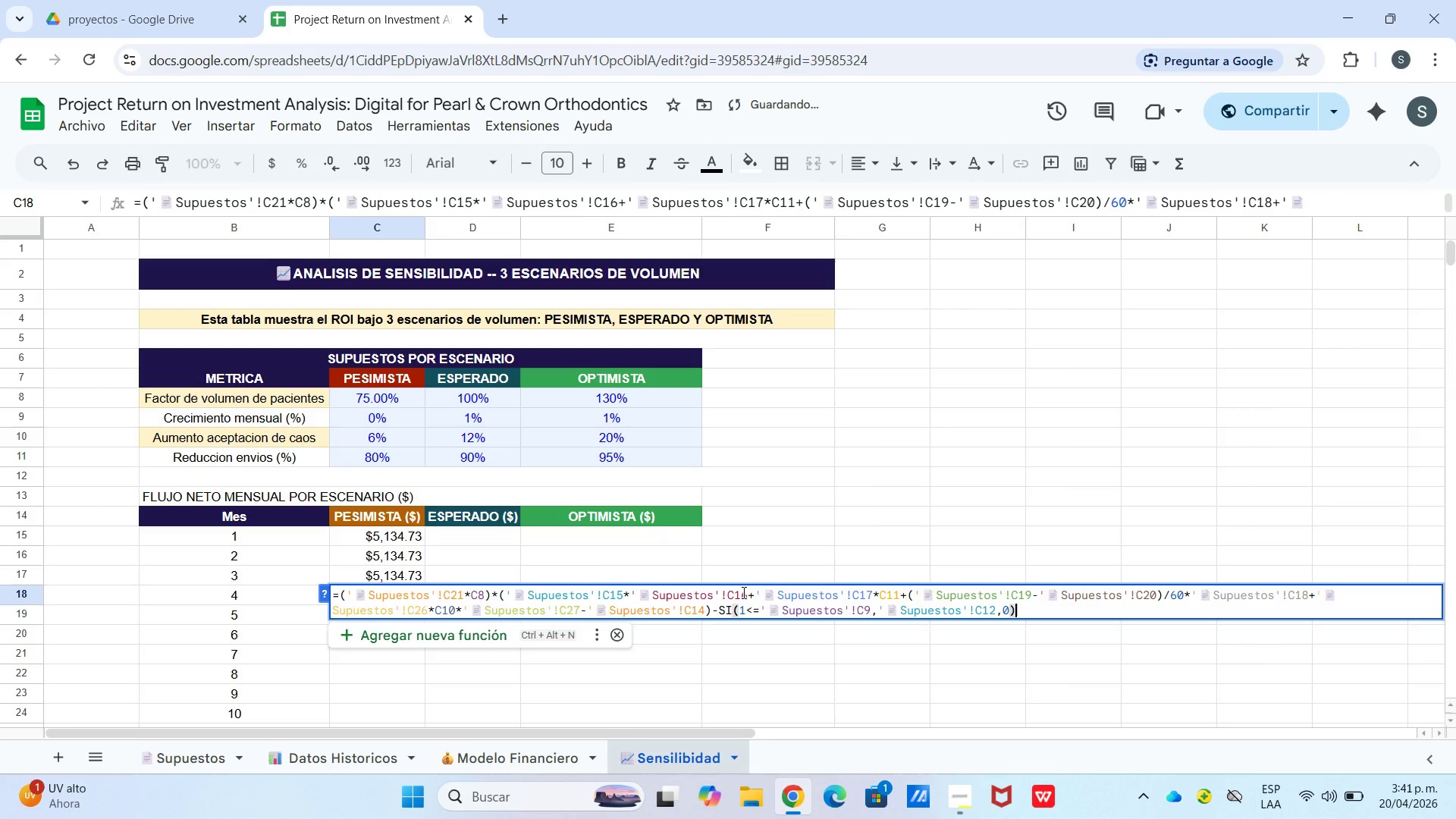 
scroll: coordinate [742, 592], scroll_direction: none, amount: 0.0
 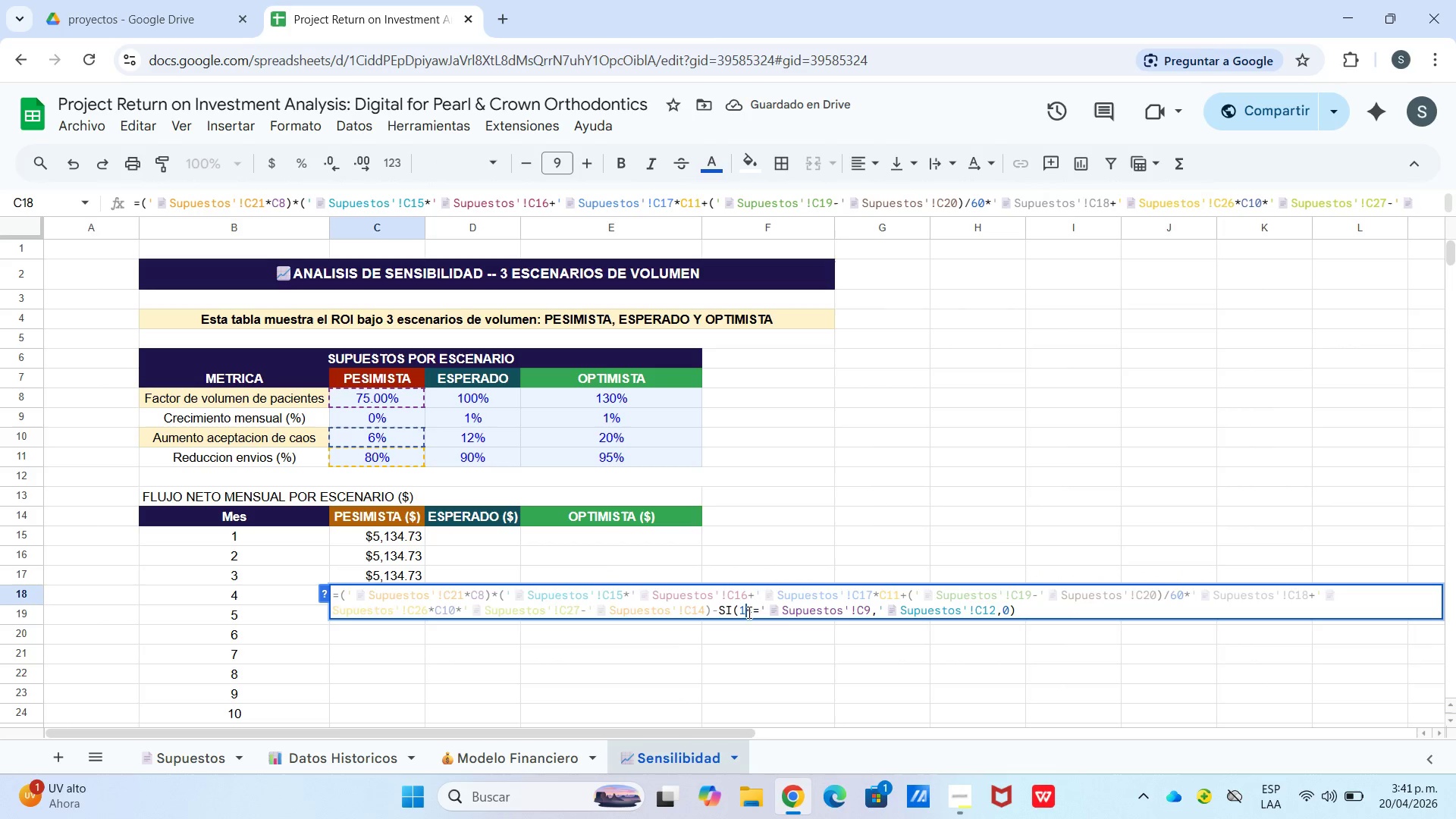 
key(Backspace)
 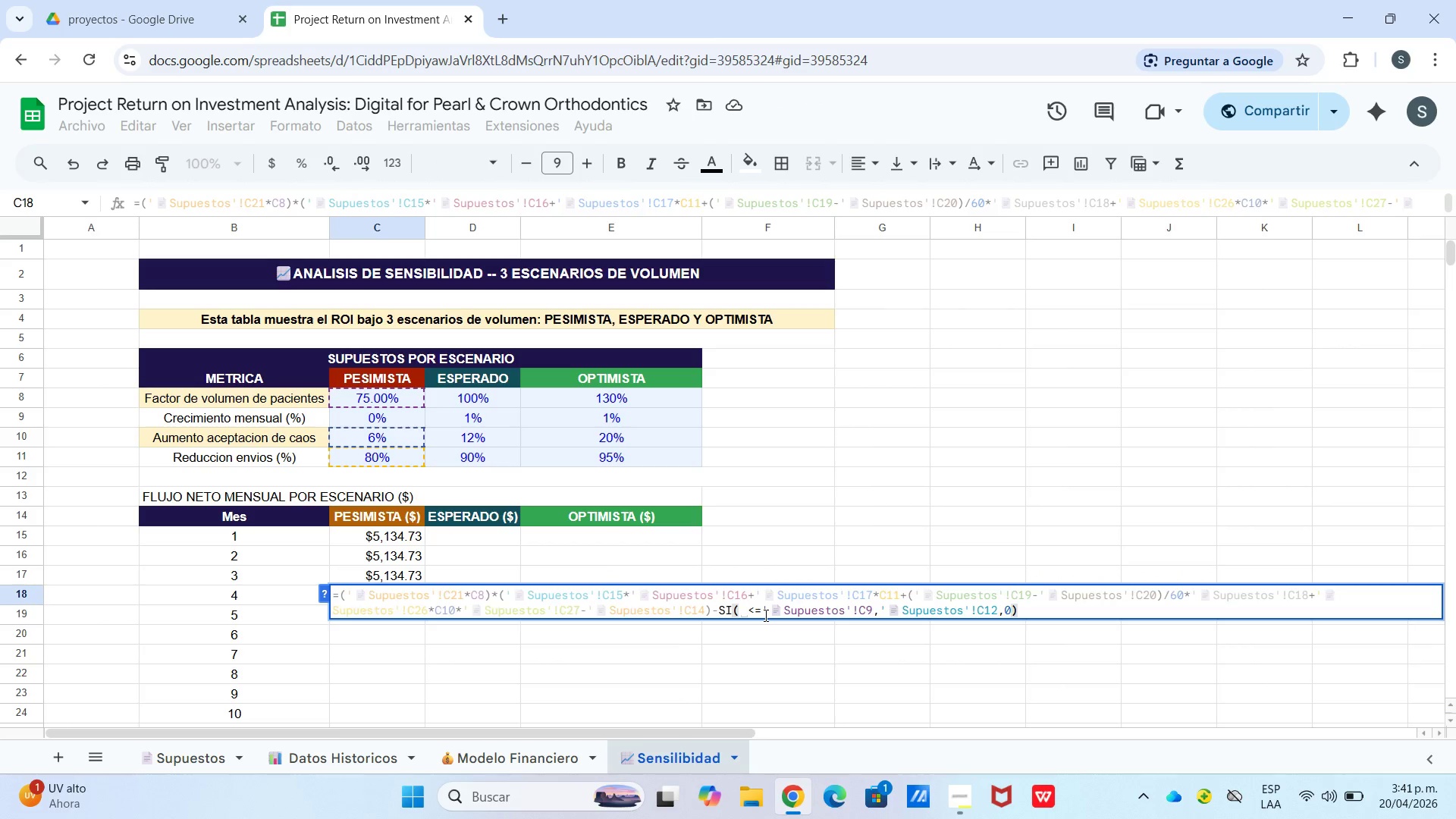 
key(Numpad4)
 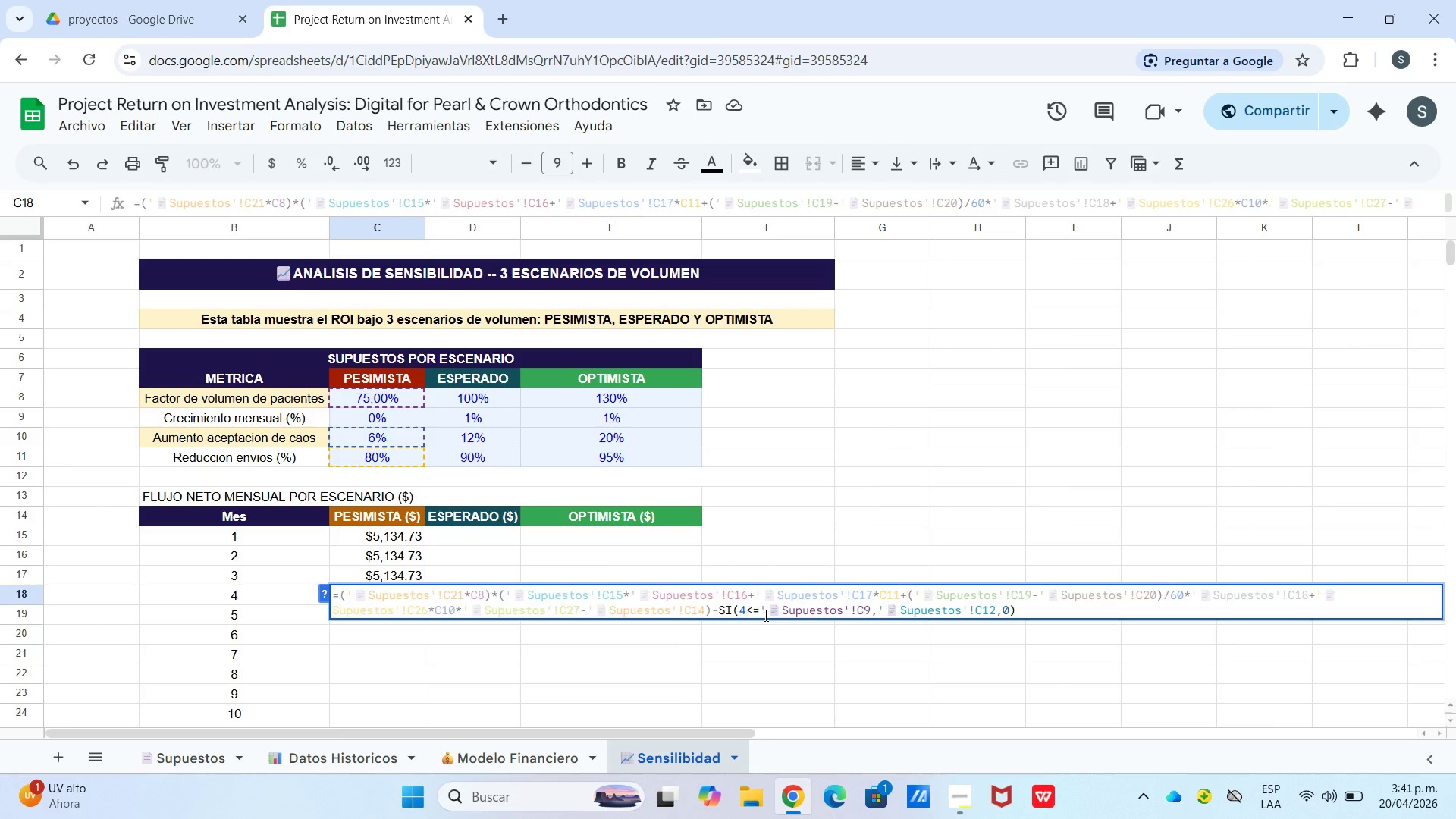 
key(Enter)
 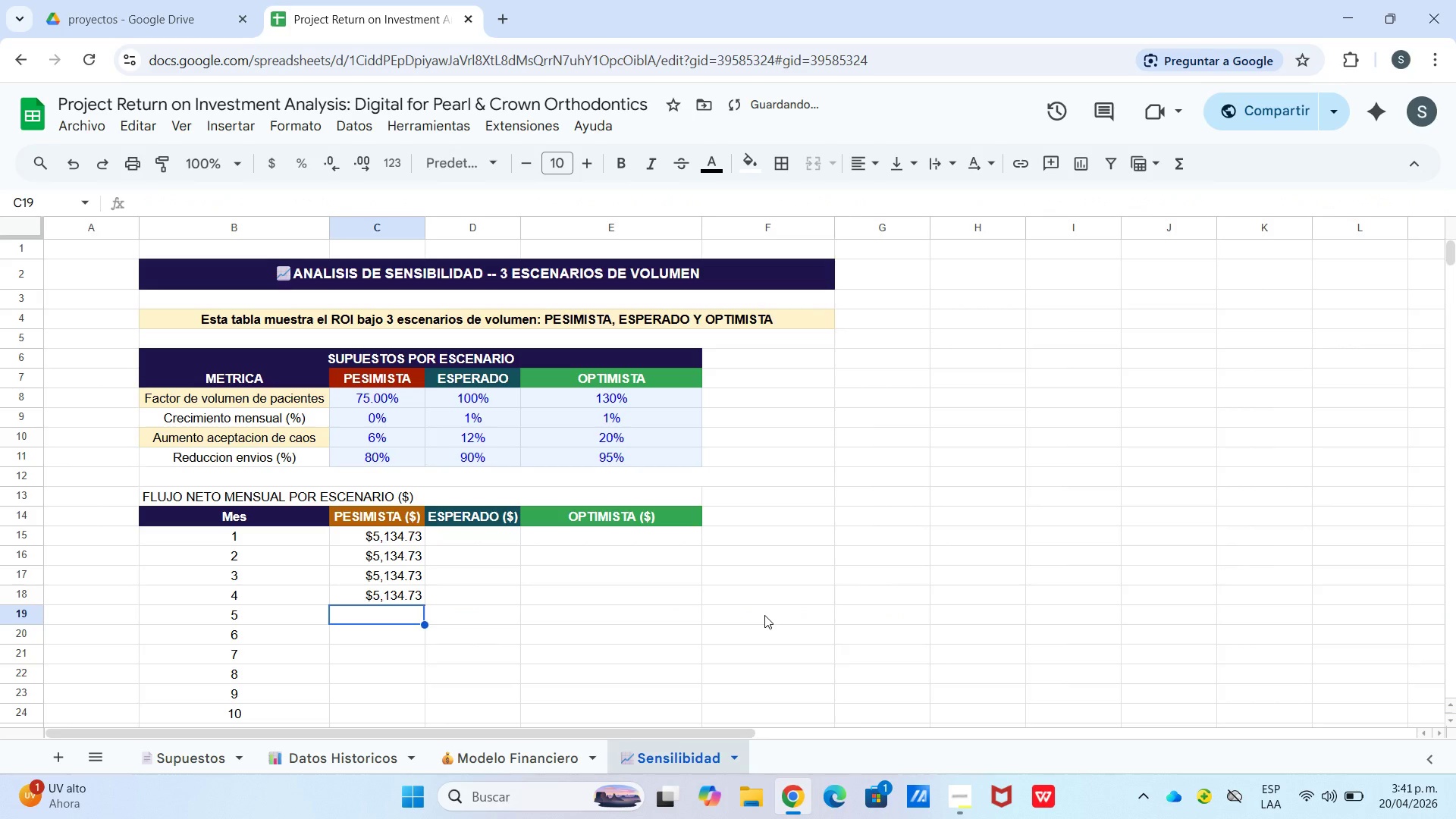 
key(Enter)
 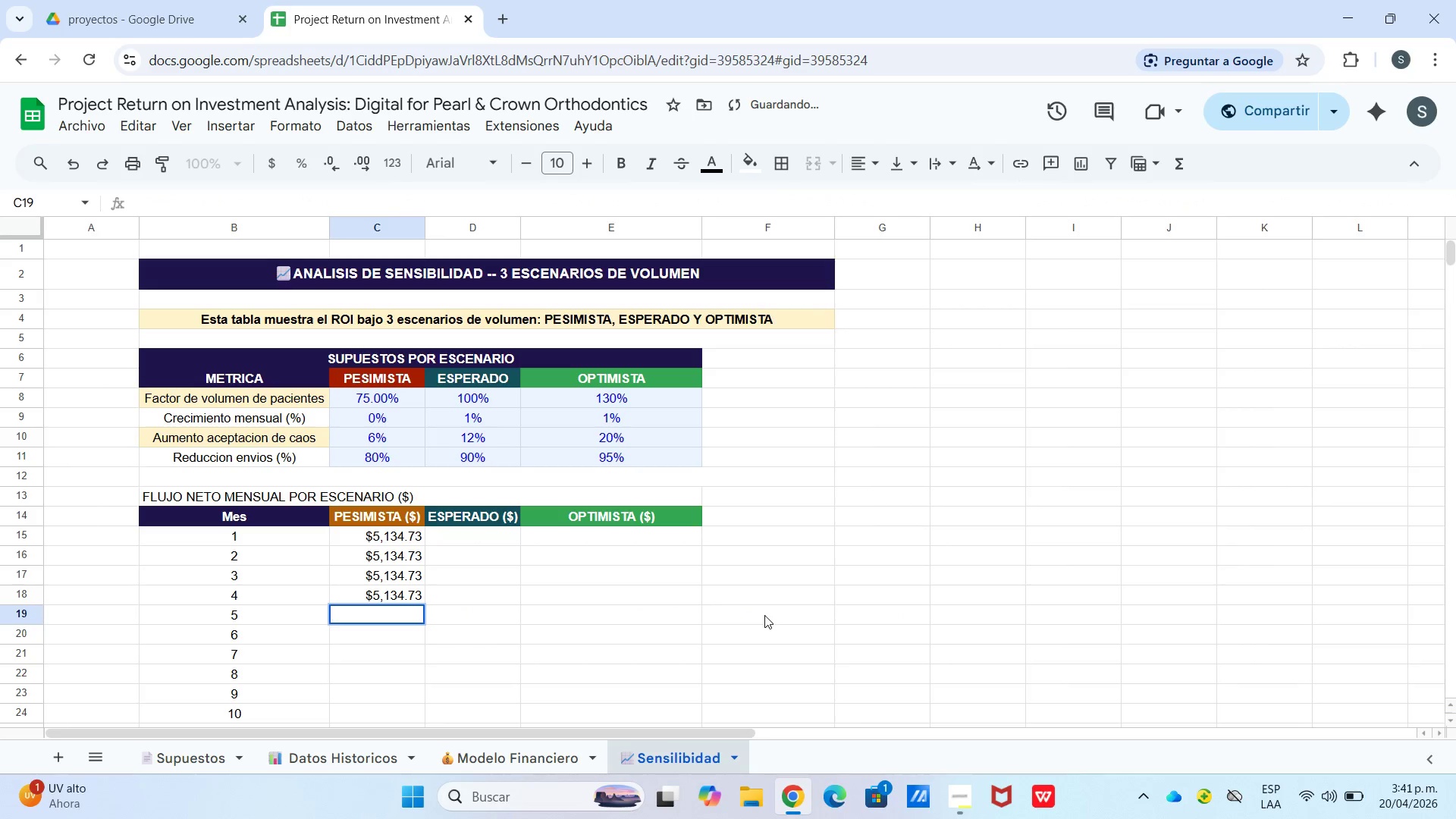 
key(Control+V)
 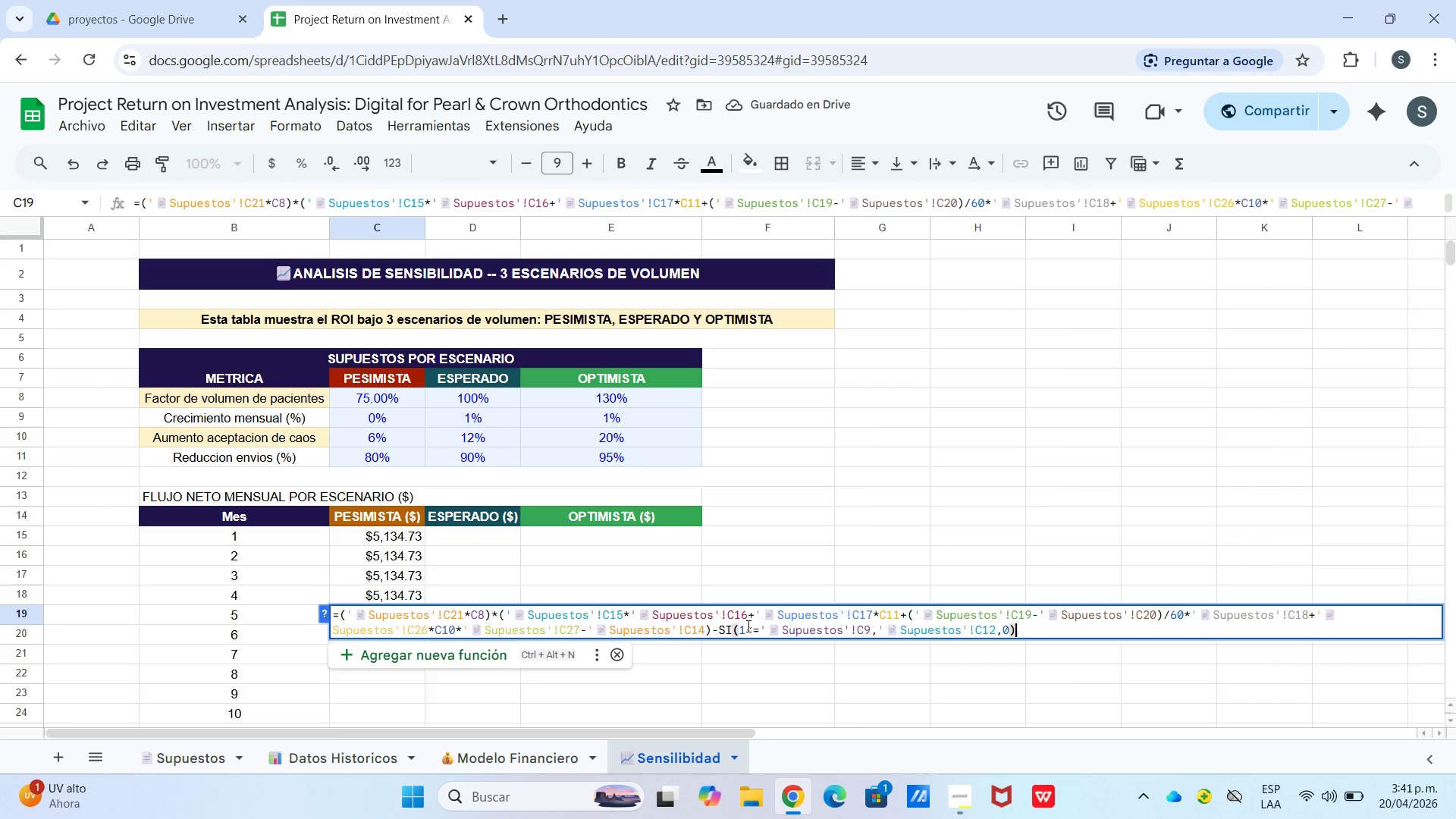 
key(Backspace)
 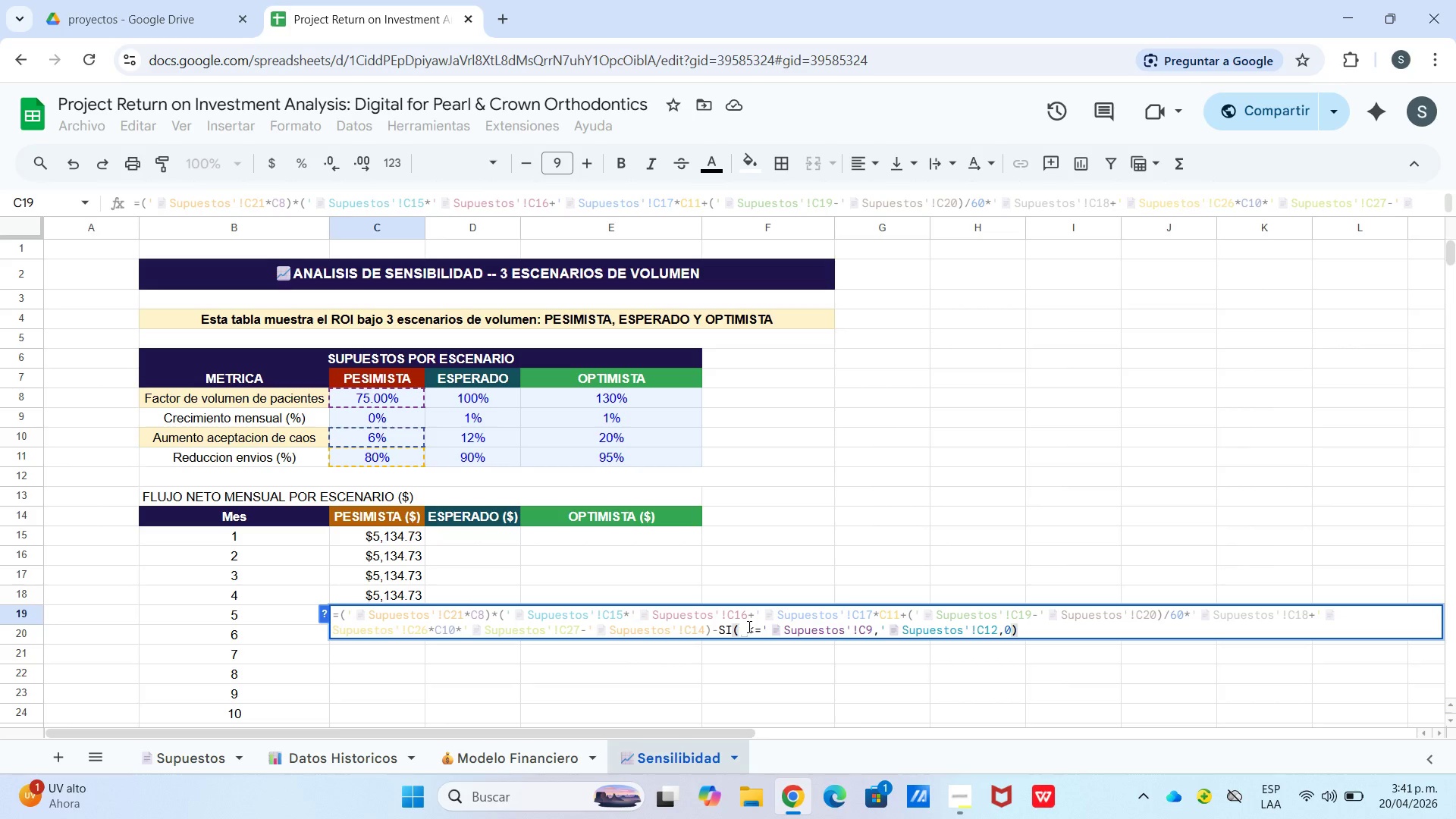 
key(Numpad5)
 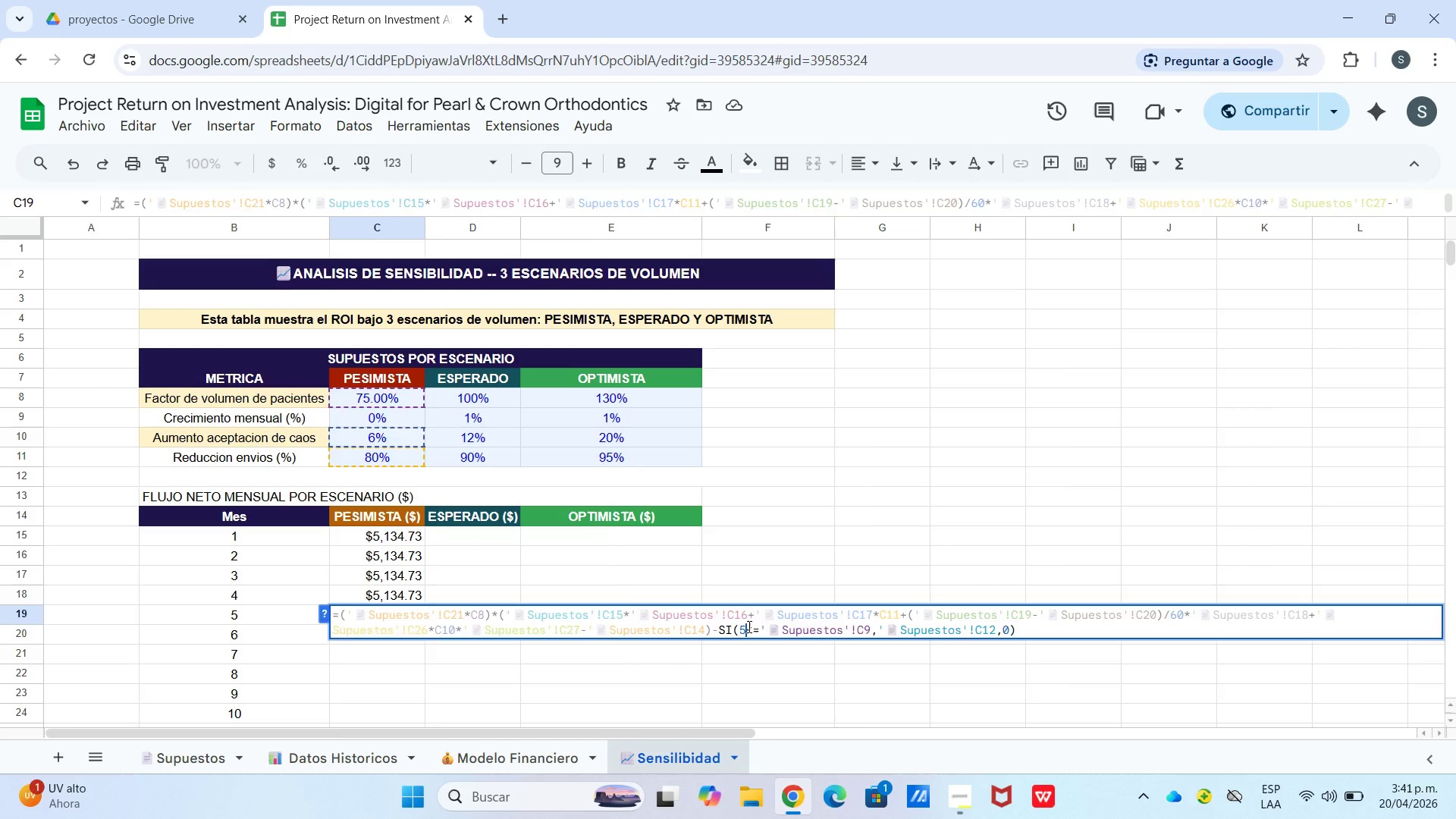 
key(Enter)
 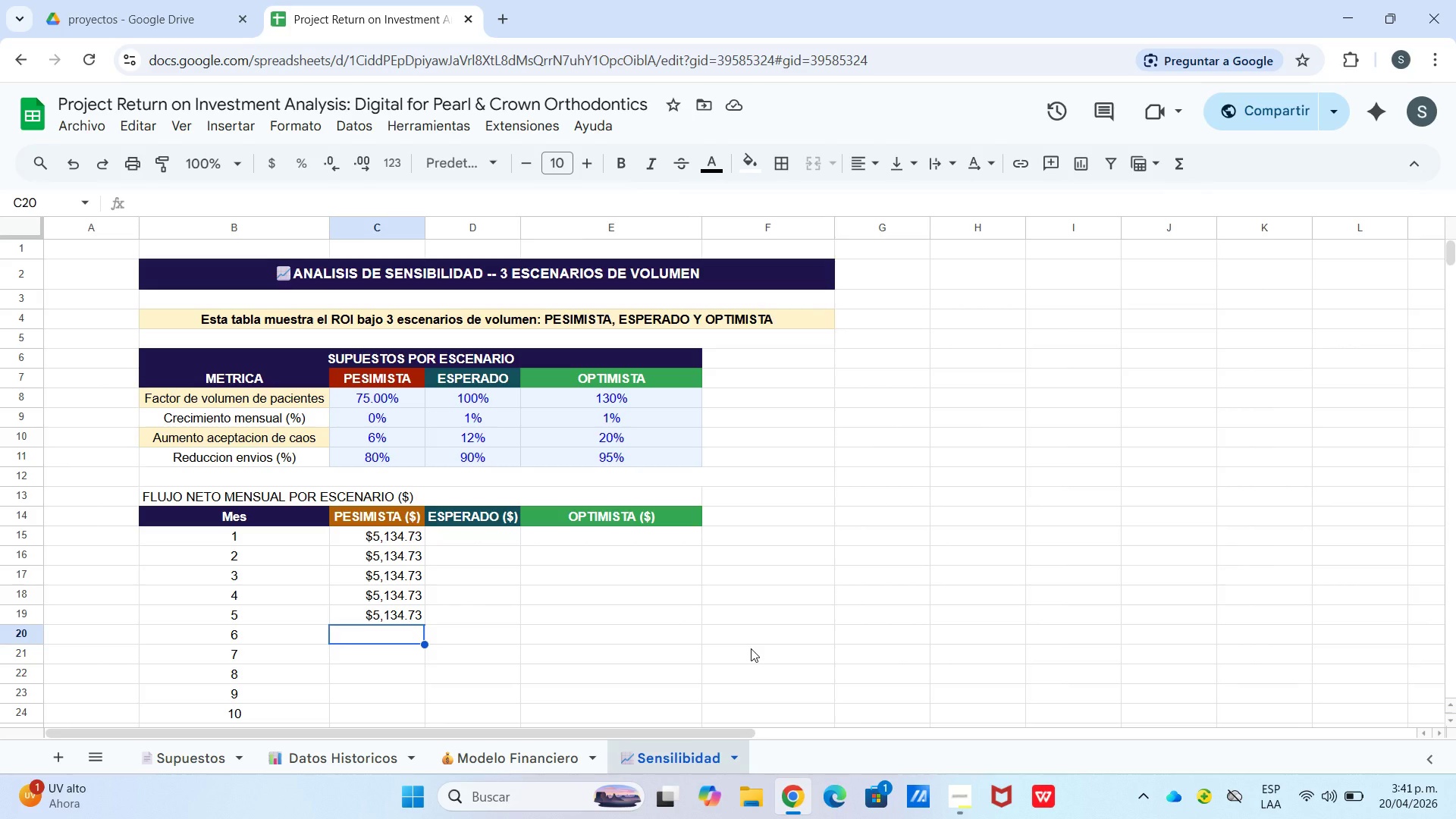 
wait(14.84)
 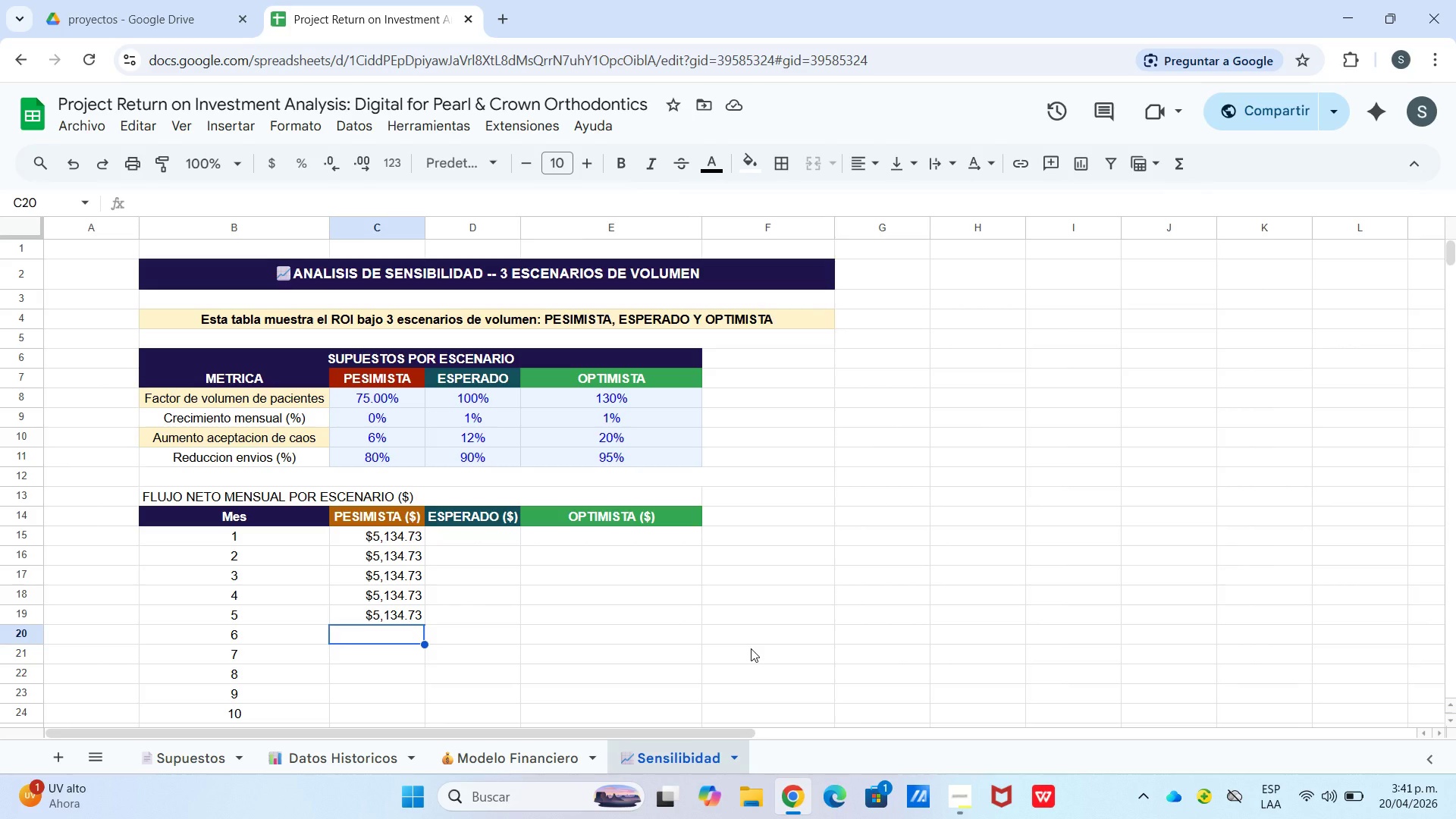 
left_click([751, 648])
 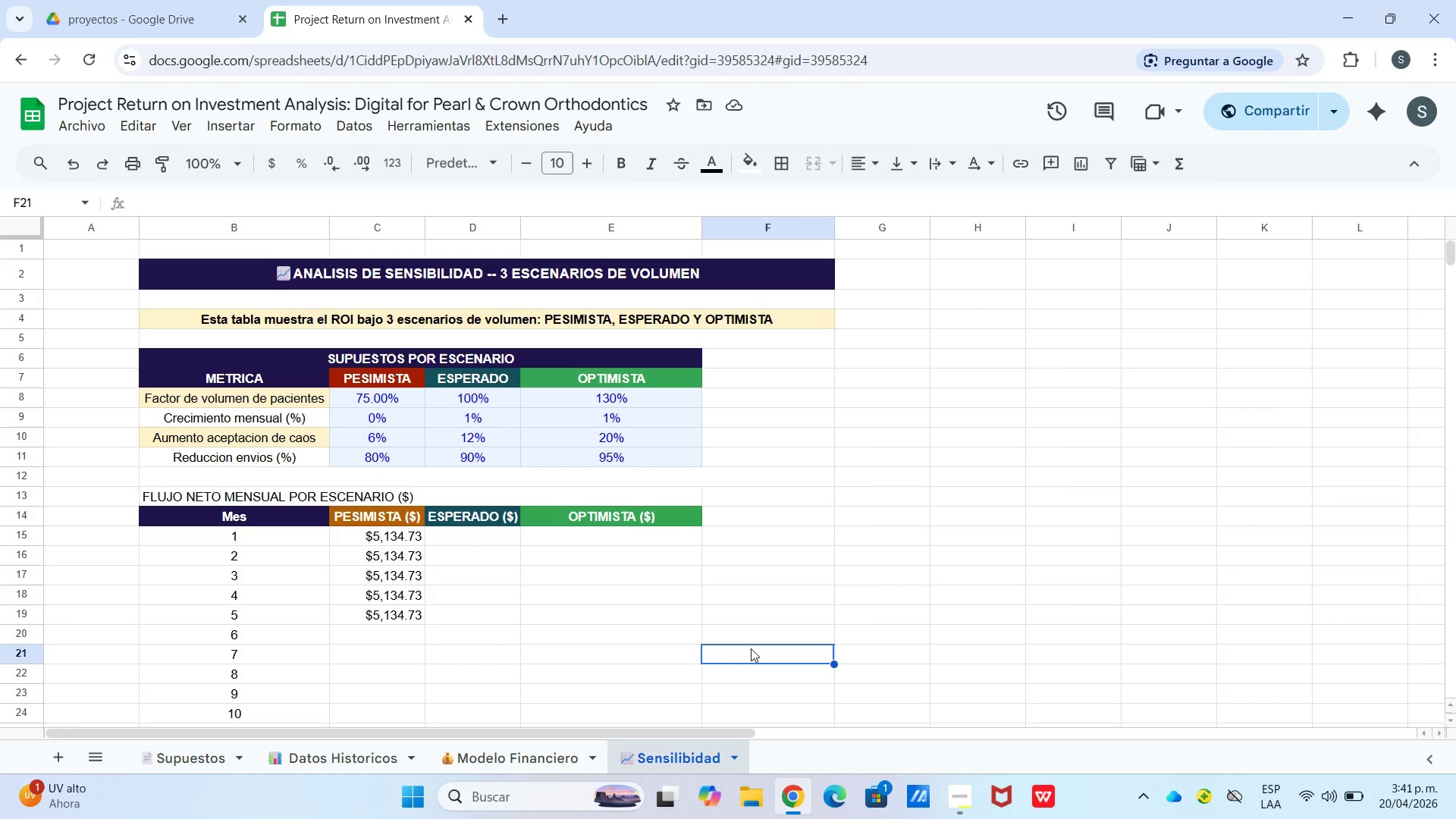 
wait(16.41)
 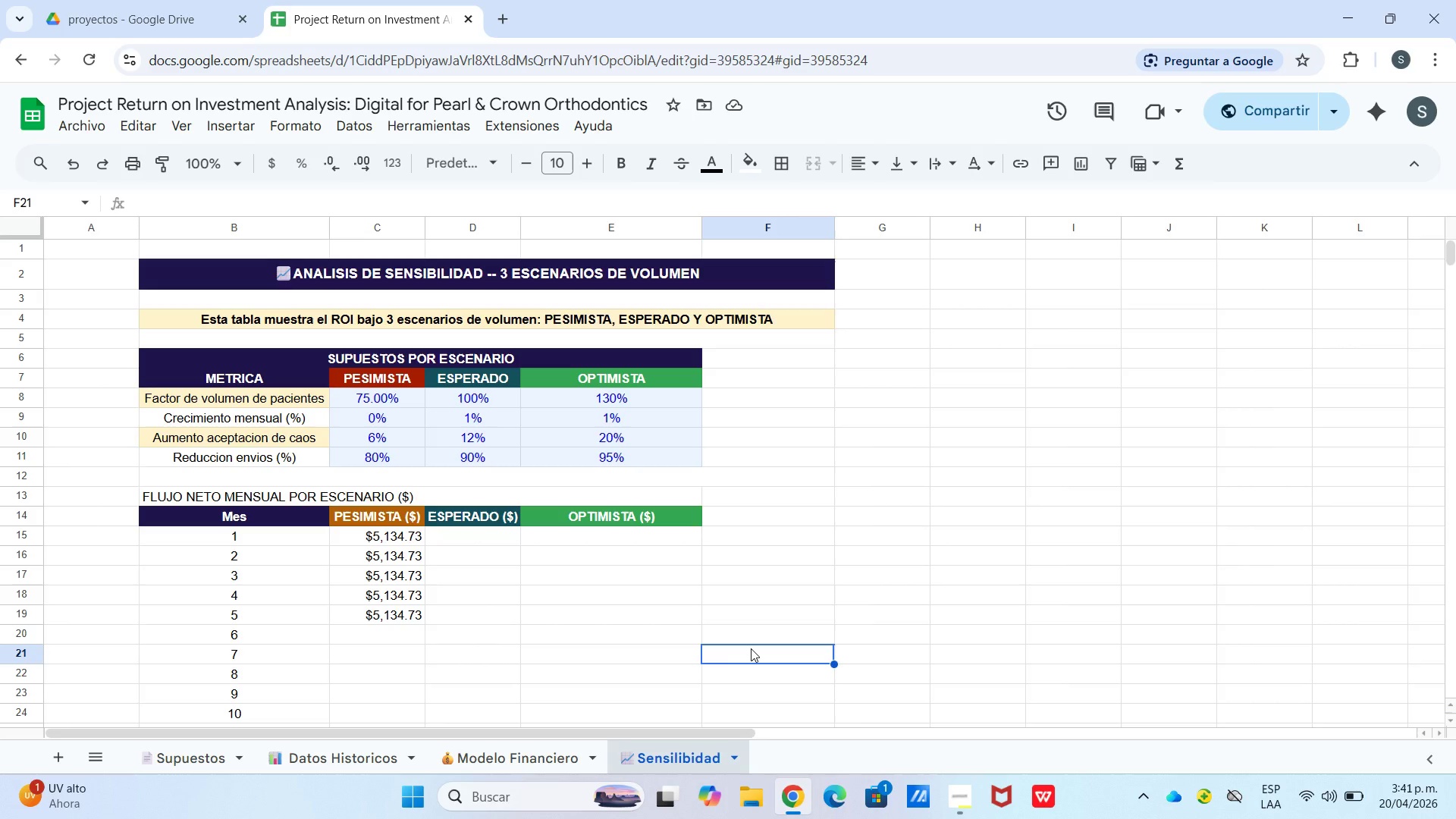 
scroll: coordinate [748, 648], scroll_direction: up, amount: 2.0
 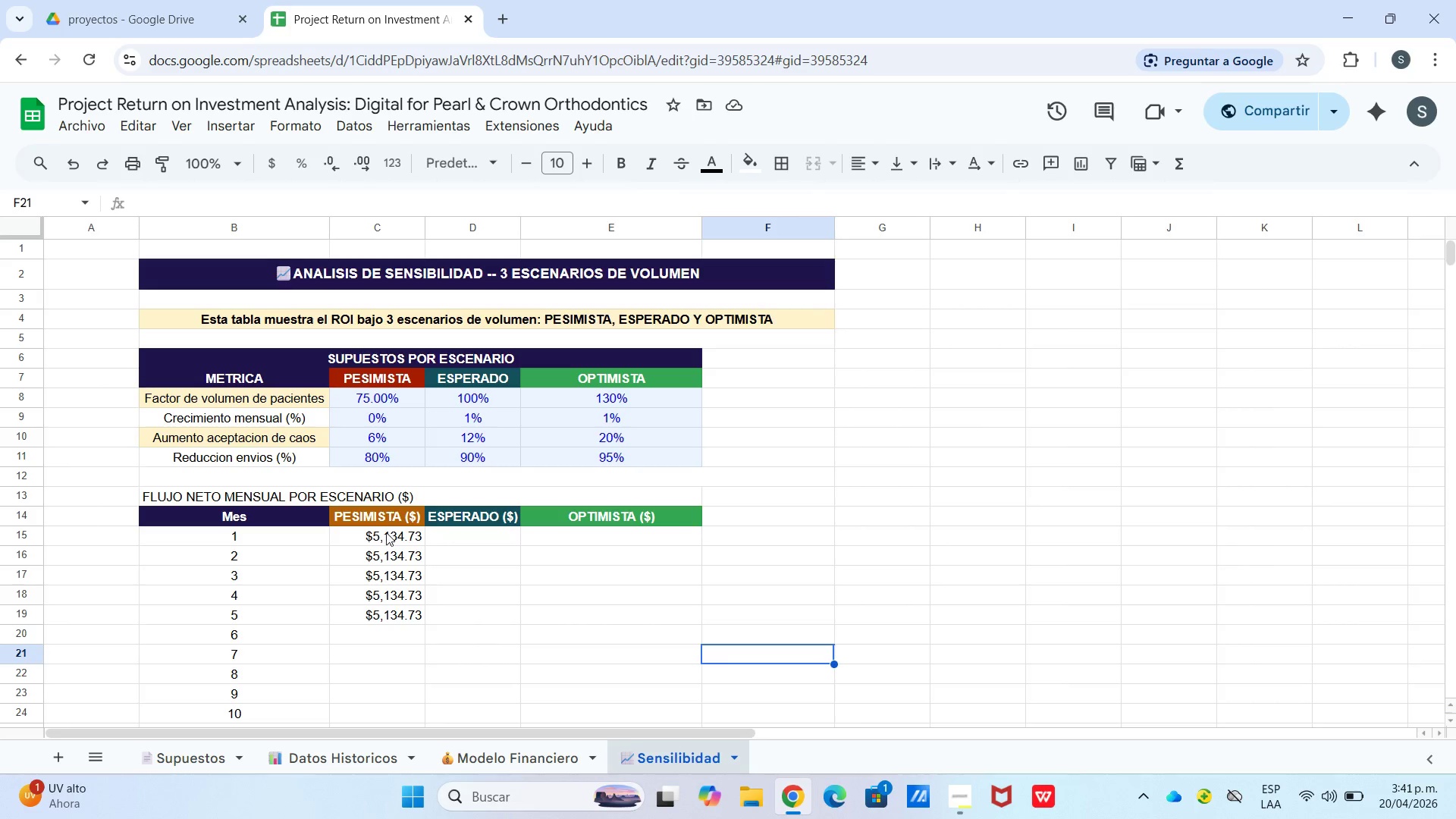 
left_click([386, 556])
 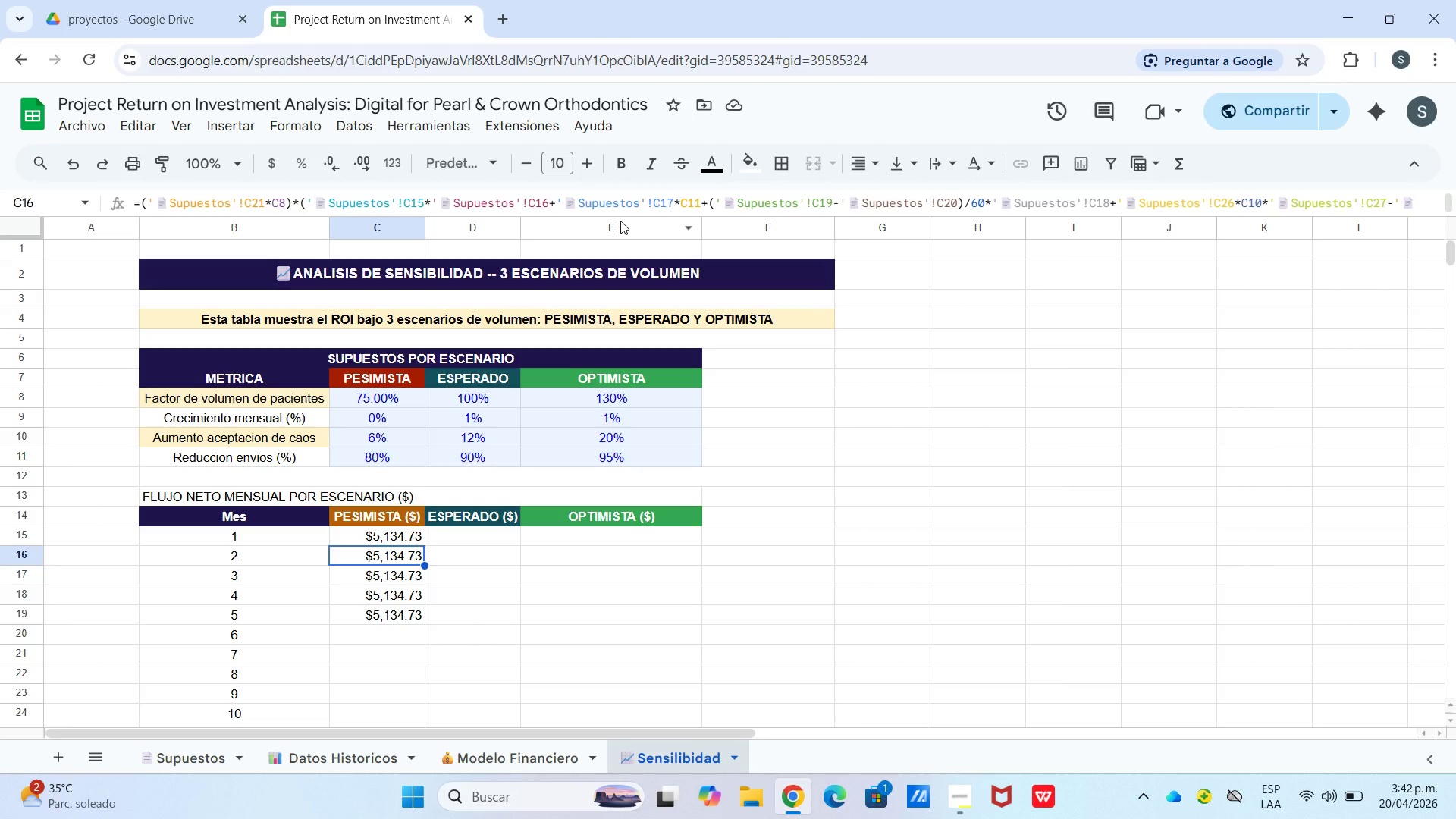 
wait(38.31)
 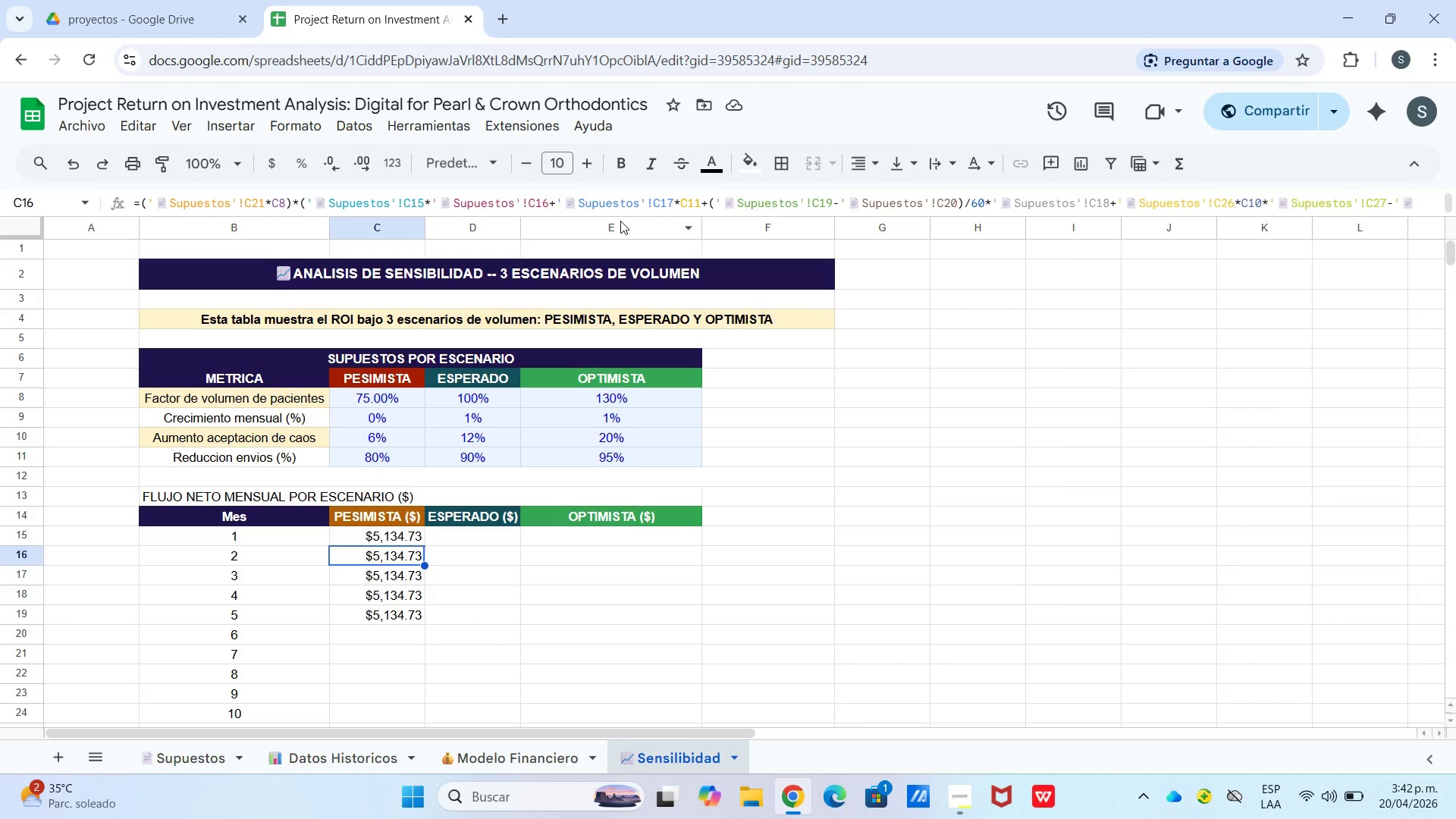 
double_click([756, 199])
 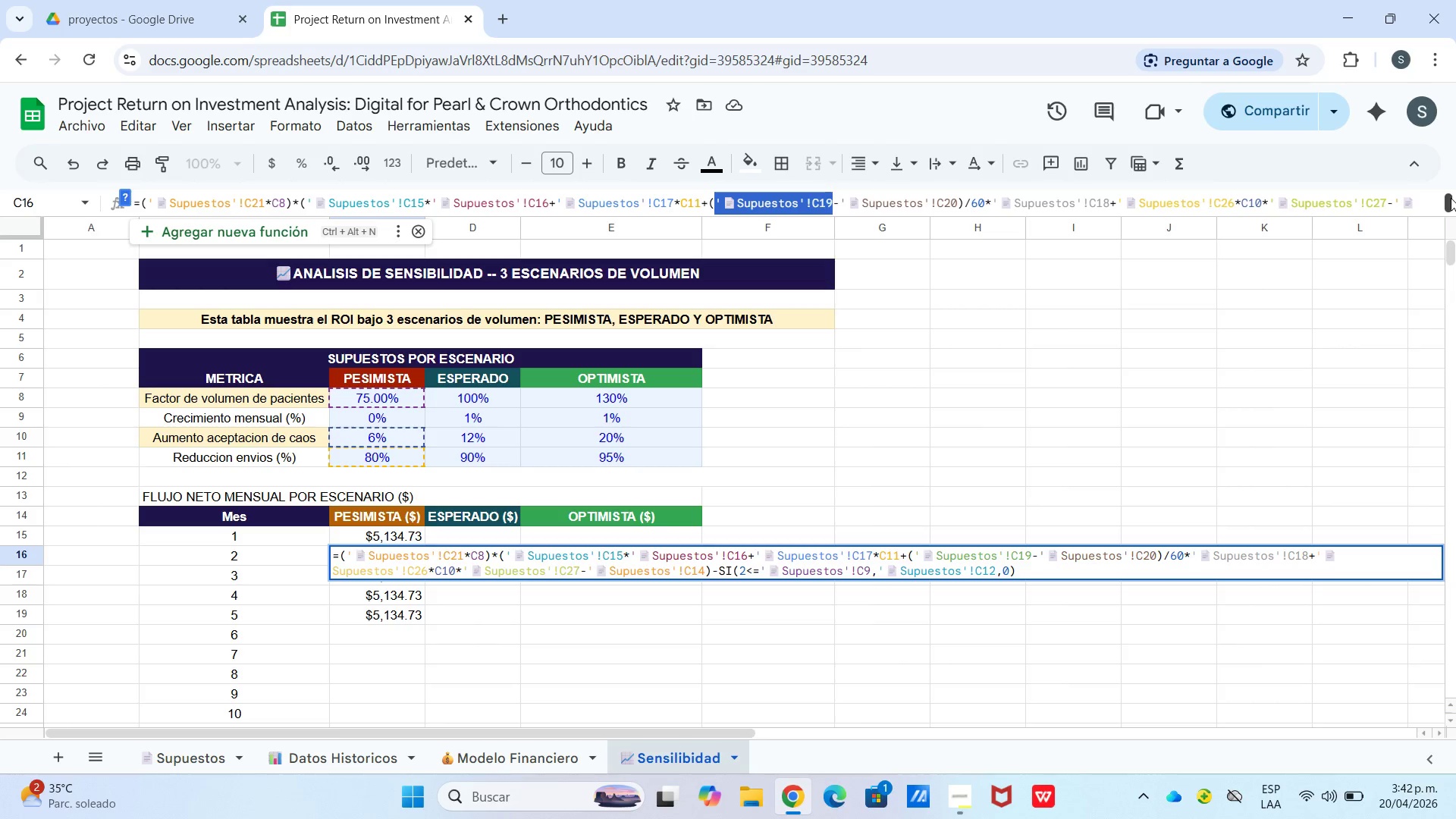 
left_click_drag(start_coordinate=[1423, 204], to_coordinate=[1455, 199])
 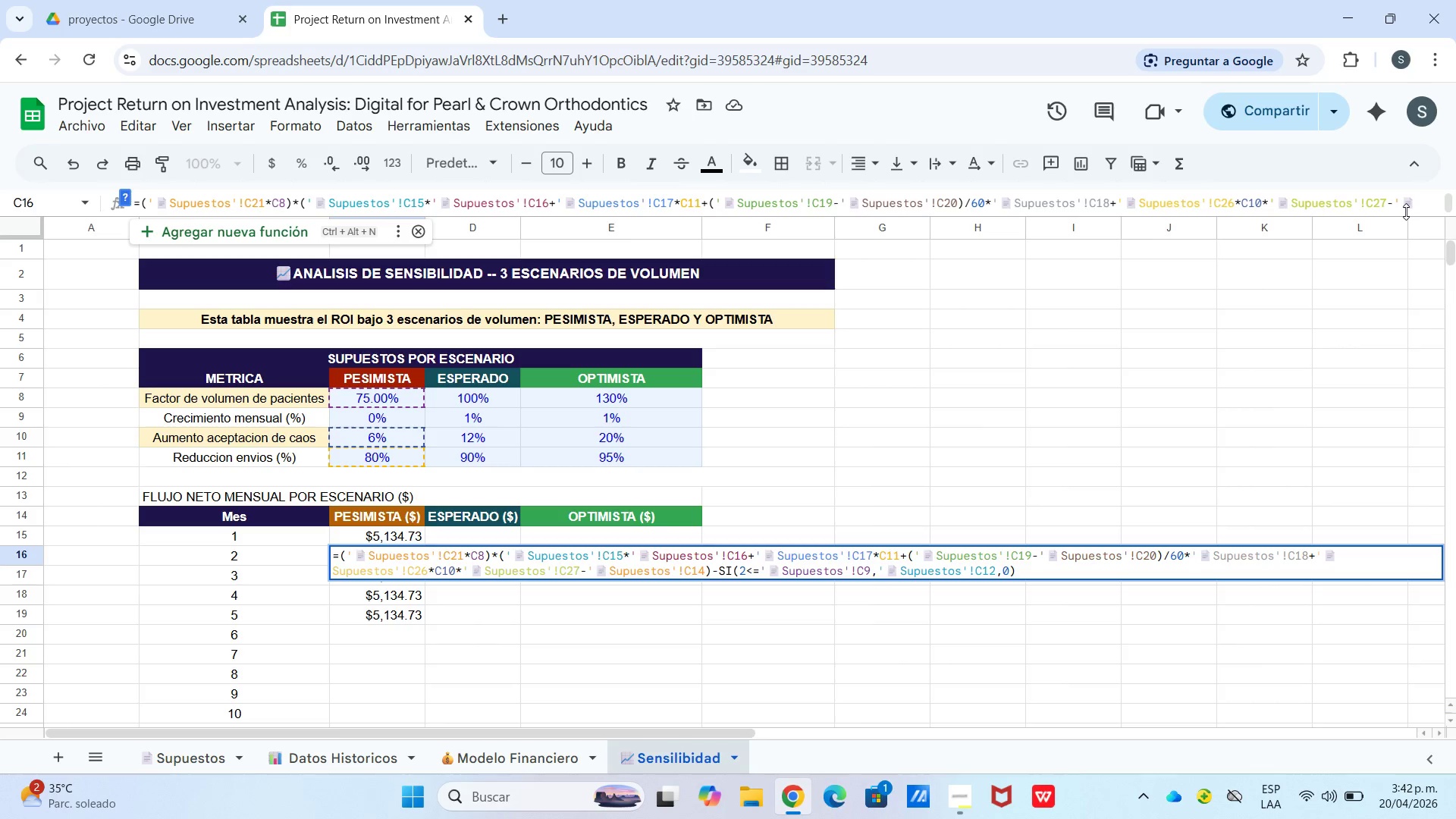 
left_click([1406, 212])
 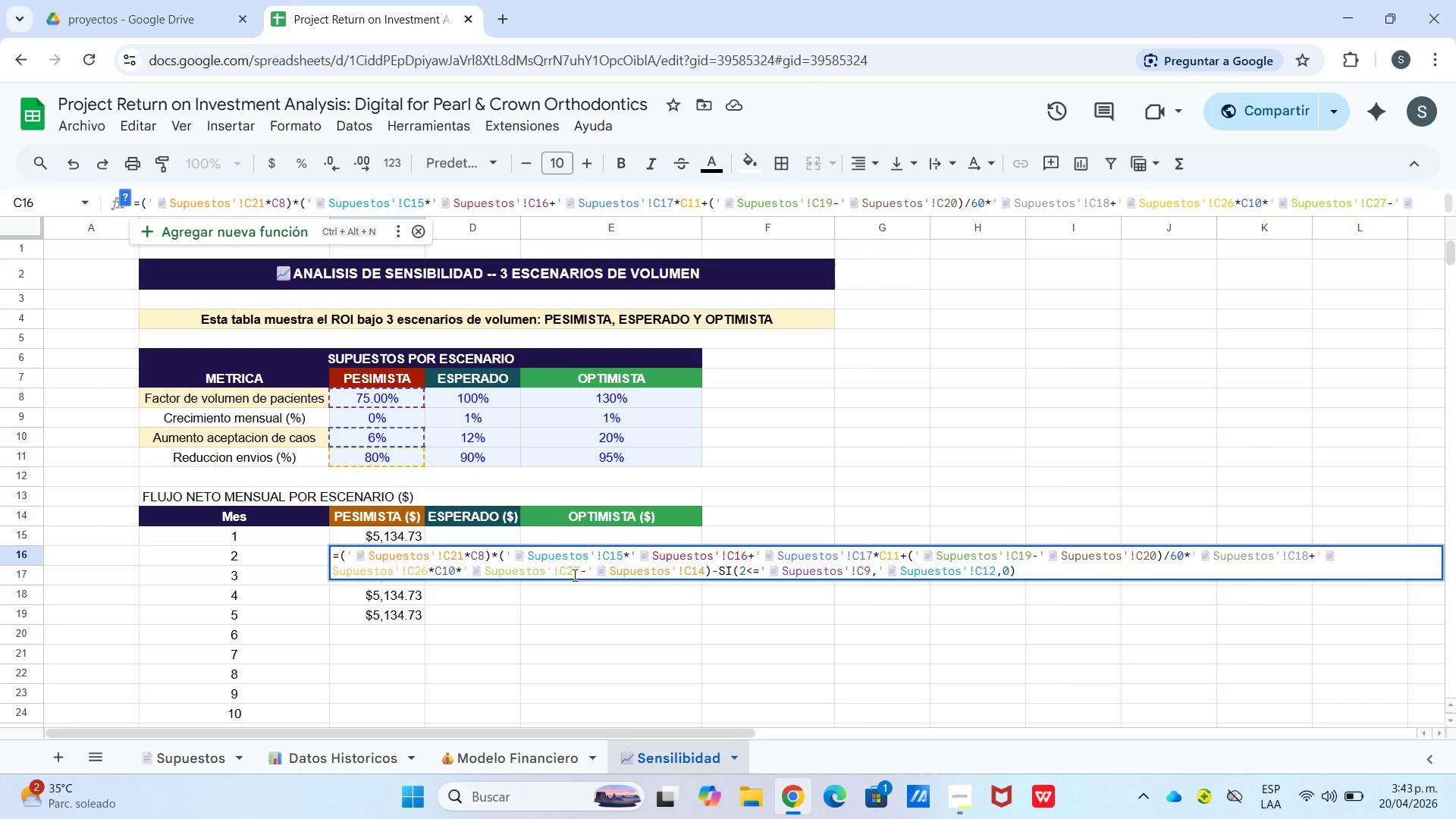 
wait(38.31)
 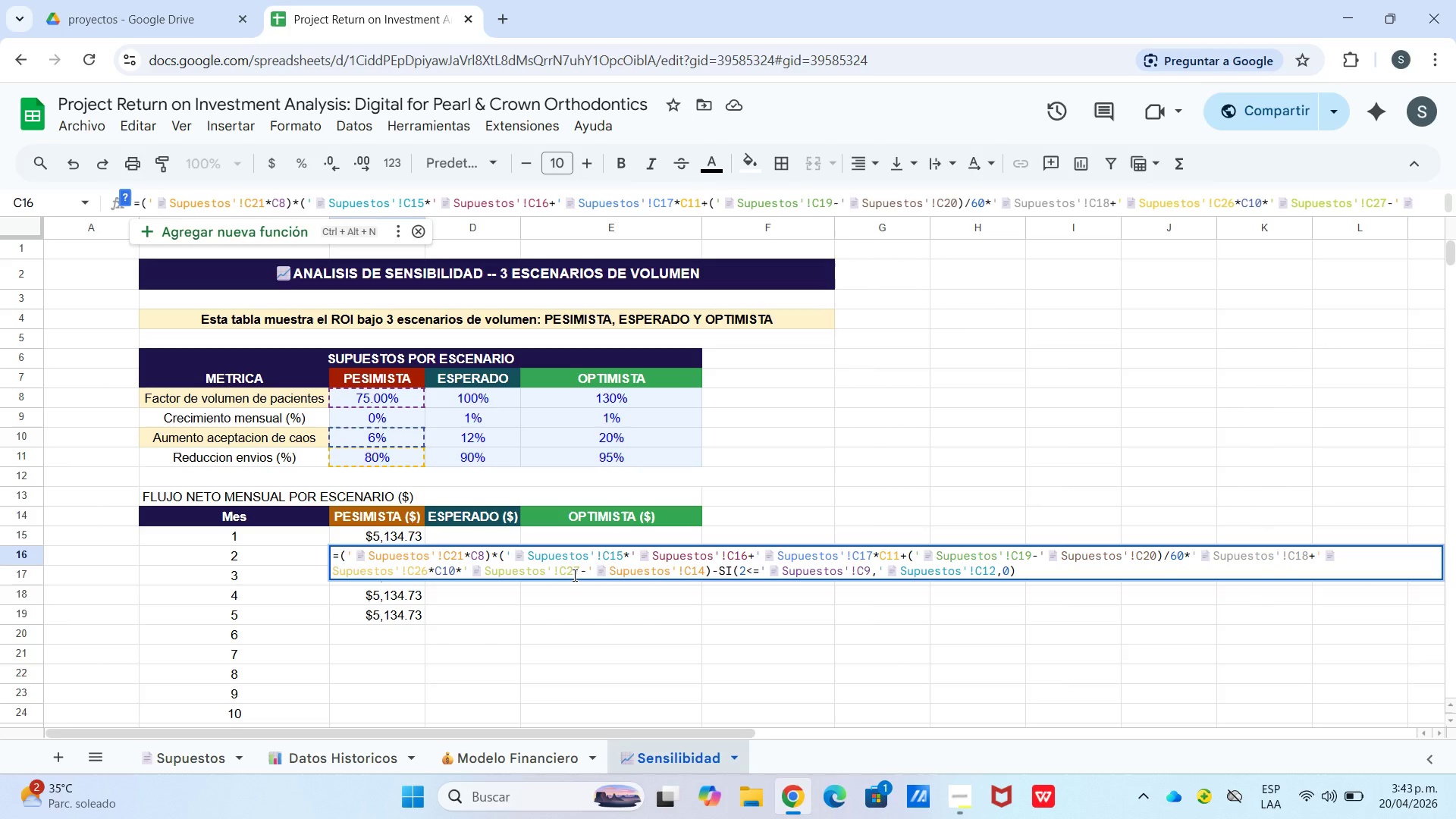 
key(Backspace)
 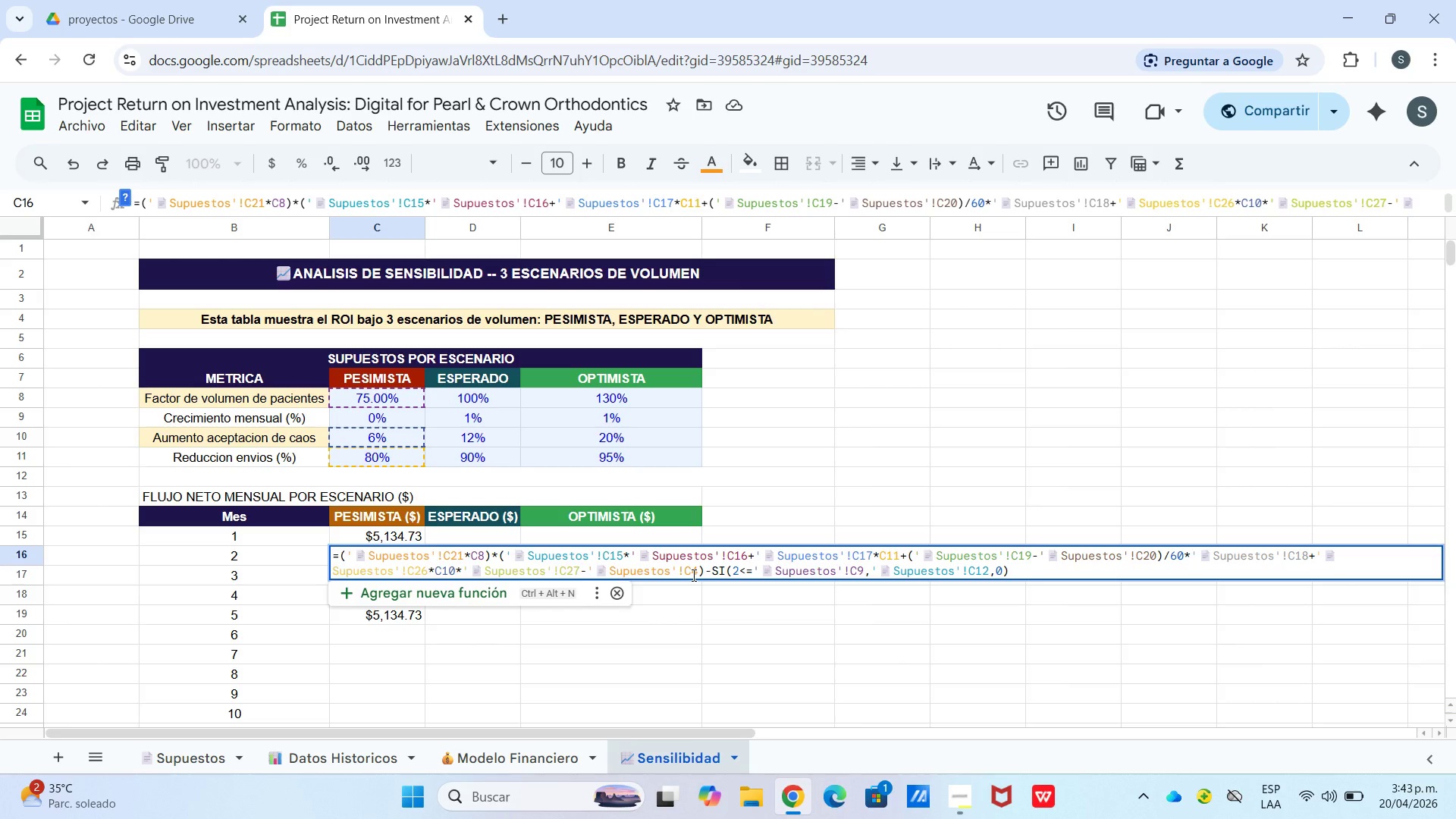 
key(Numpad2)
 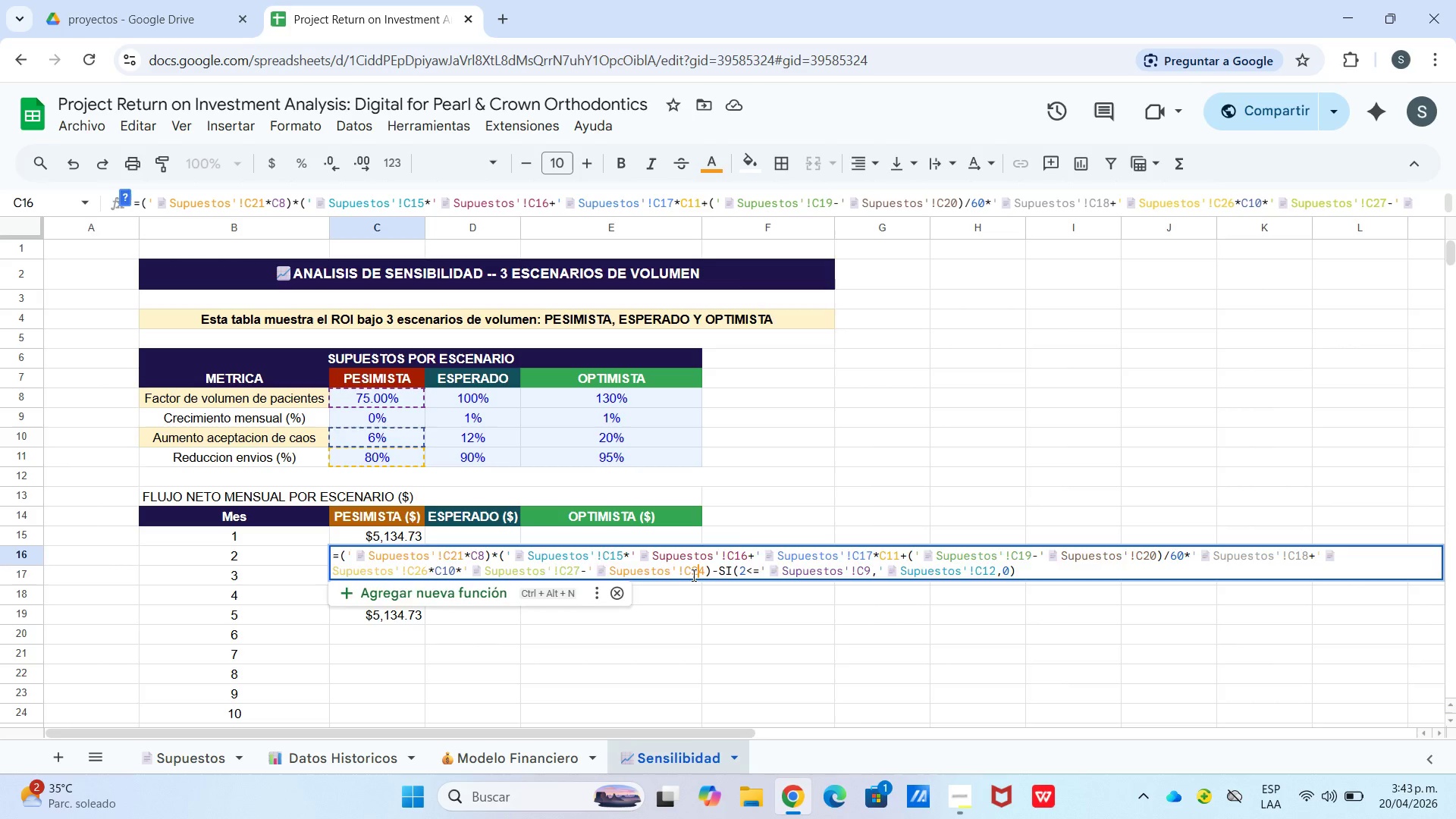 
key(Enter)
 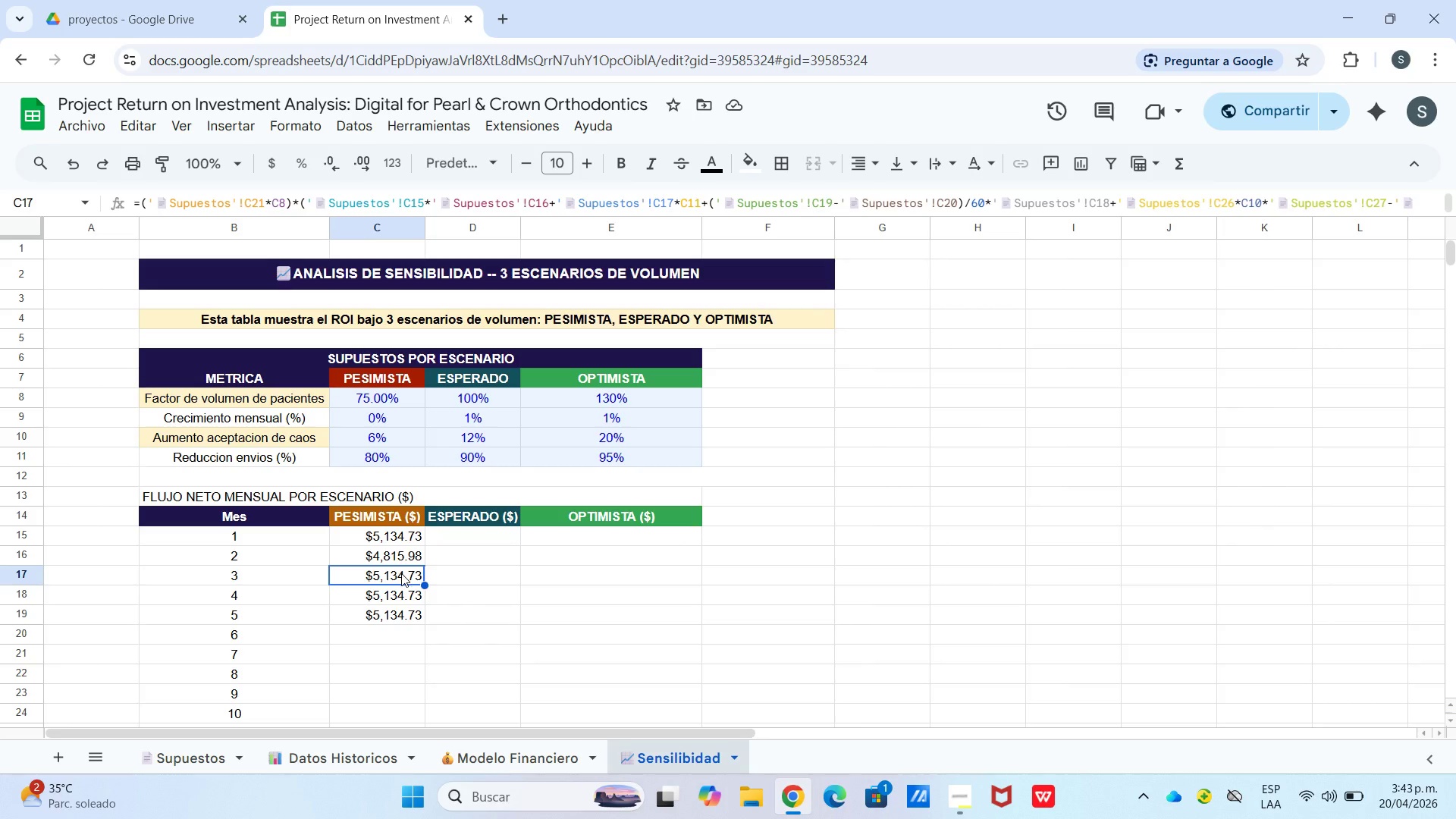 
wait(11.86)
 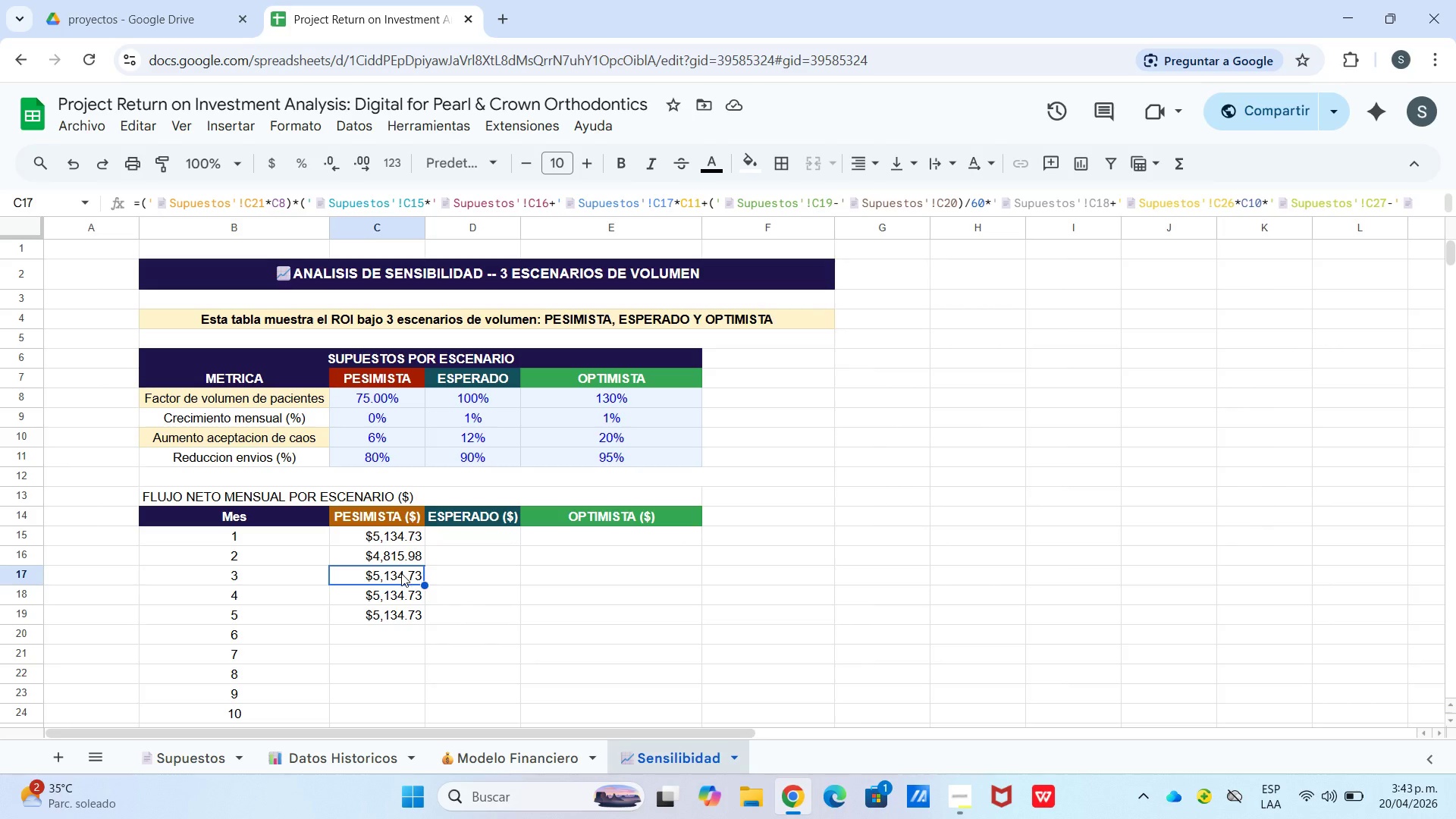 
left_click([400, 533])
 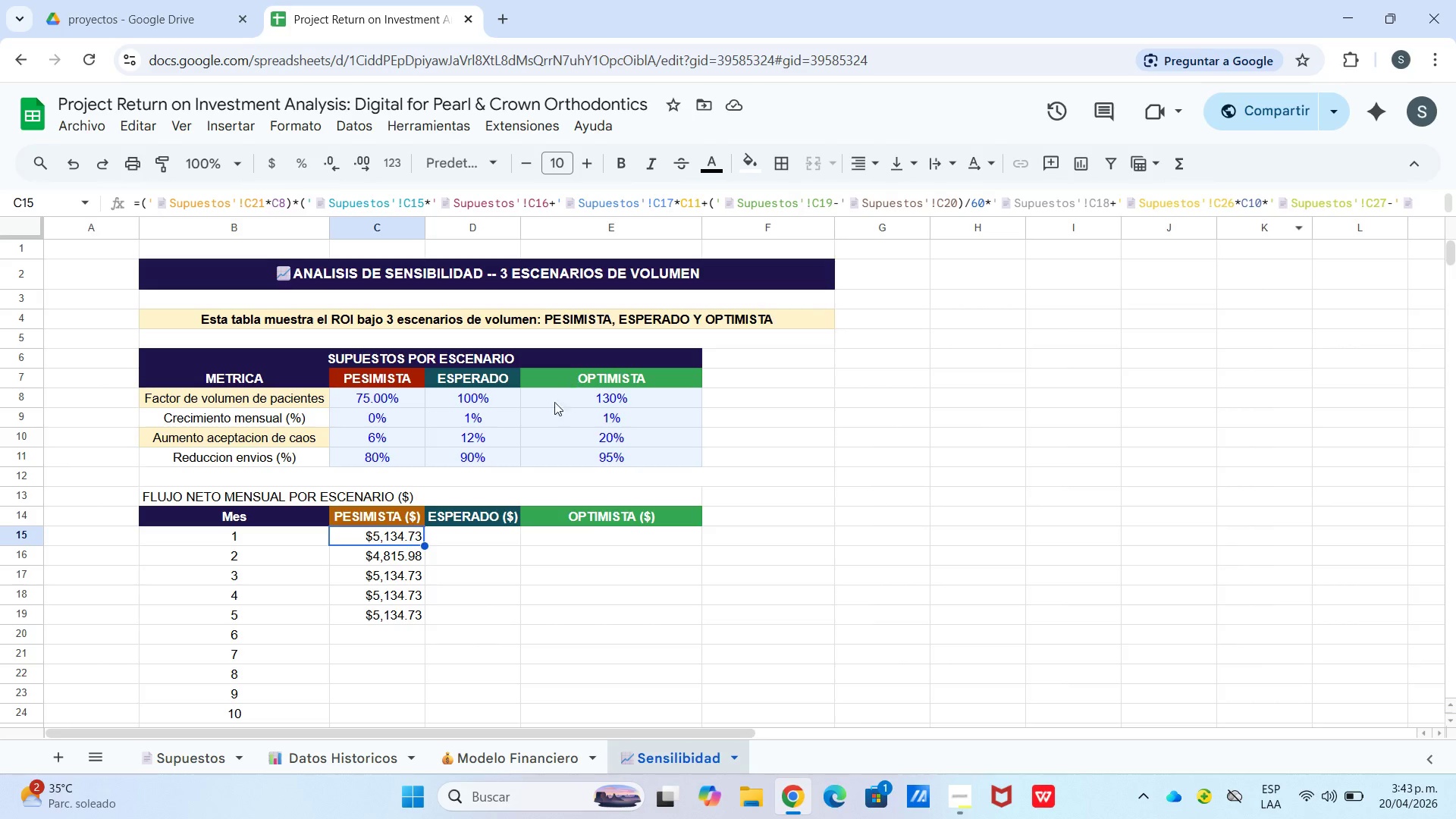 
double_click([400, 537])
 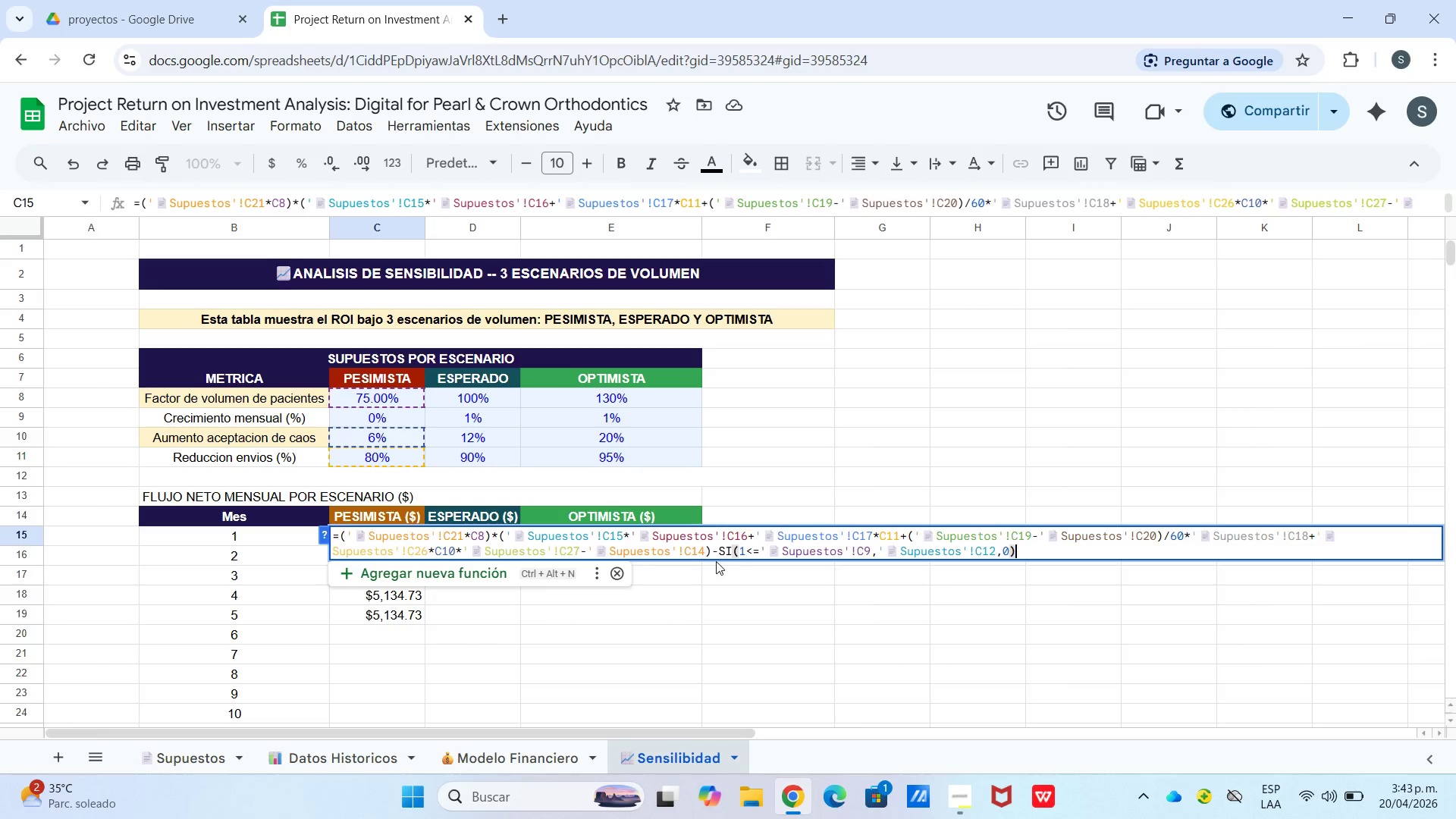 
left_click([706, 551])
 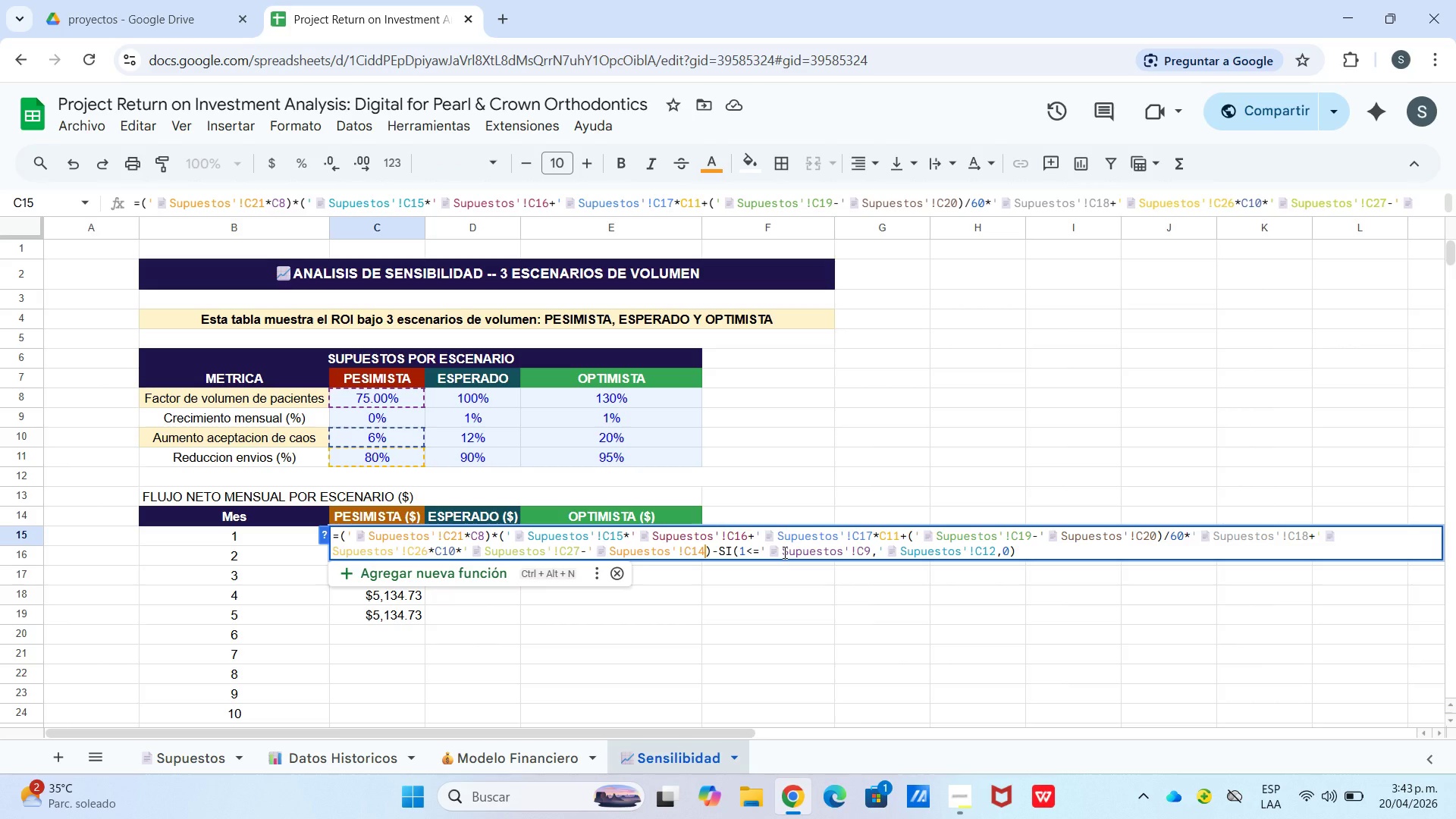 
key(Backspace)
 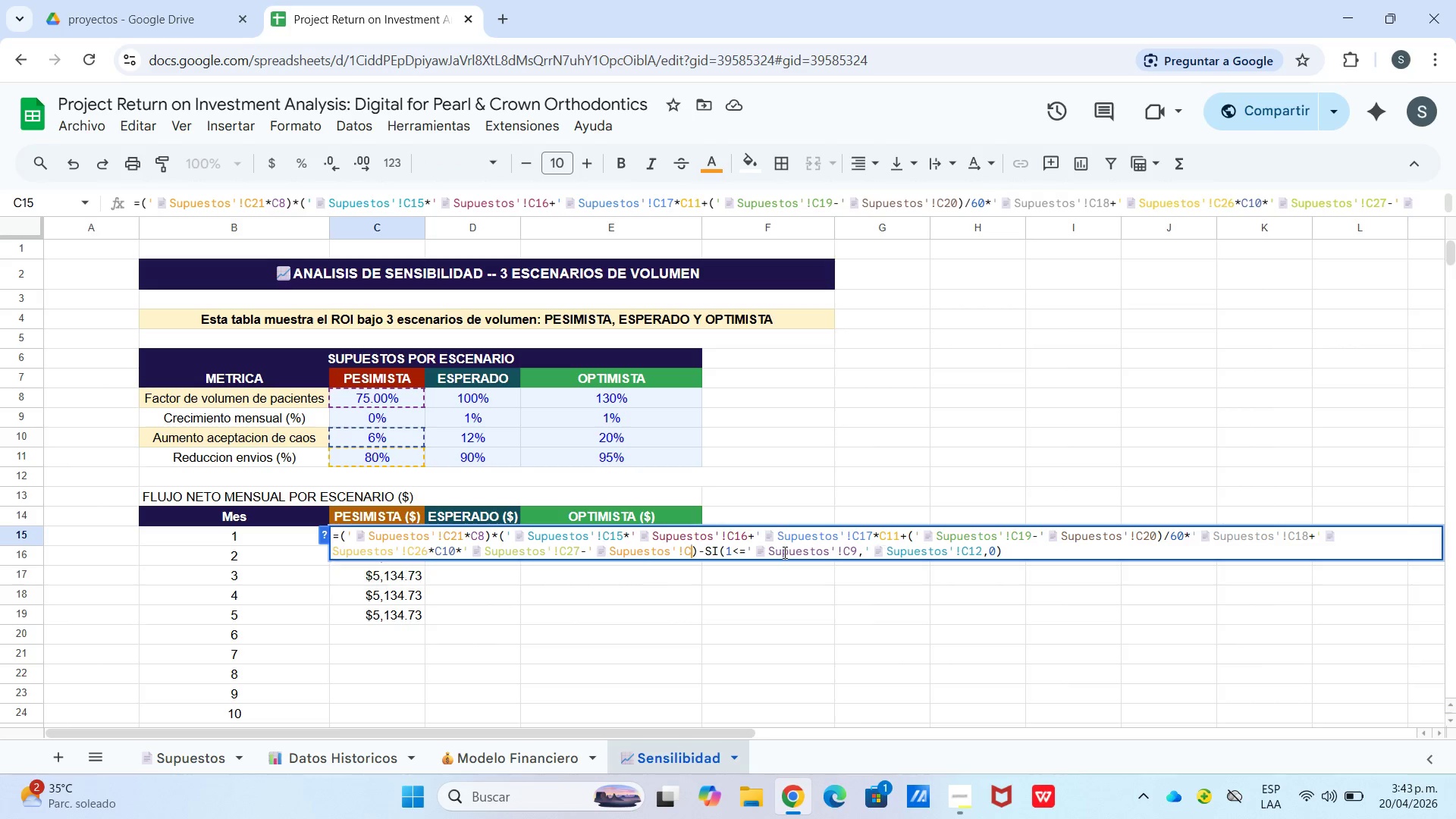 
key(Backspace)
 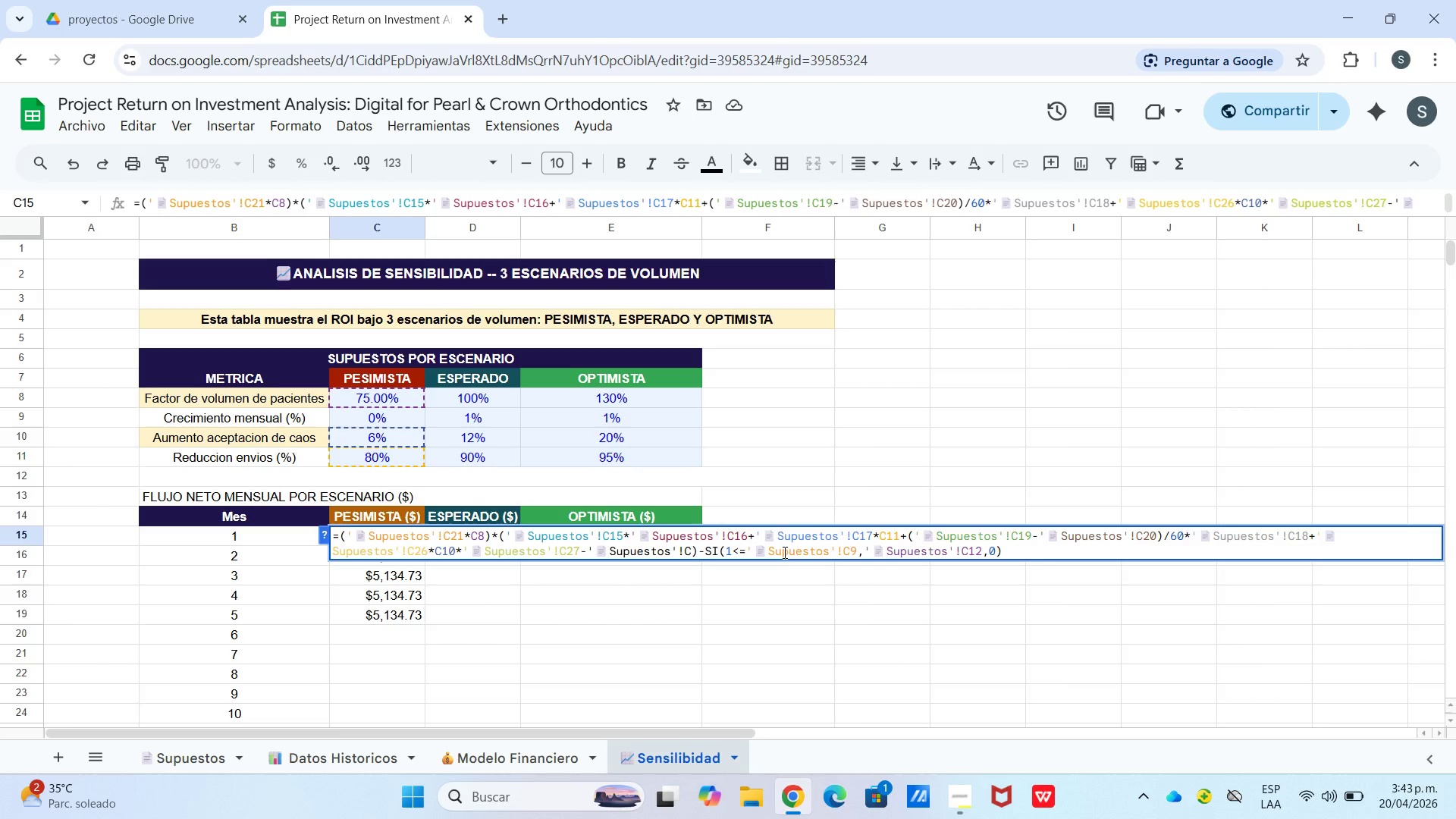 
key(Numpad2)
 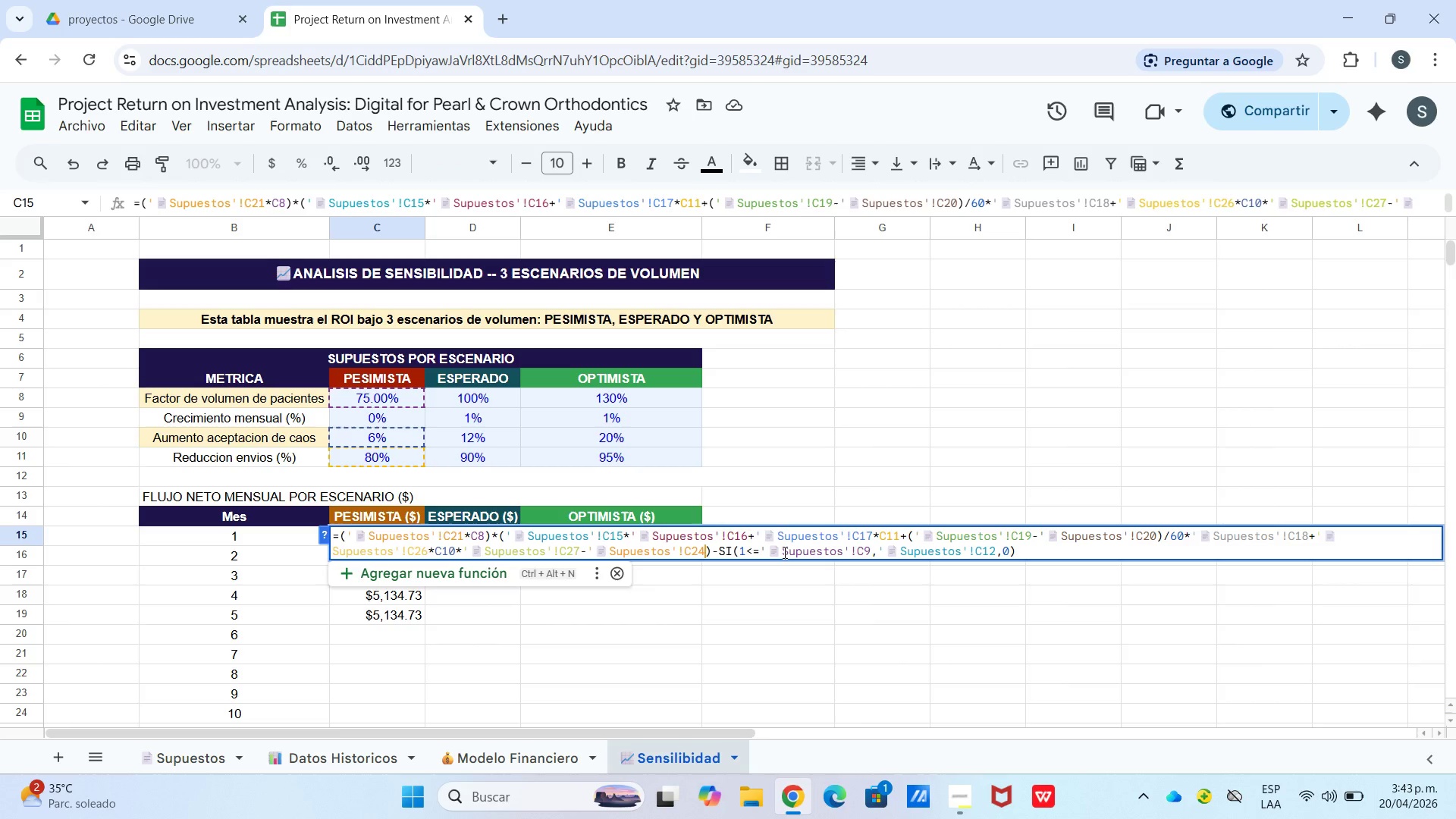 
key(Numpad4)
 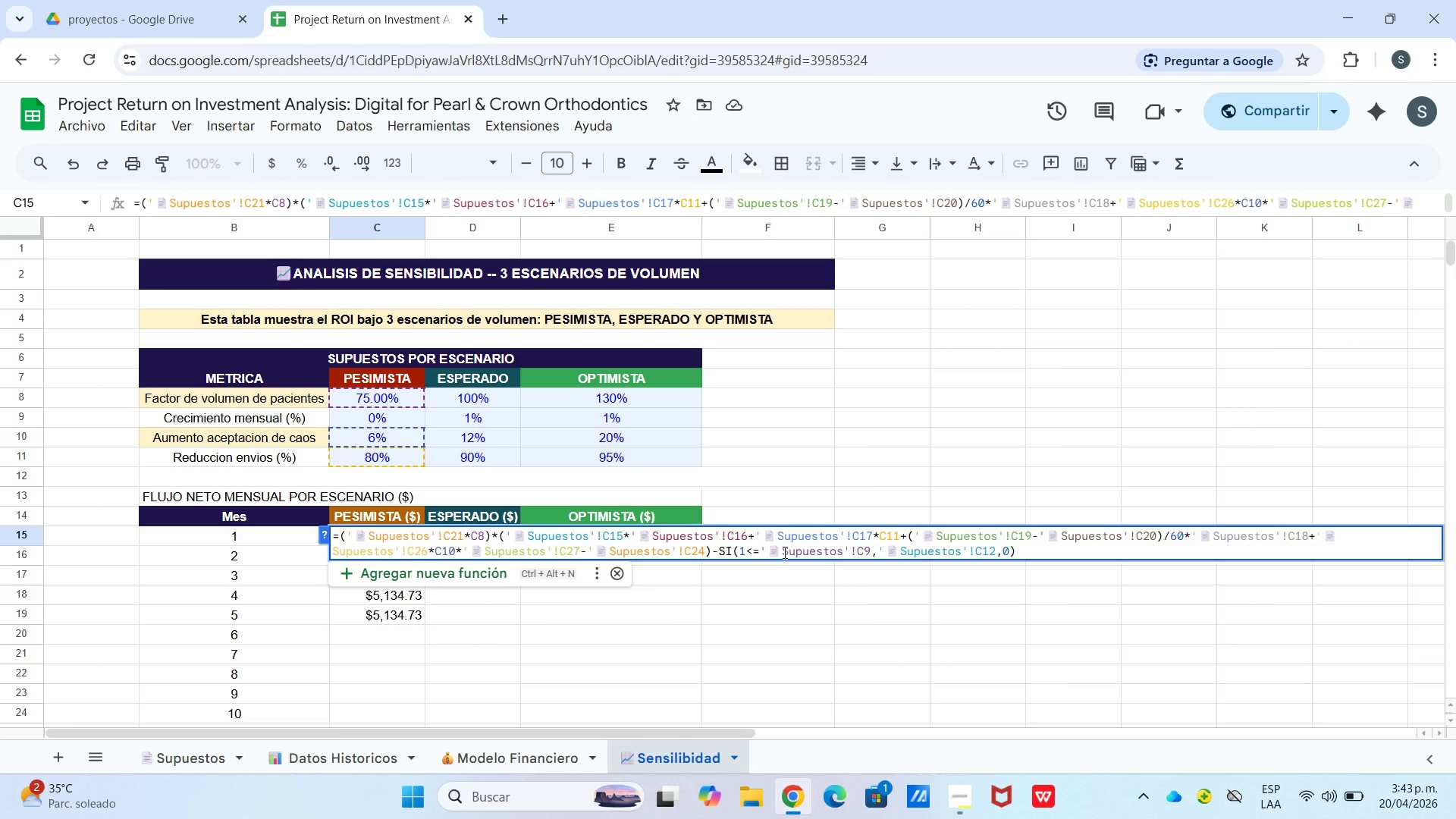 
key(Enter)
 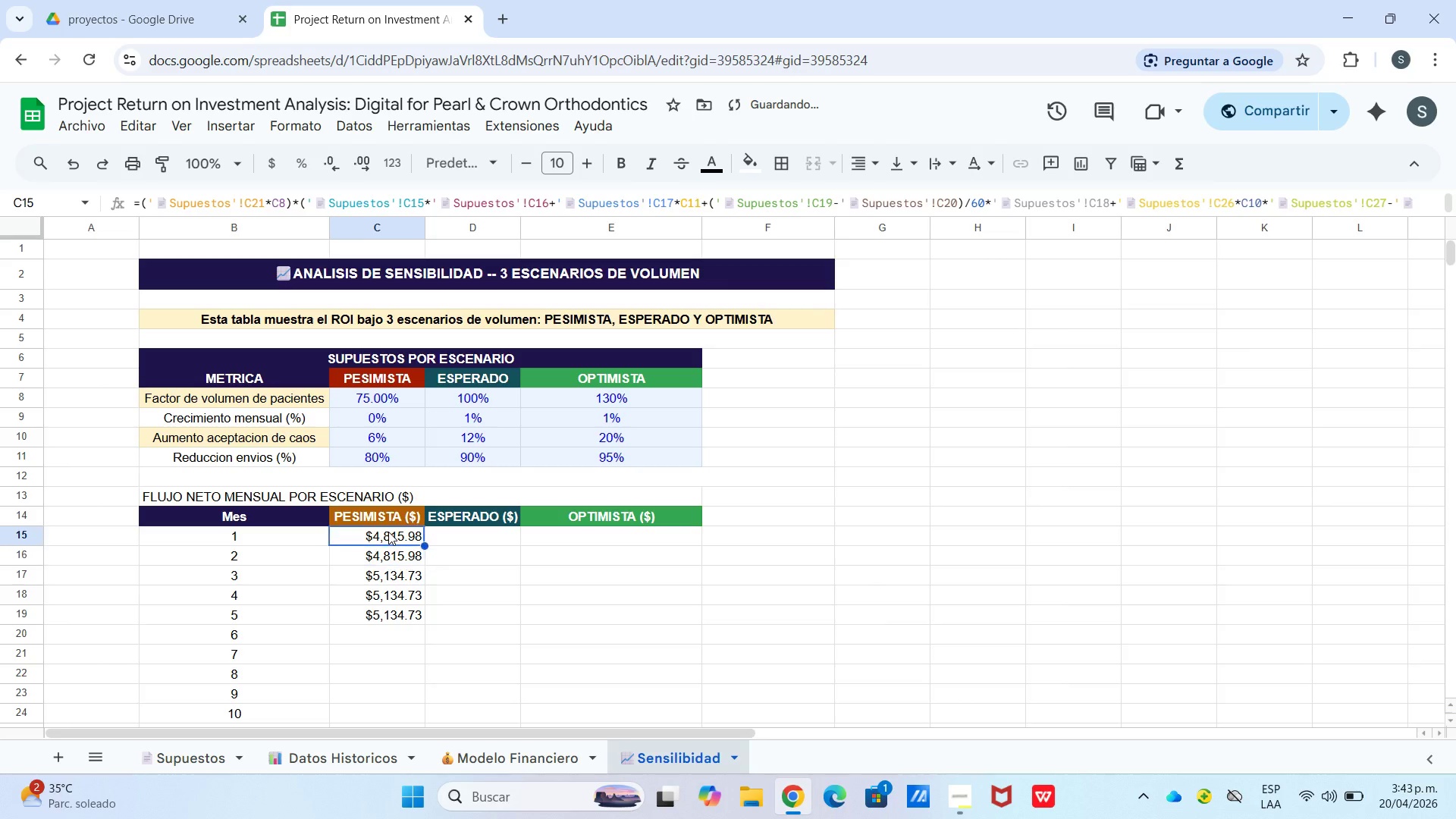 
double_click([388, 532])
 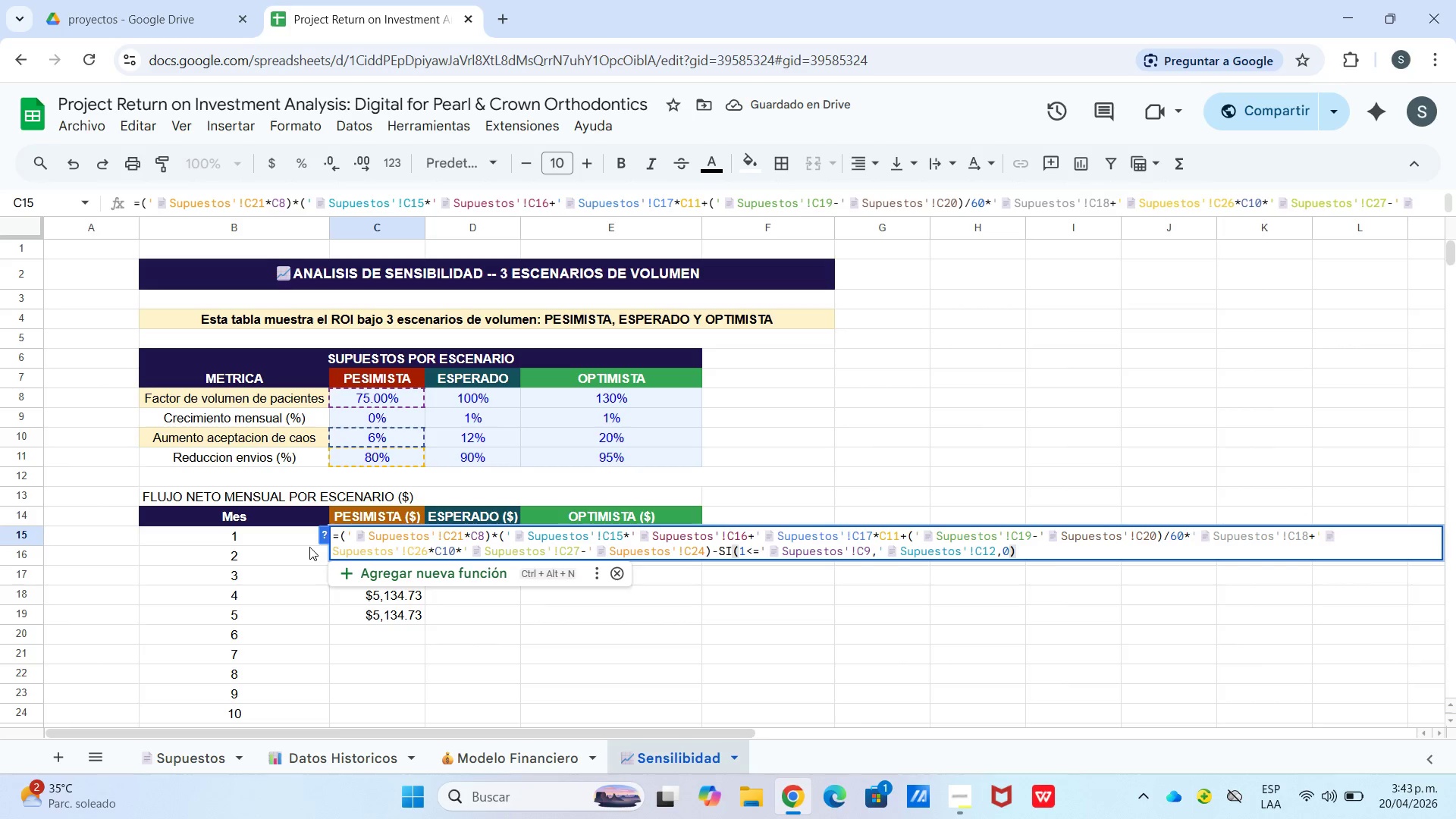 
left_click_drag(start_coordinate=[333, 534], to_coordinate=[1112, 546])
 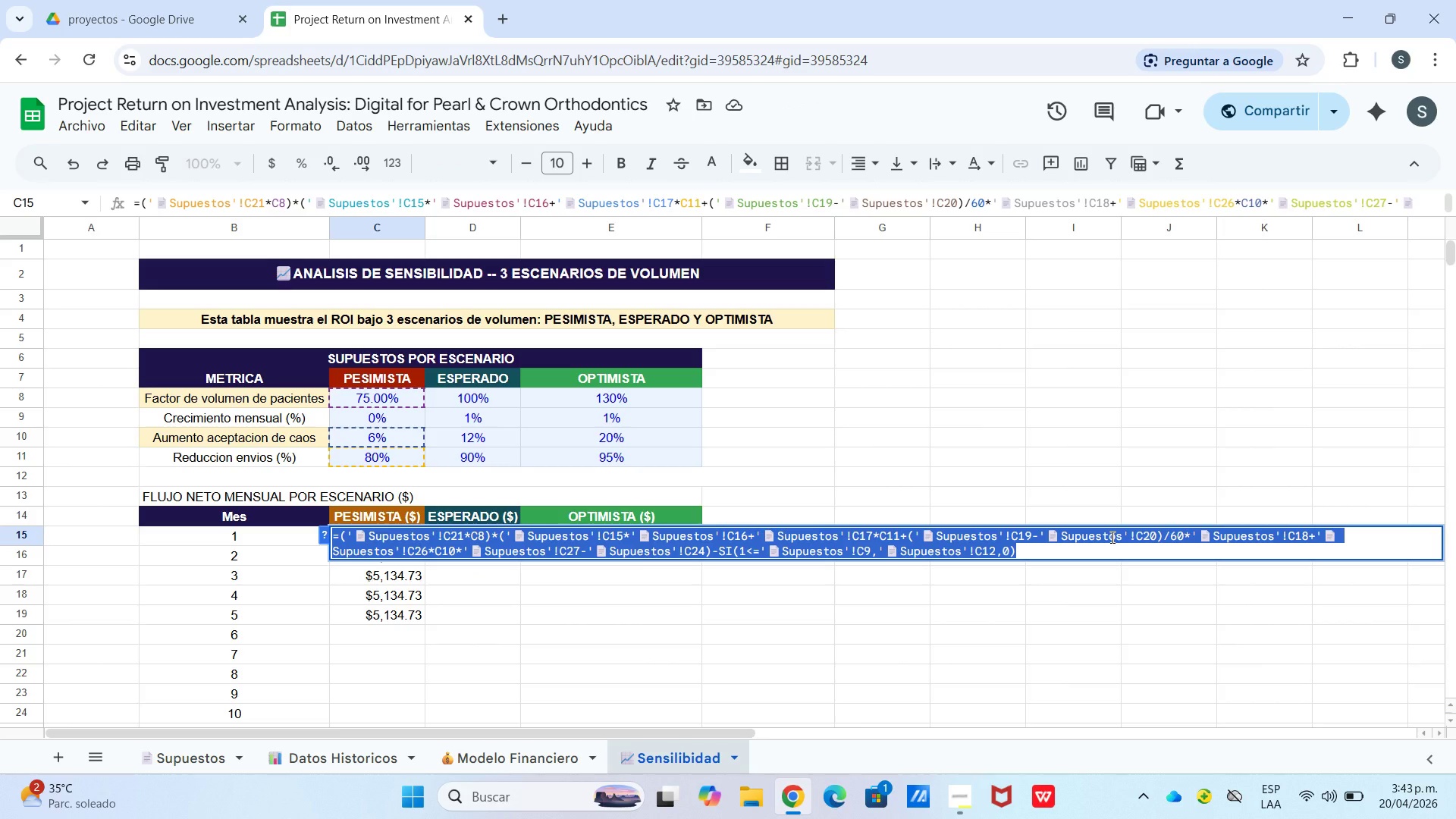 
key(Control+C)
 